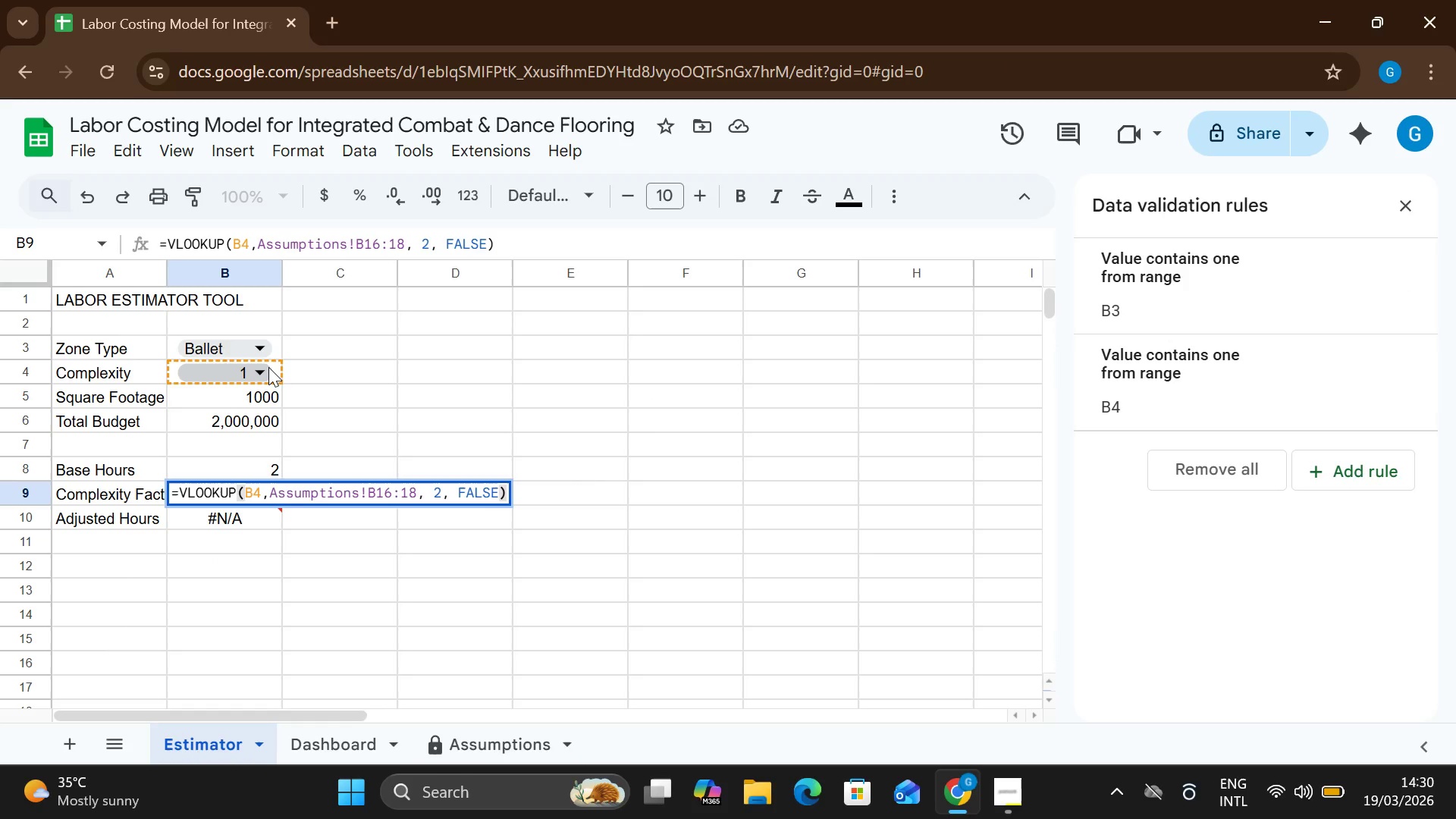 
left_click([268, 366])
 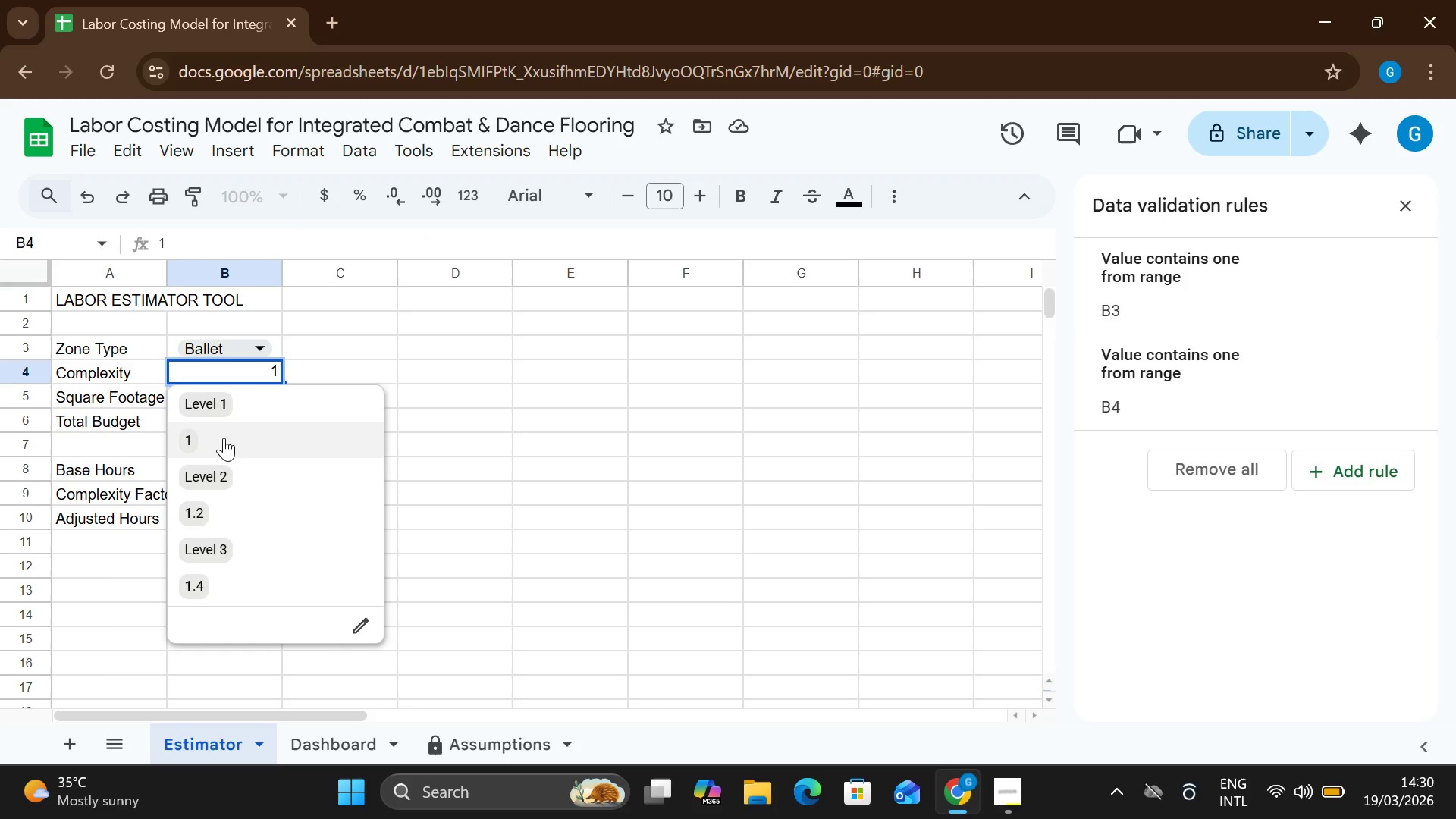 
left_click([224, 438])
 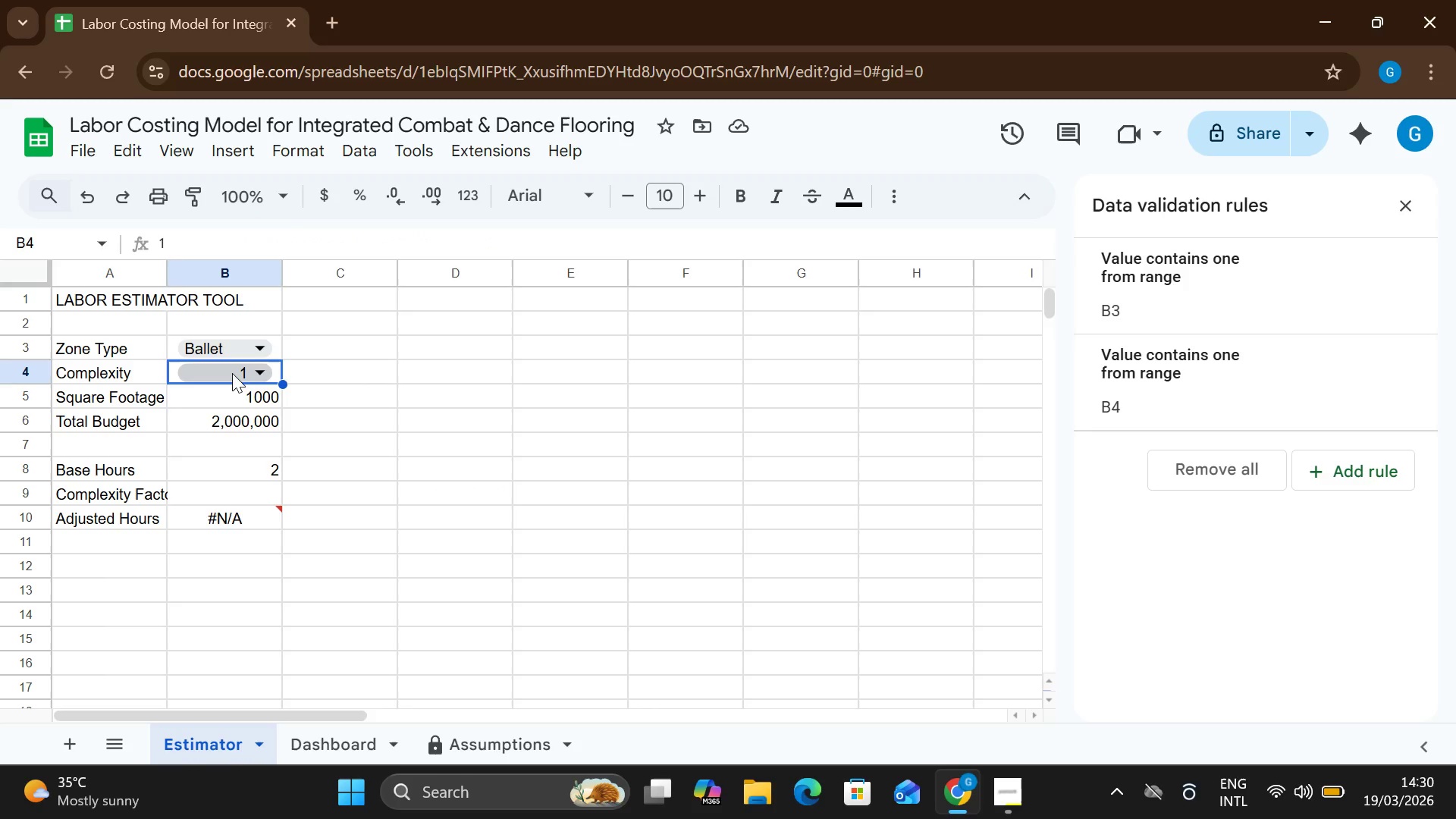 
left_click_drag(start_coordinate=[232, 373], to_coordinate=[196, 529])
 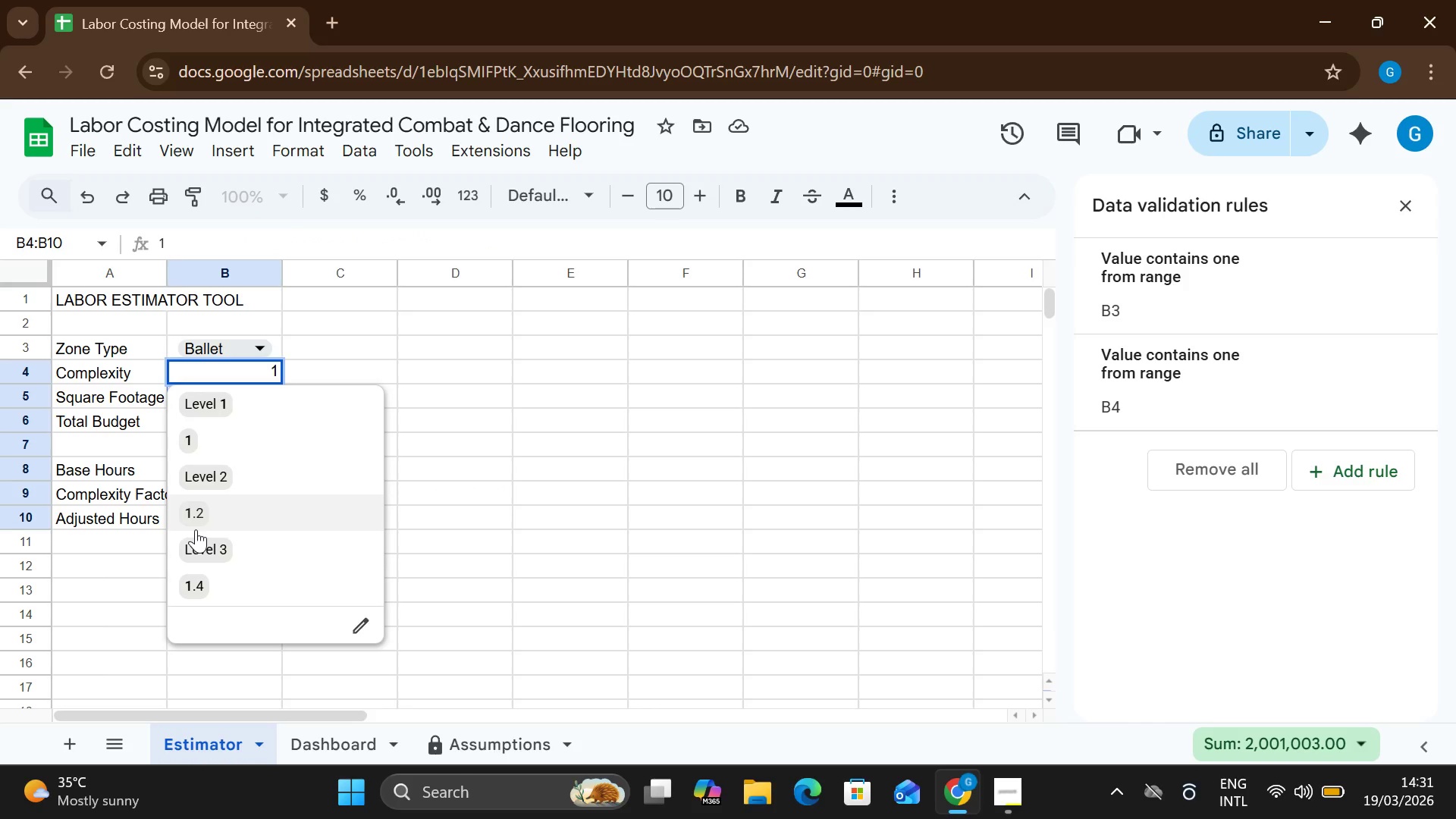 
left_click([196, 529])
 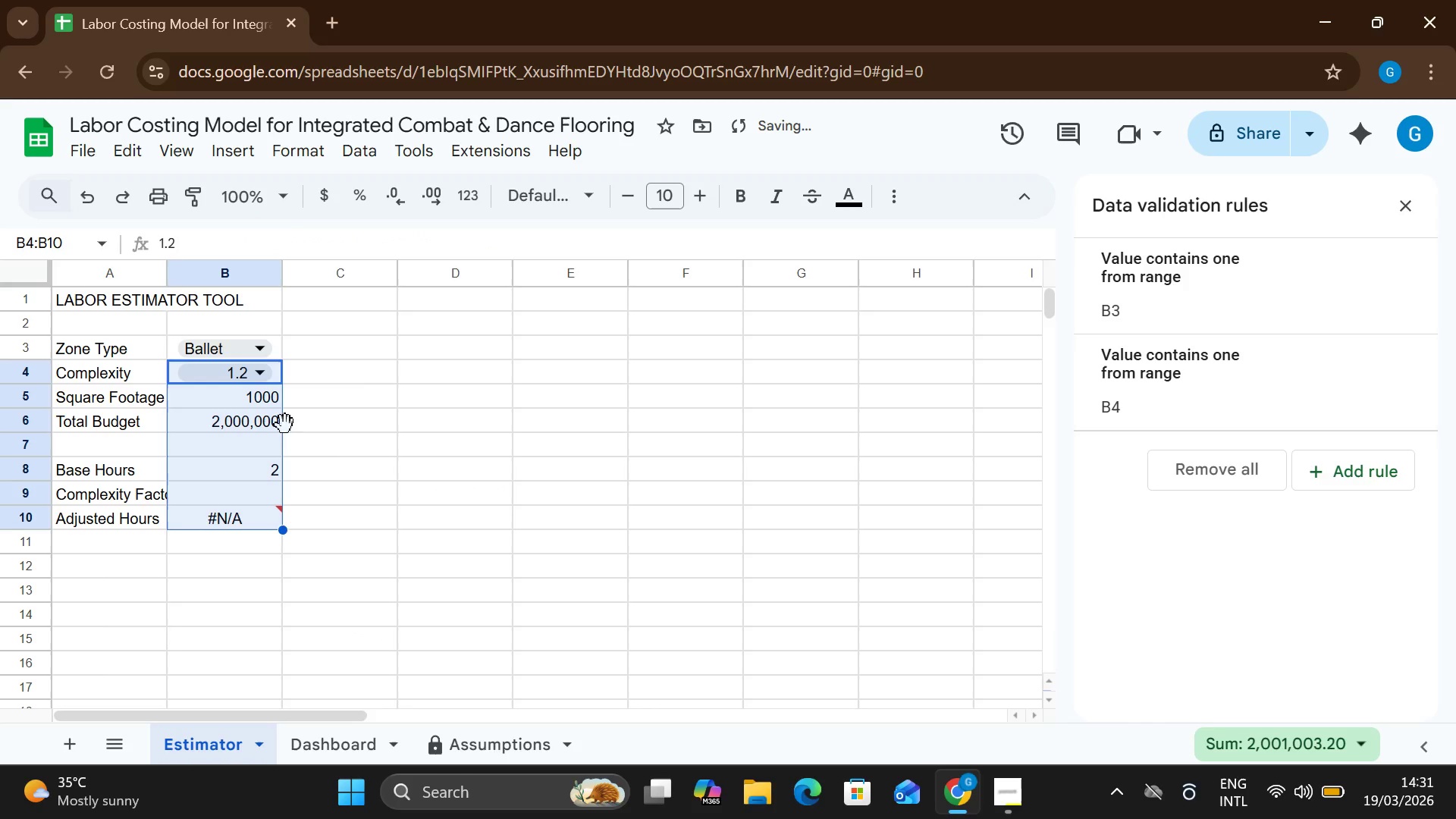 
left_click([337, 435])
 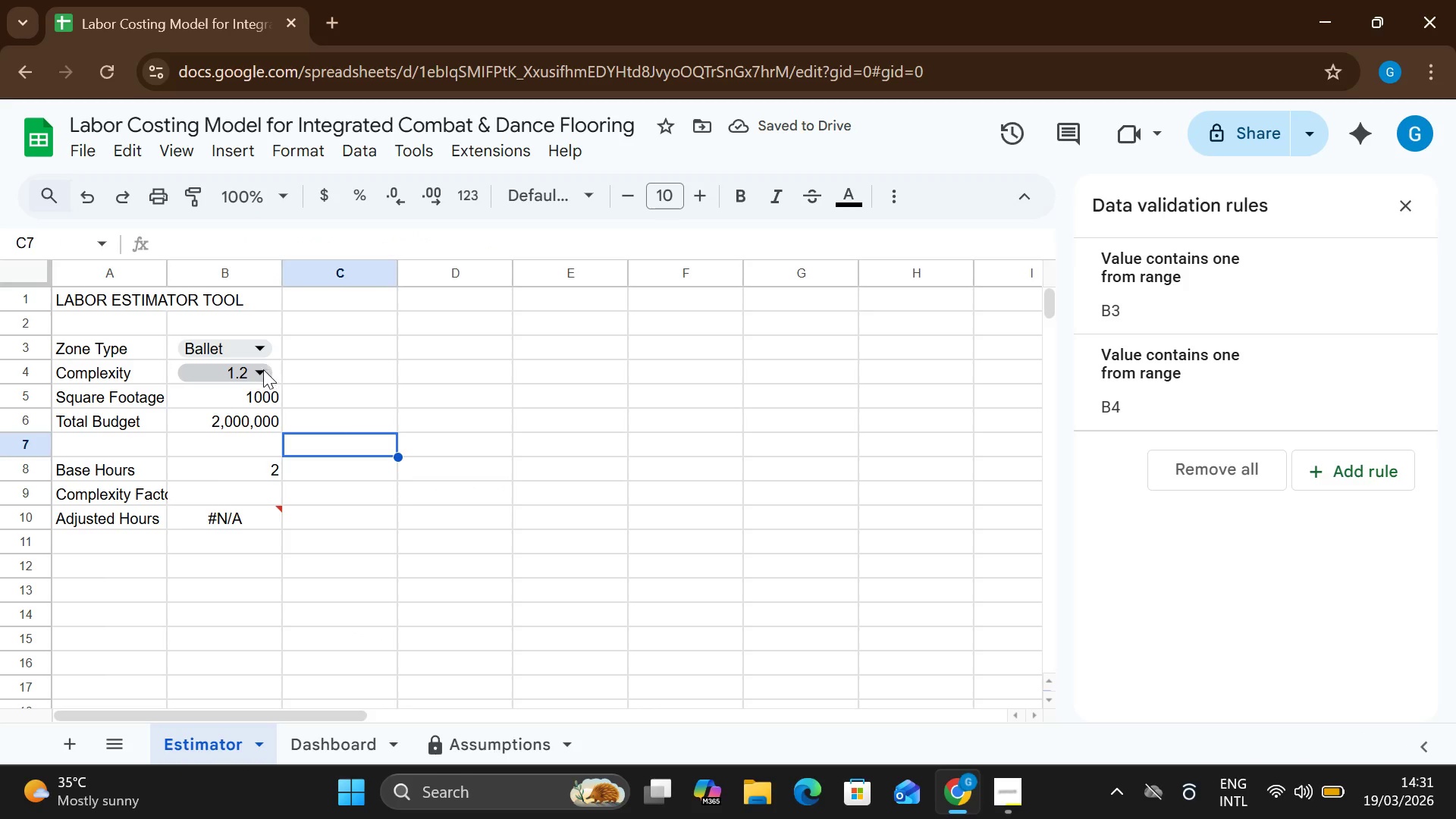 
left_click([259, 373])
 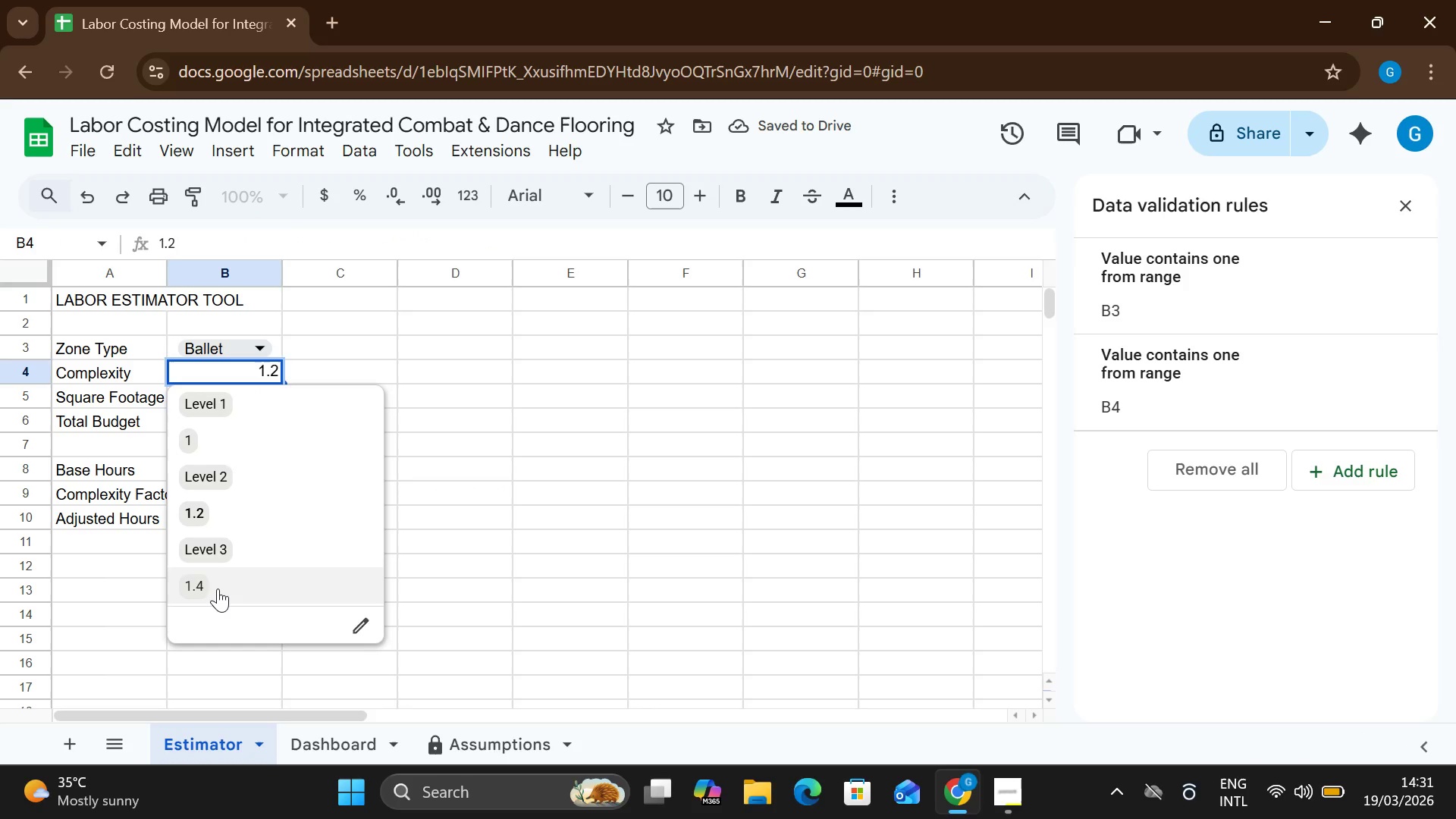 
left_click([218, 588])
 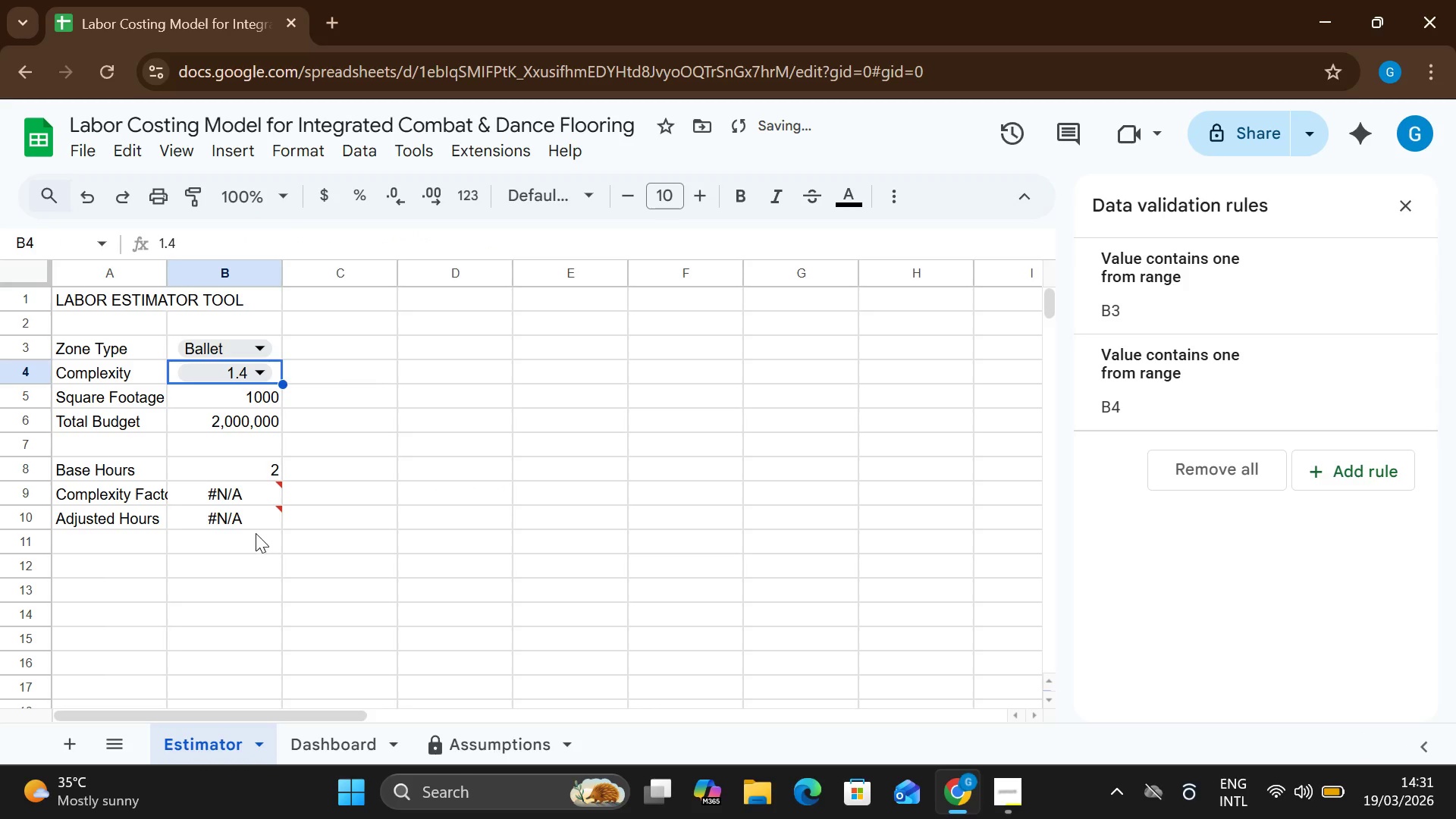 
mouse_move([285, 491])
 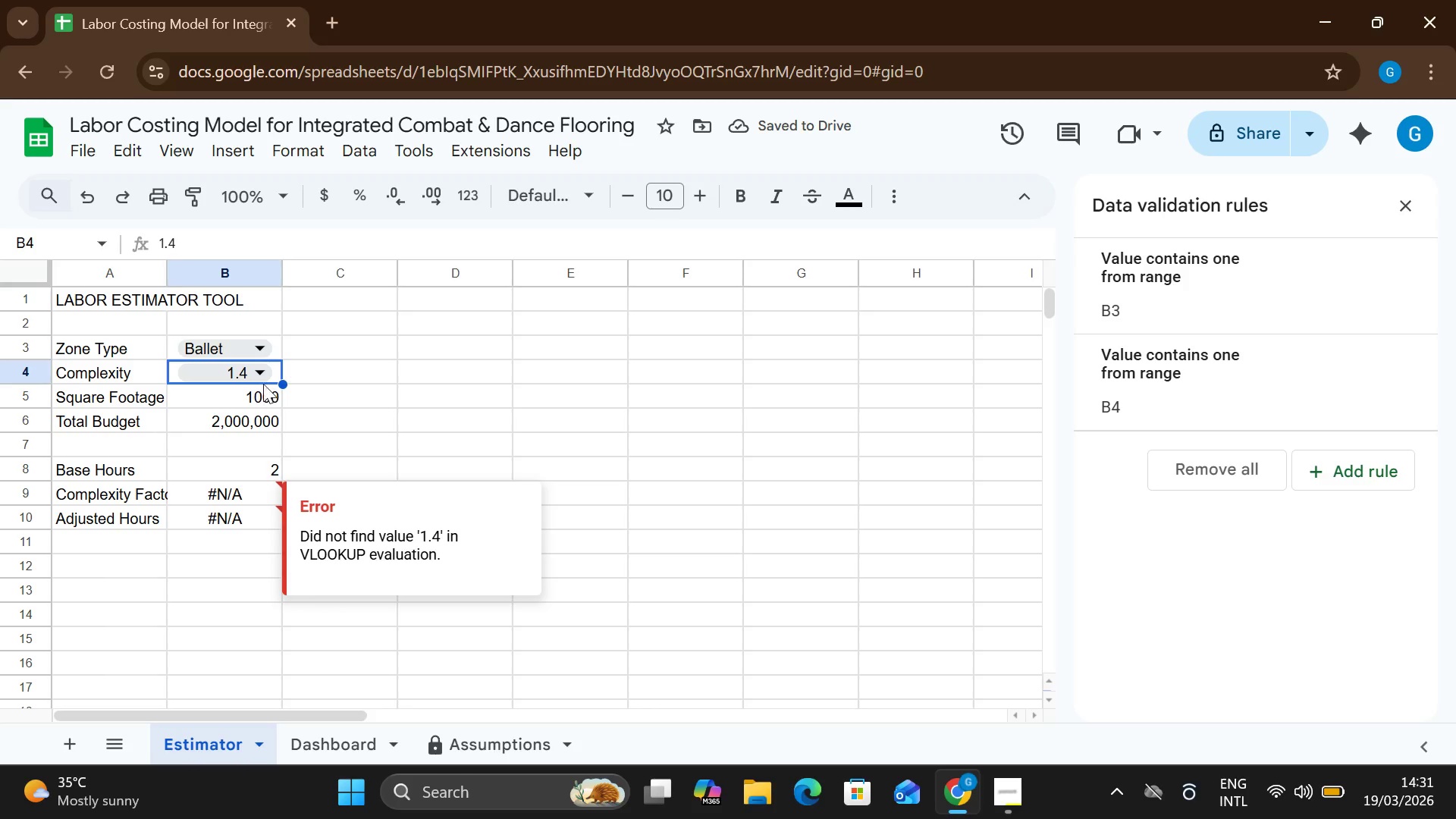 
left_click([259, 368])
 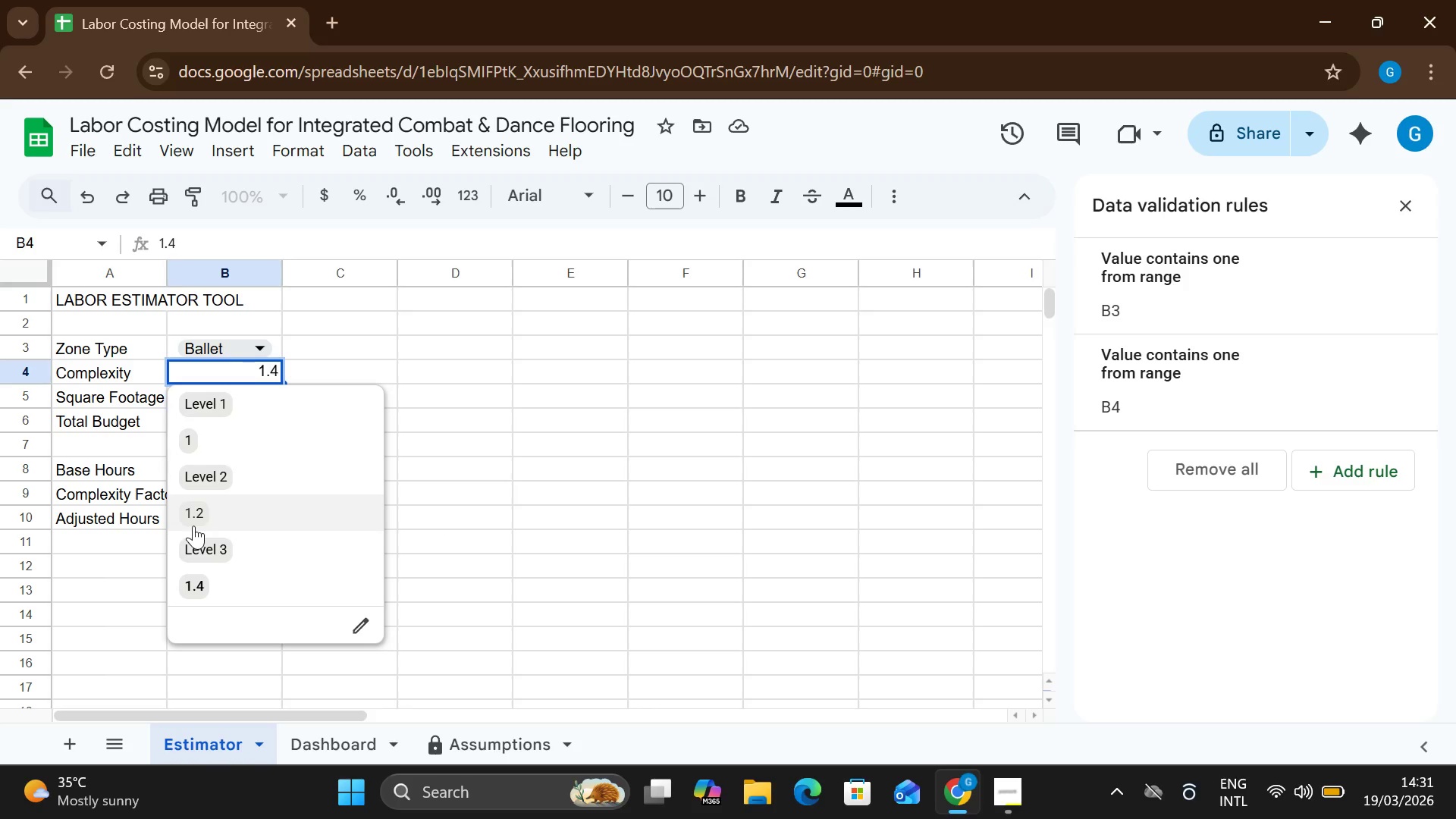 
left_click([193, 526])
 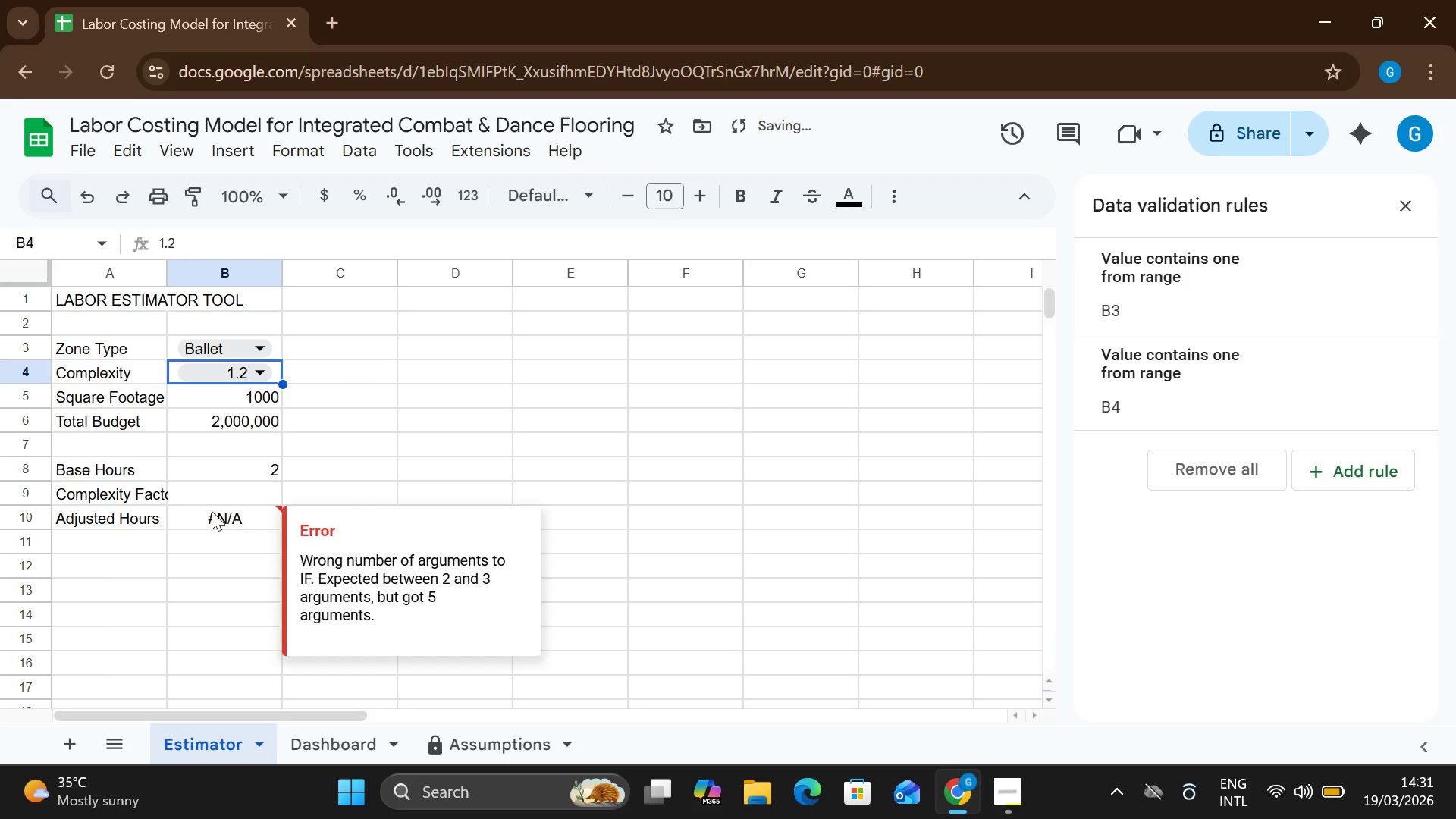 
double_click([212, 511])
 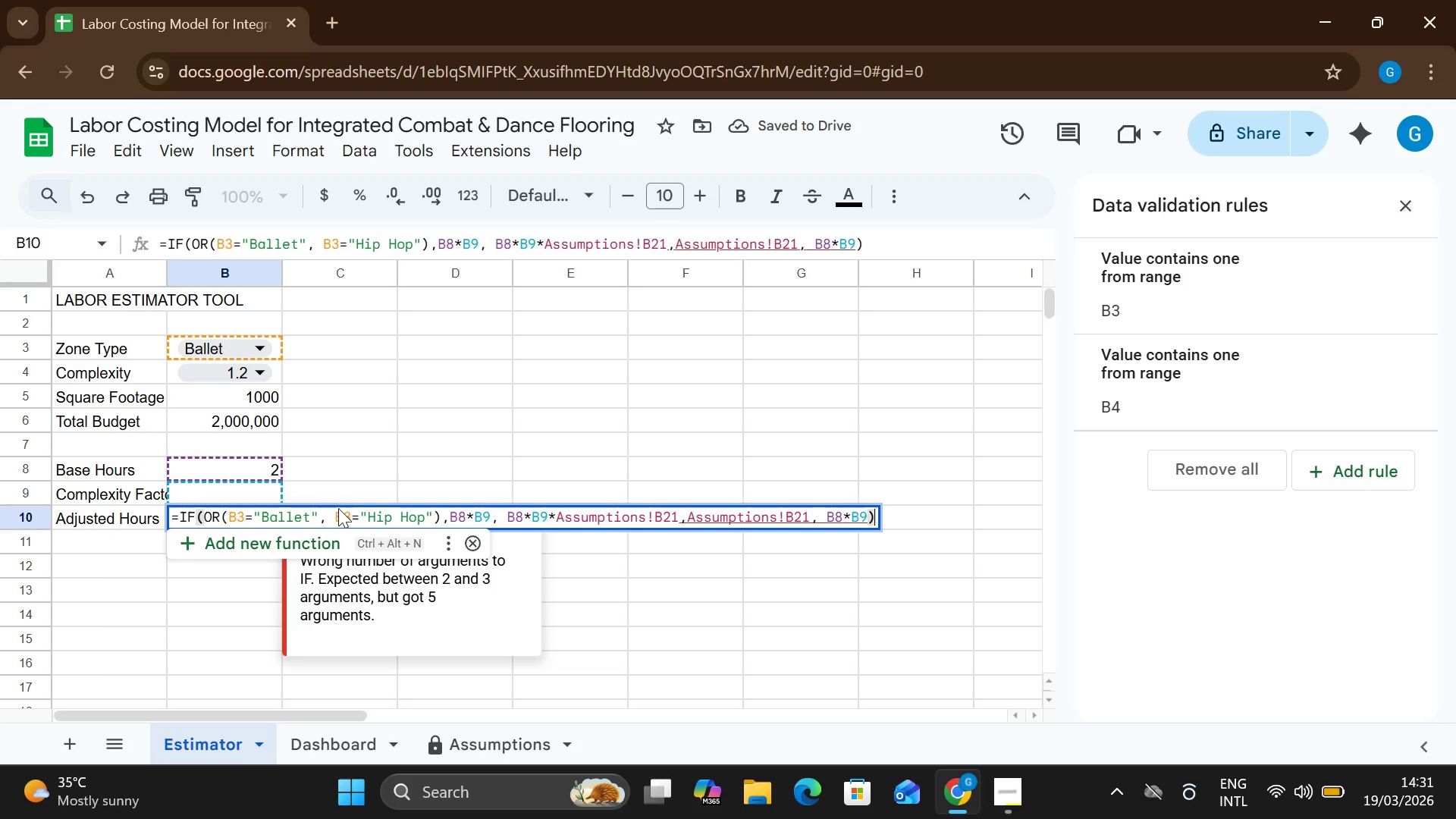 
double_click([251, 495])
 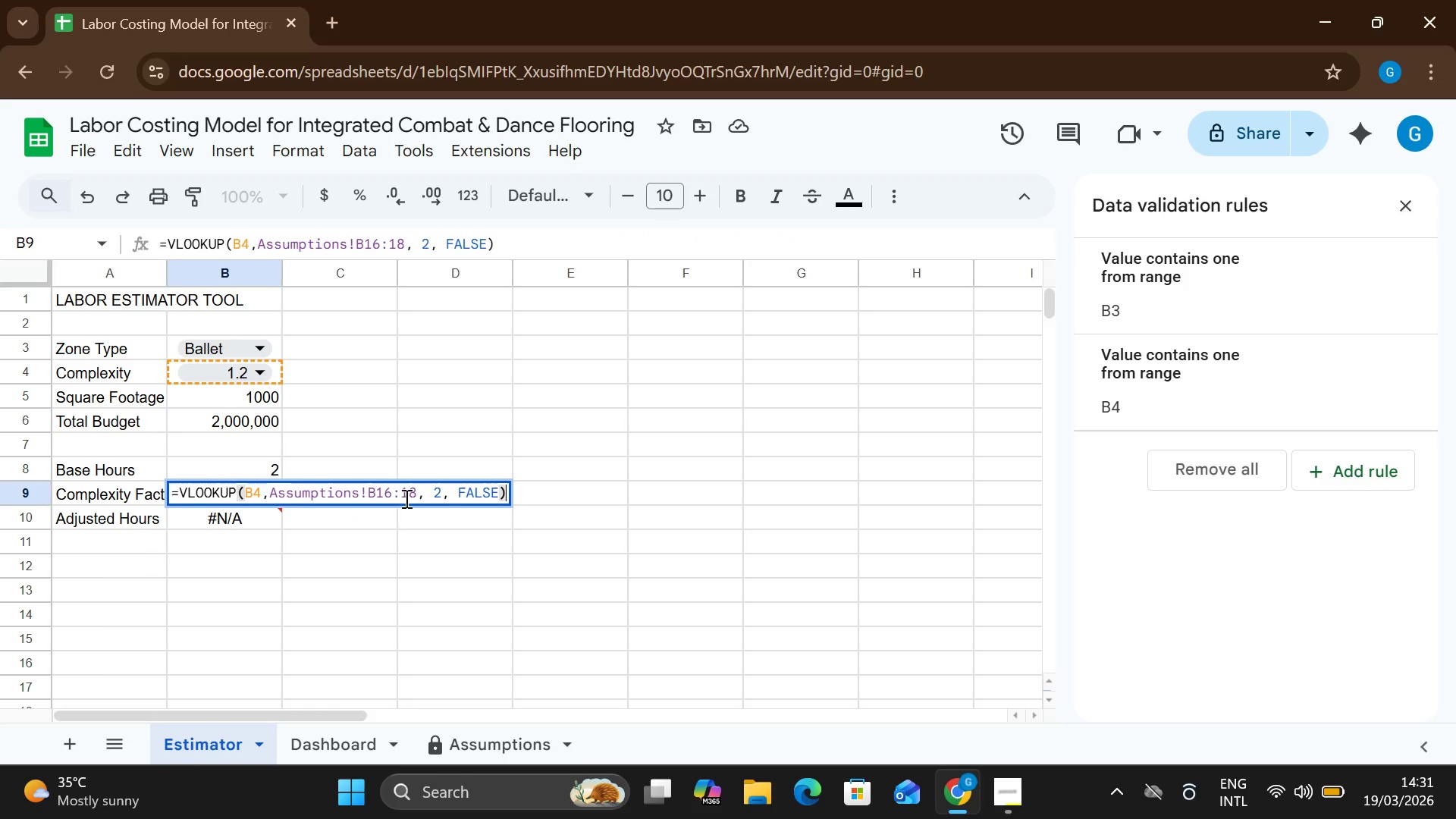 
wait(13.7)
 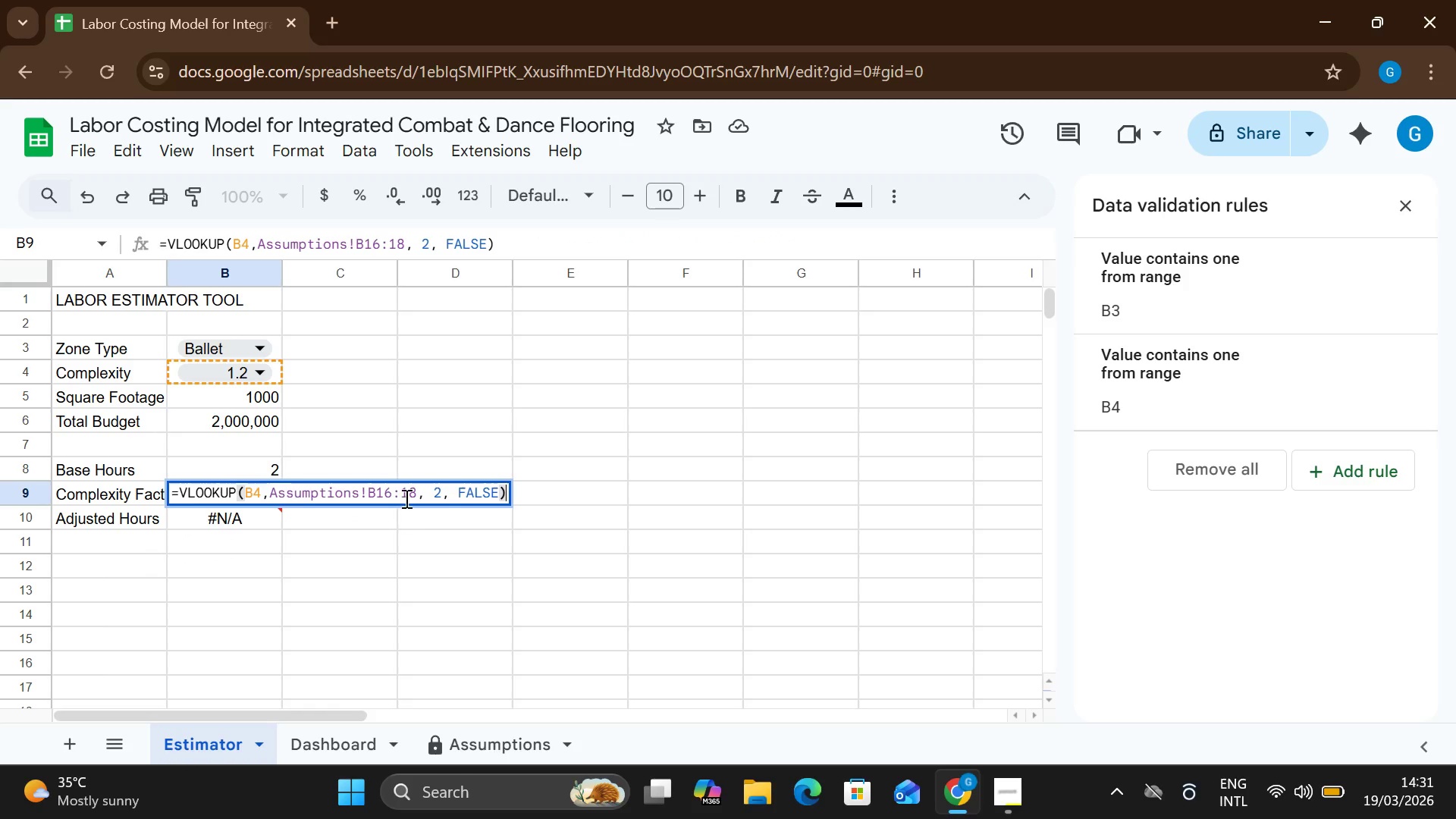 
left_click([497, 726])
 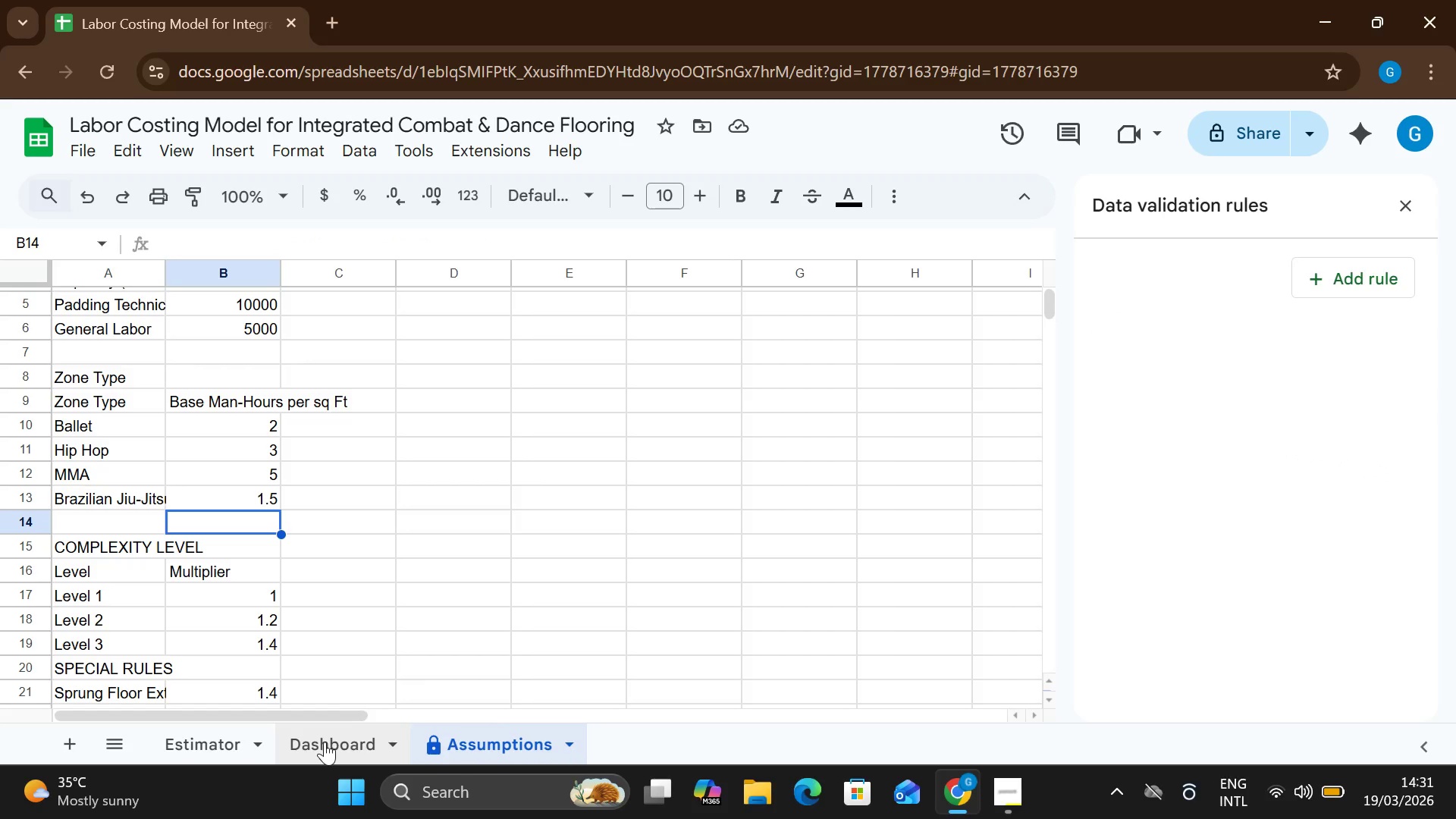 
double_click([249, 730])
 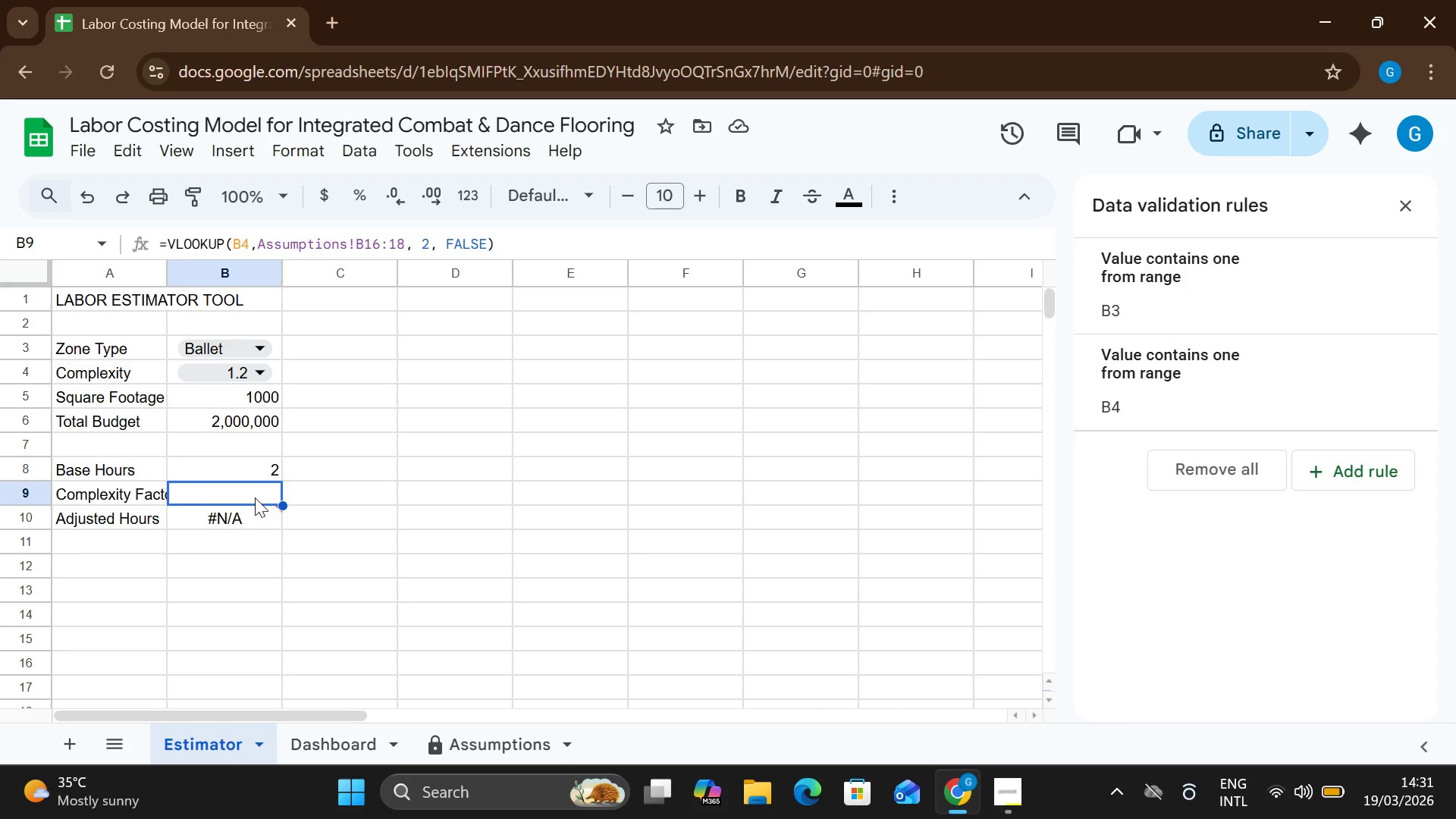 
double_click([255, 497])
 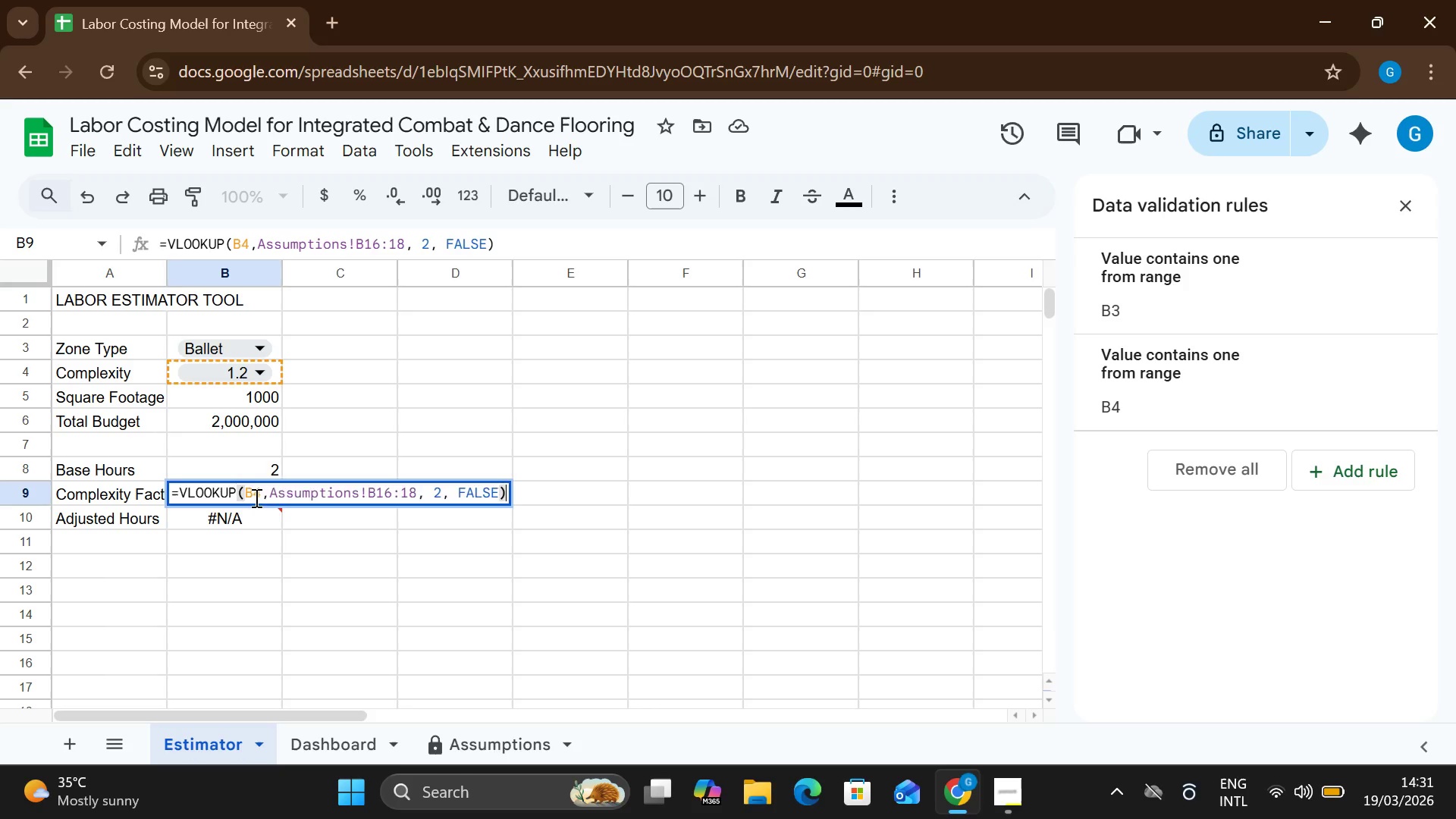 
triple_click([255, 497])
 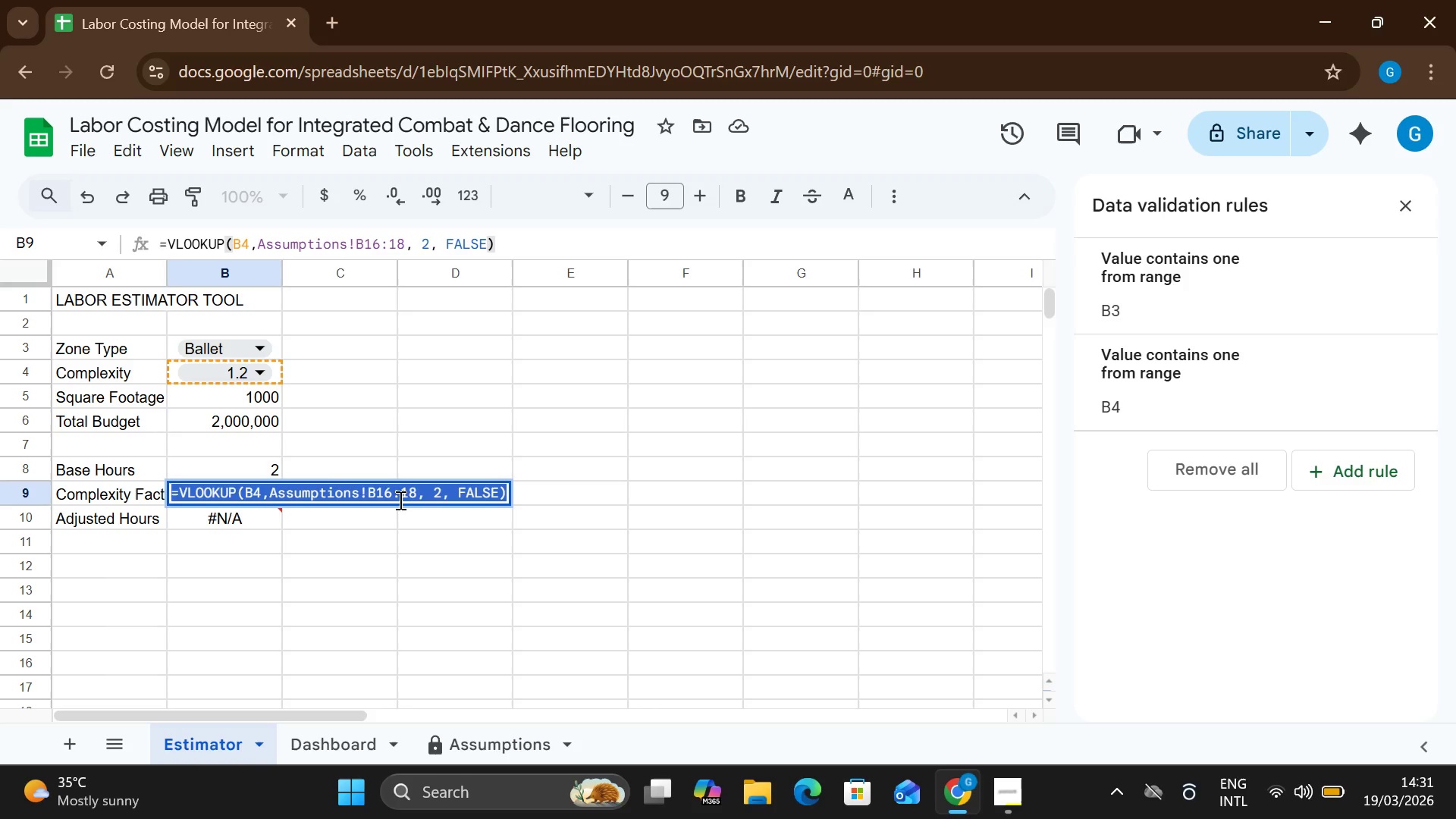 
left_click([411, 498])
 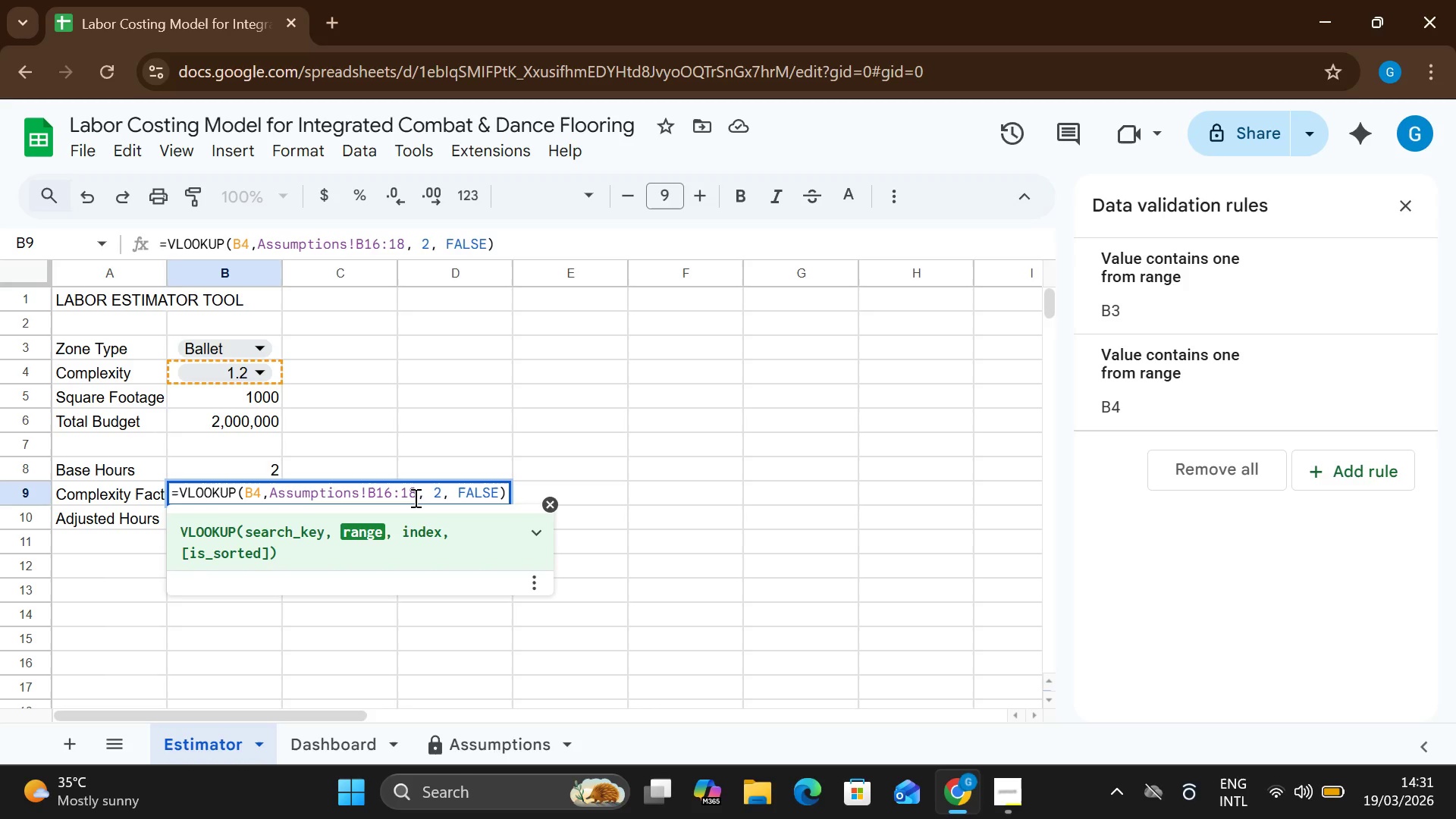 
left_click([414, 497])
 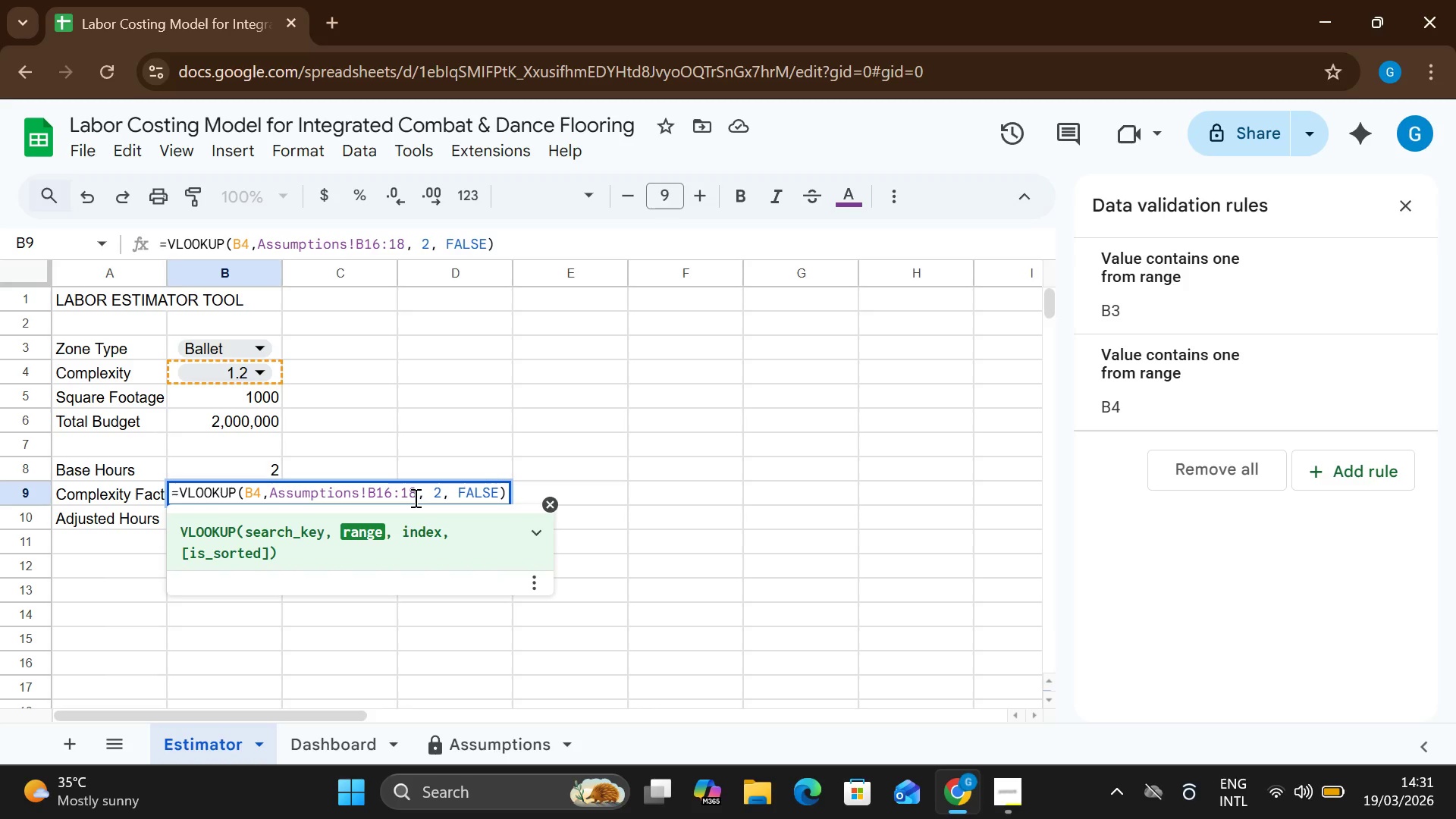 
key(Backspace)
 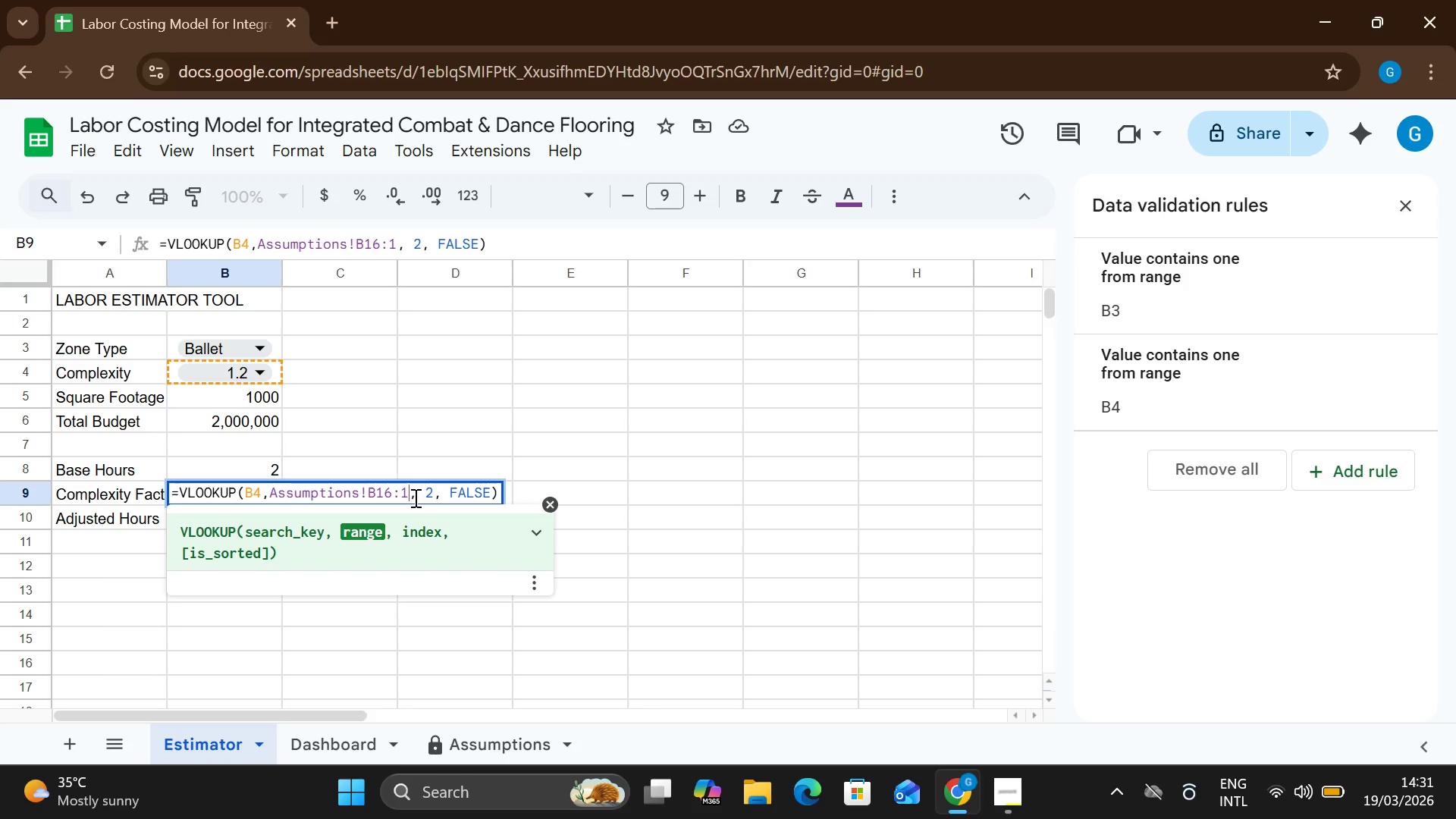 
key(9)
 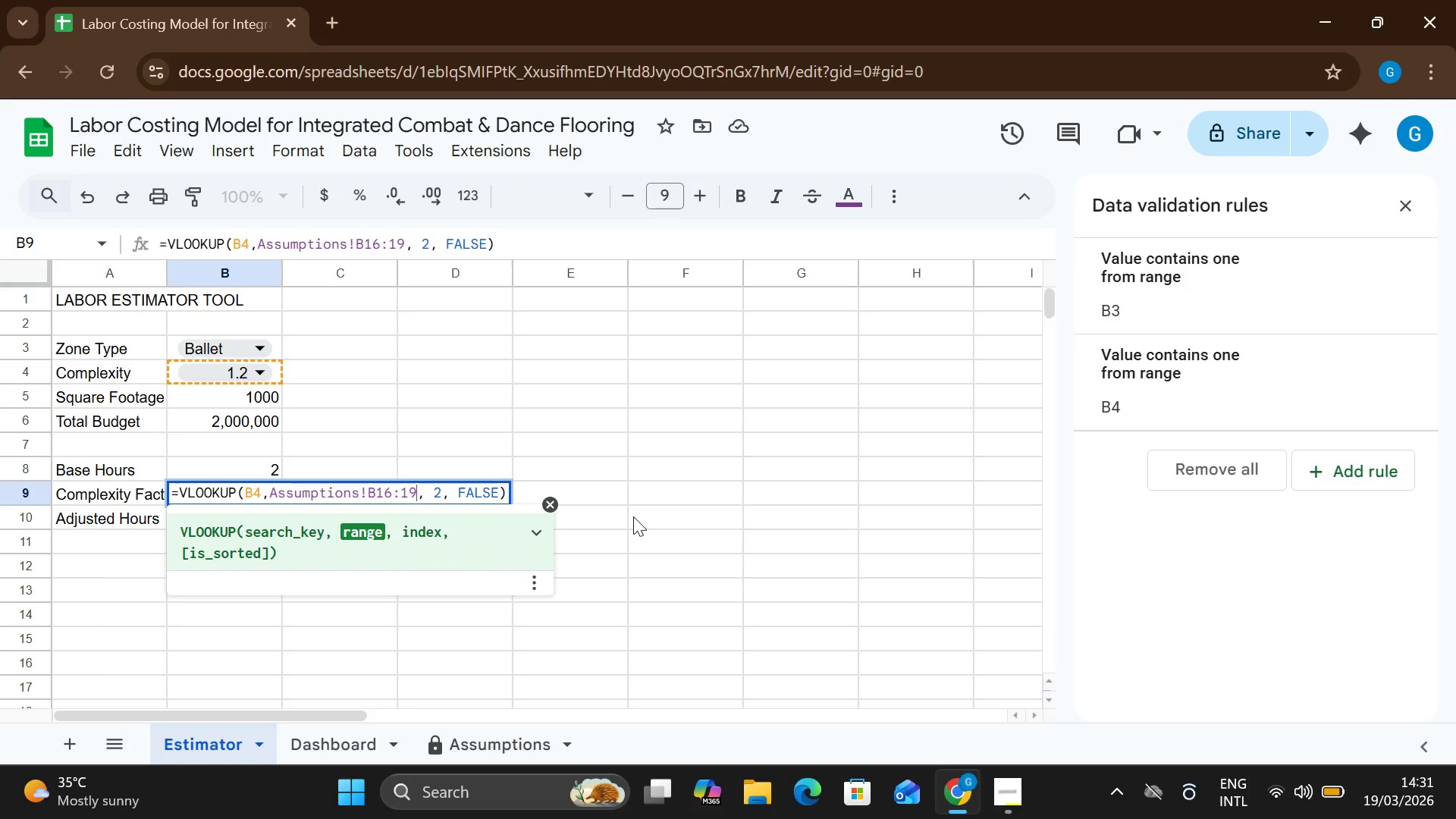 
key(Enter)
 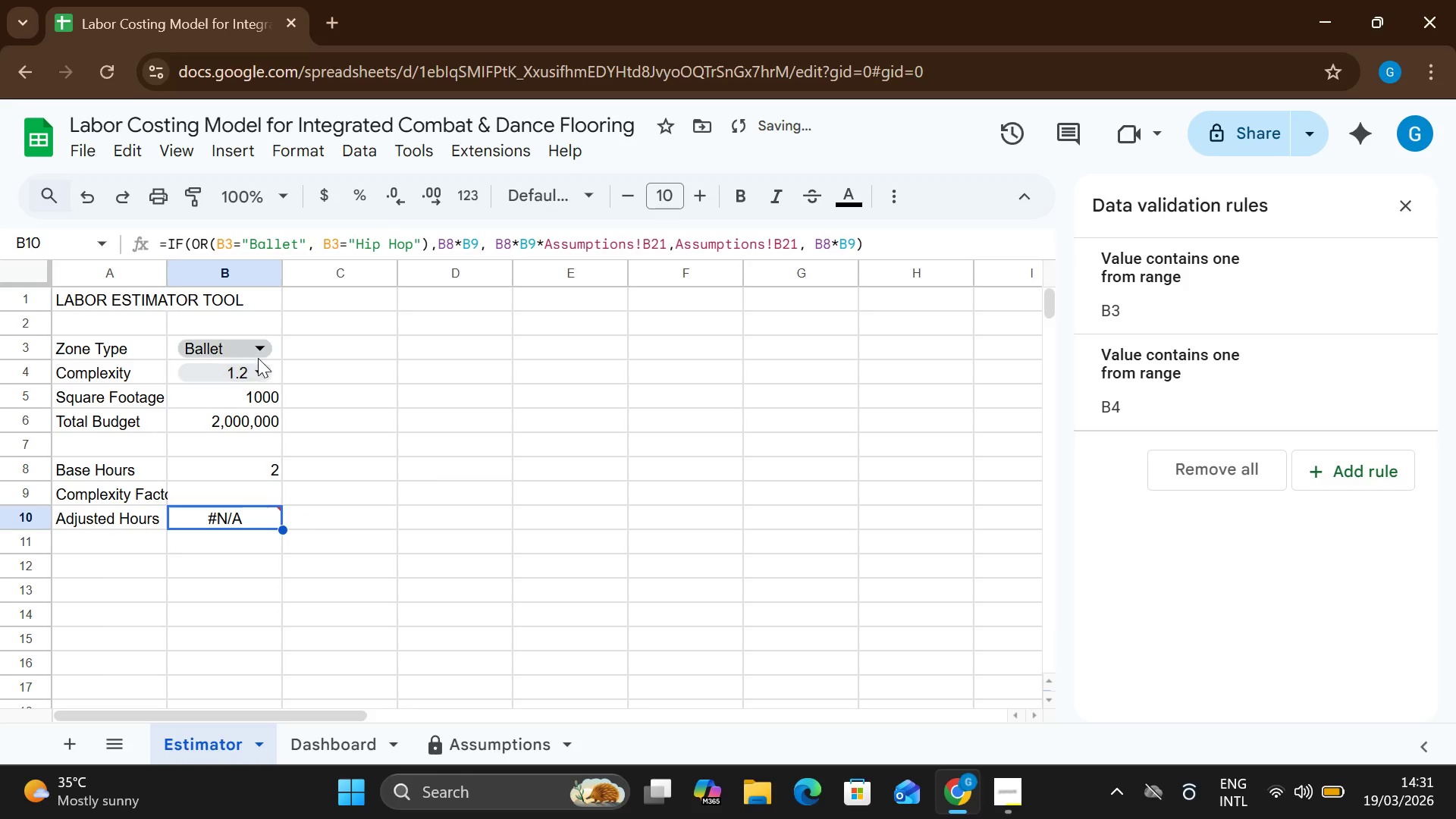 
left_click([258, 357])
 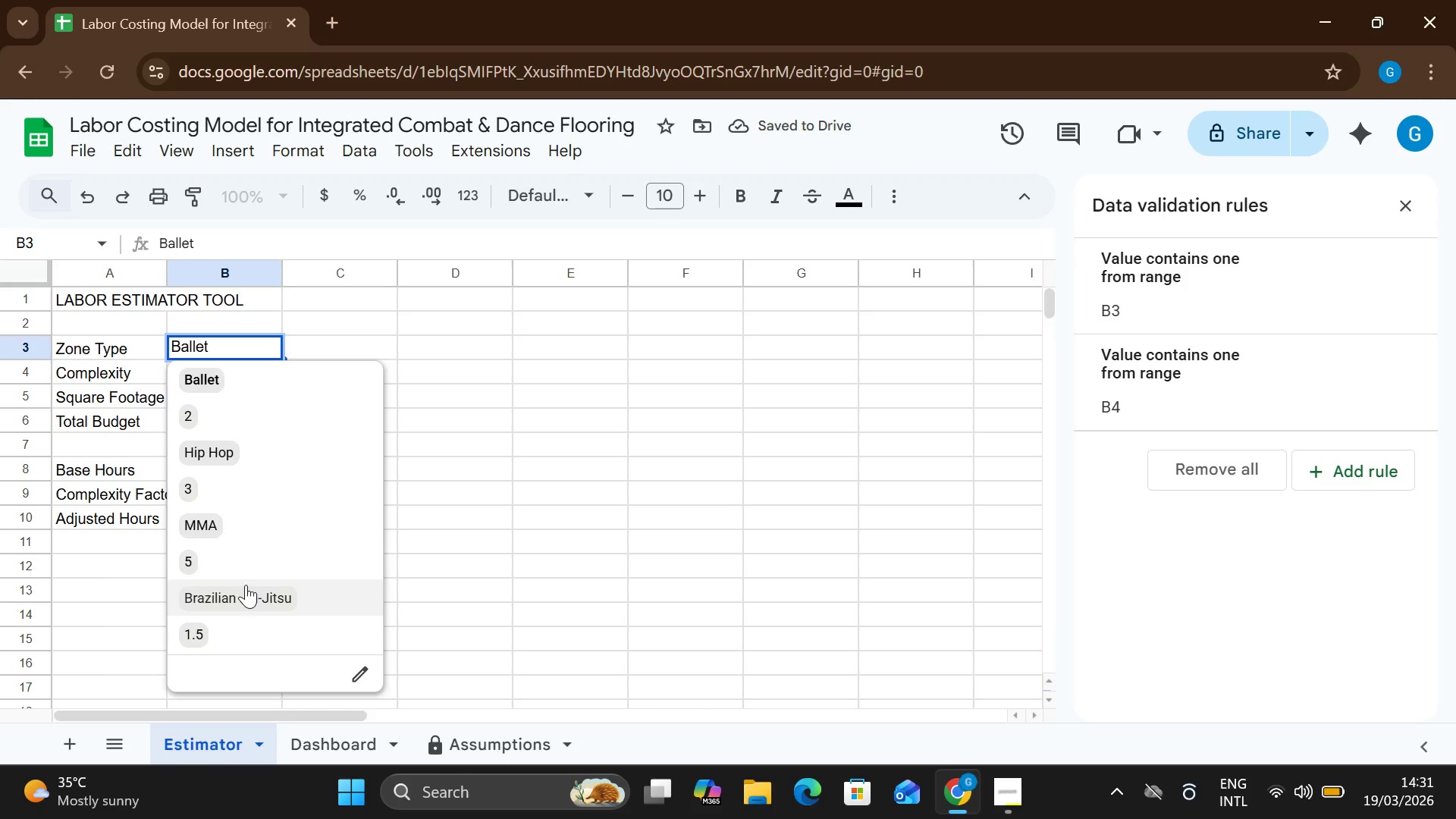 
left_click([237, 548])
 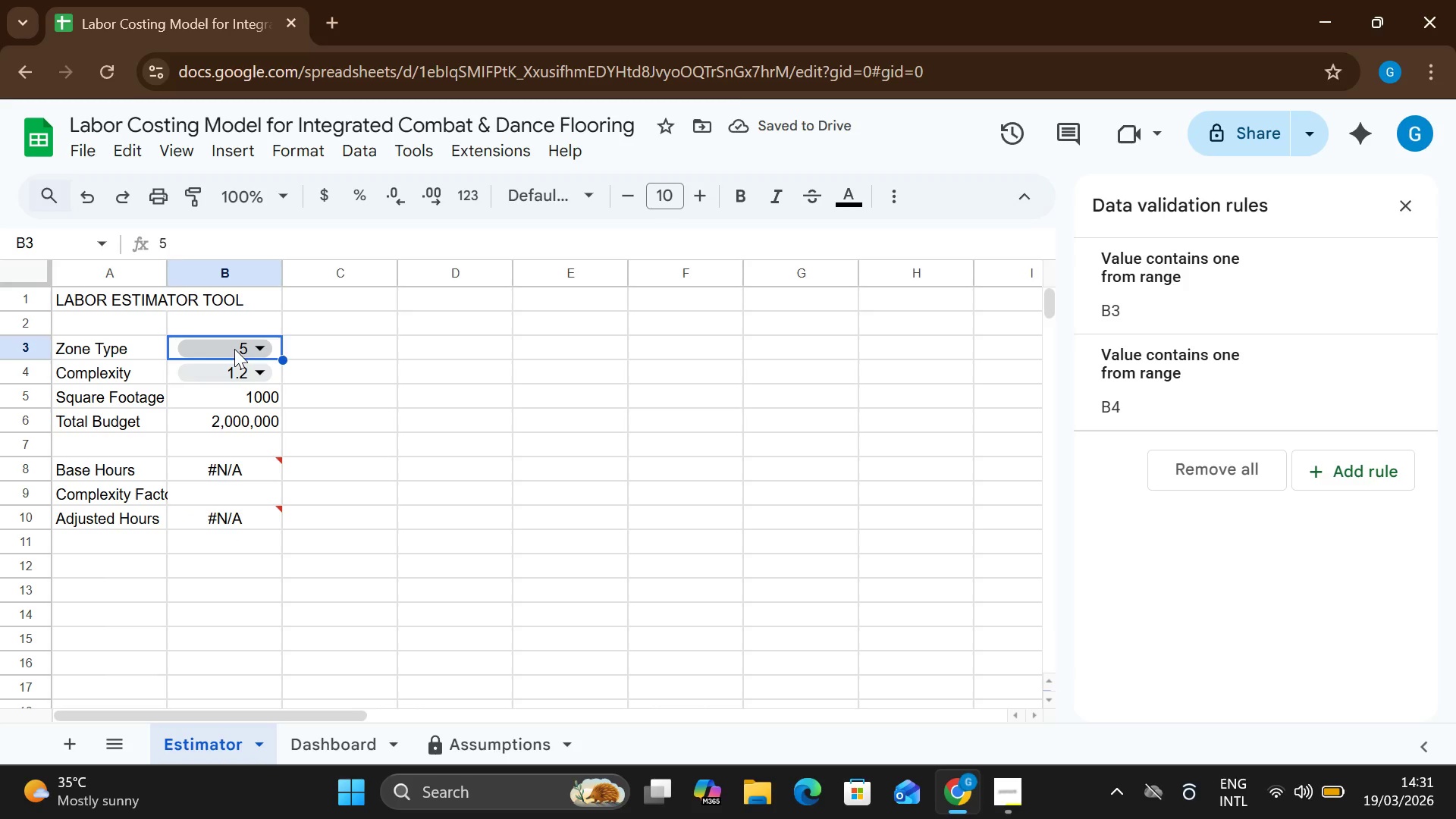 
left_click([234, 349])
 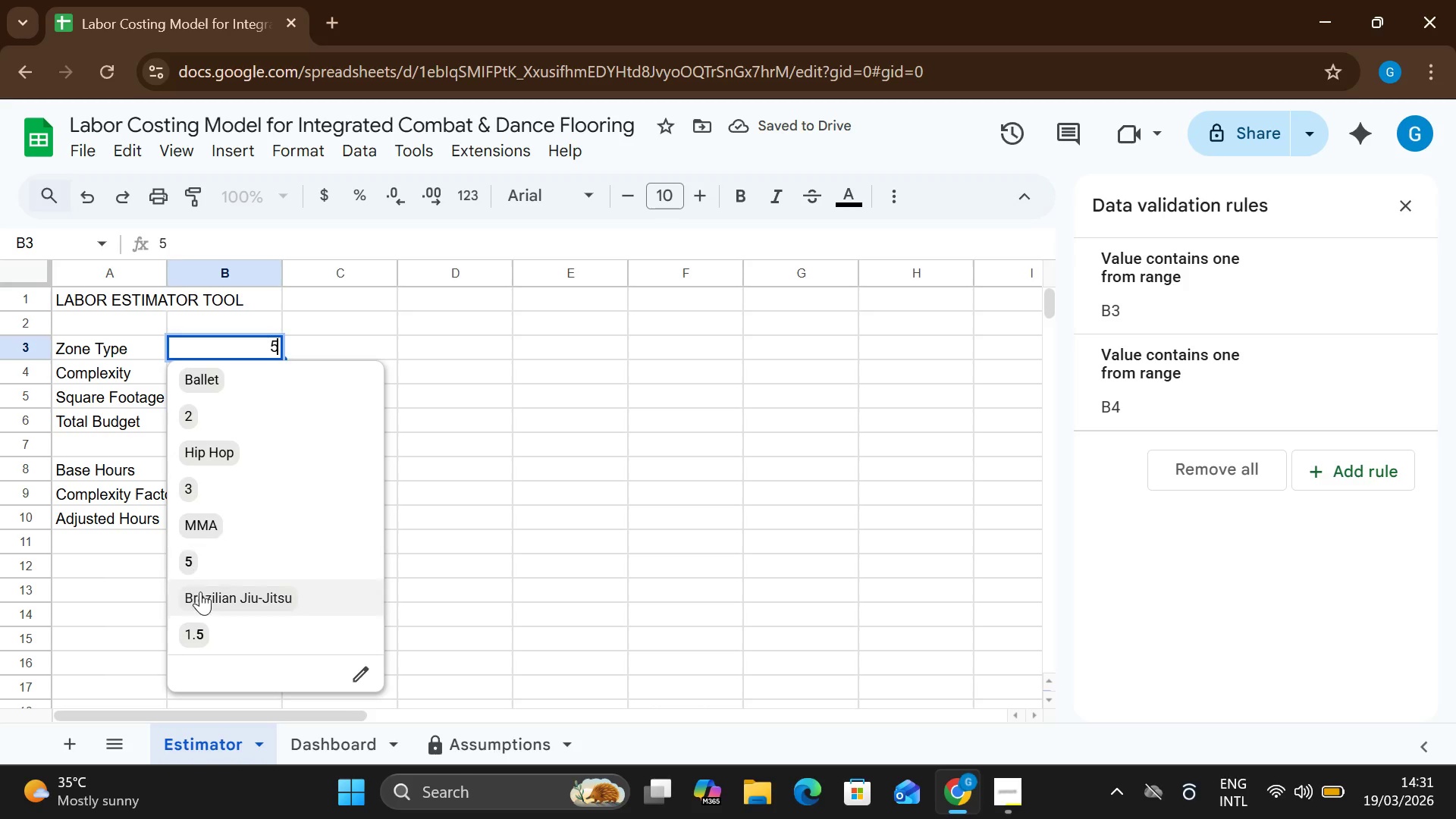 
left_click([215, 631])
 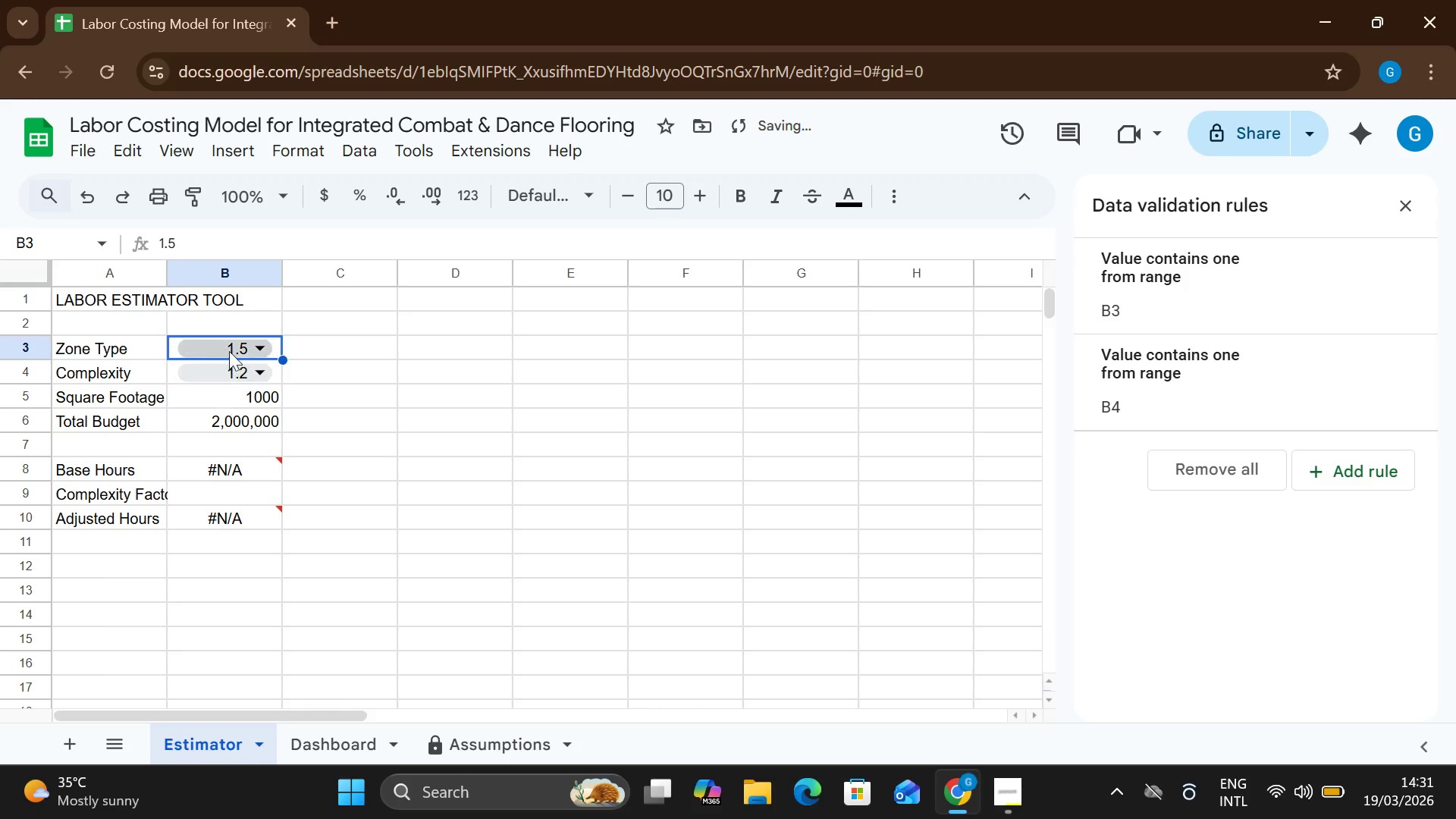 
left_click([230, 344])
 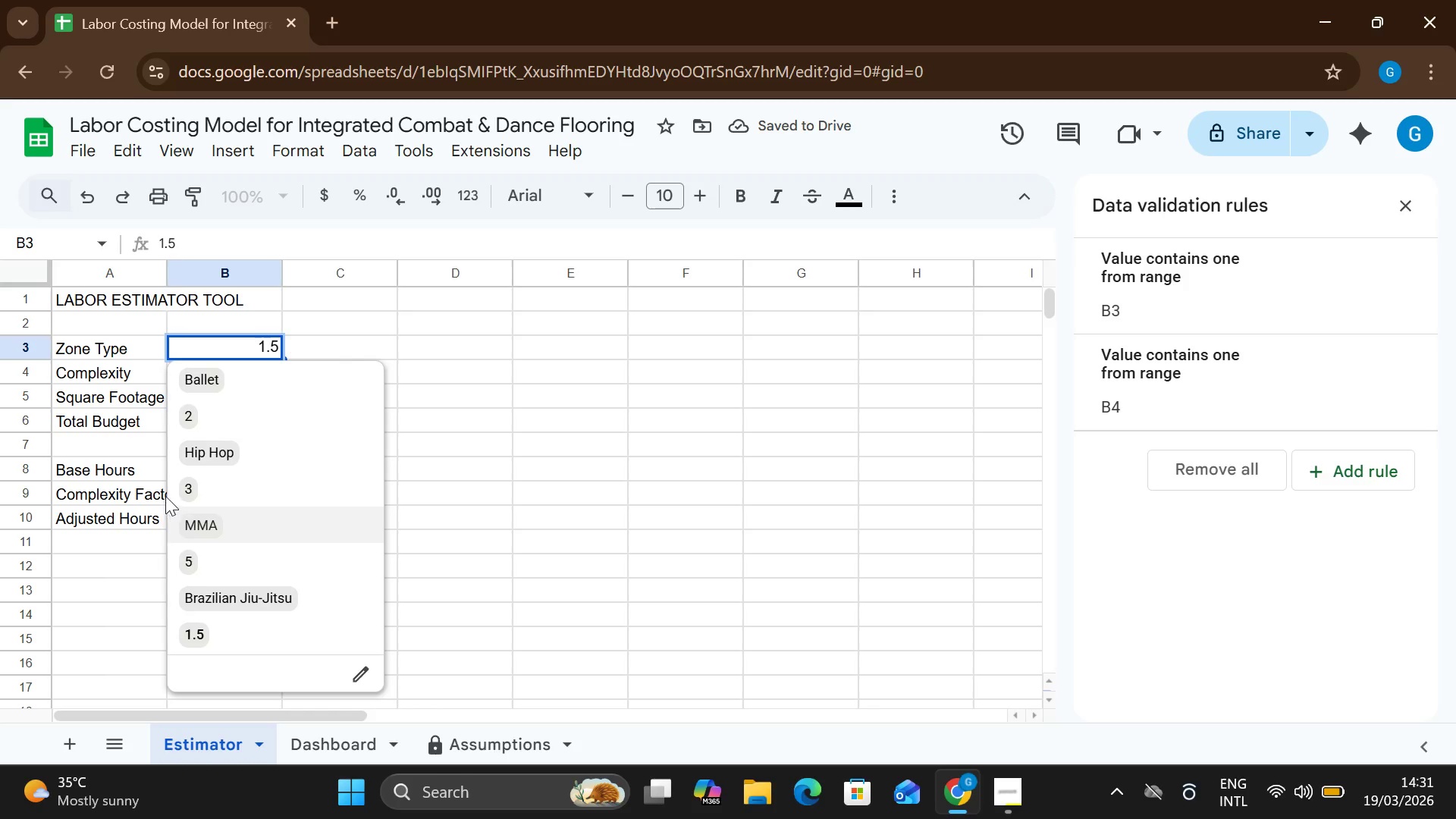 
left_click([167, 495])
 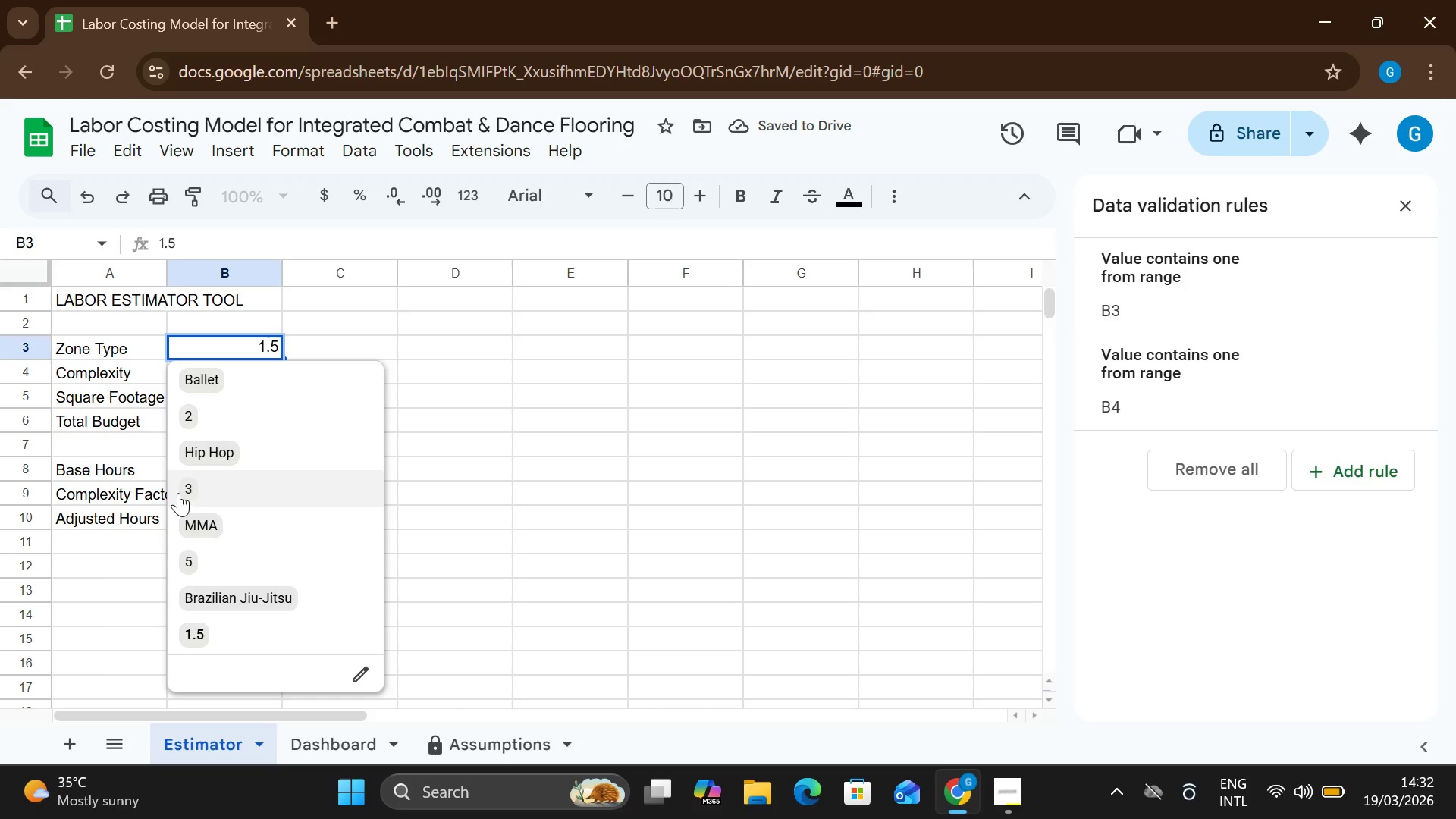 
left_click([178, 493])
 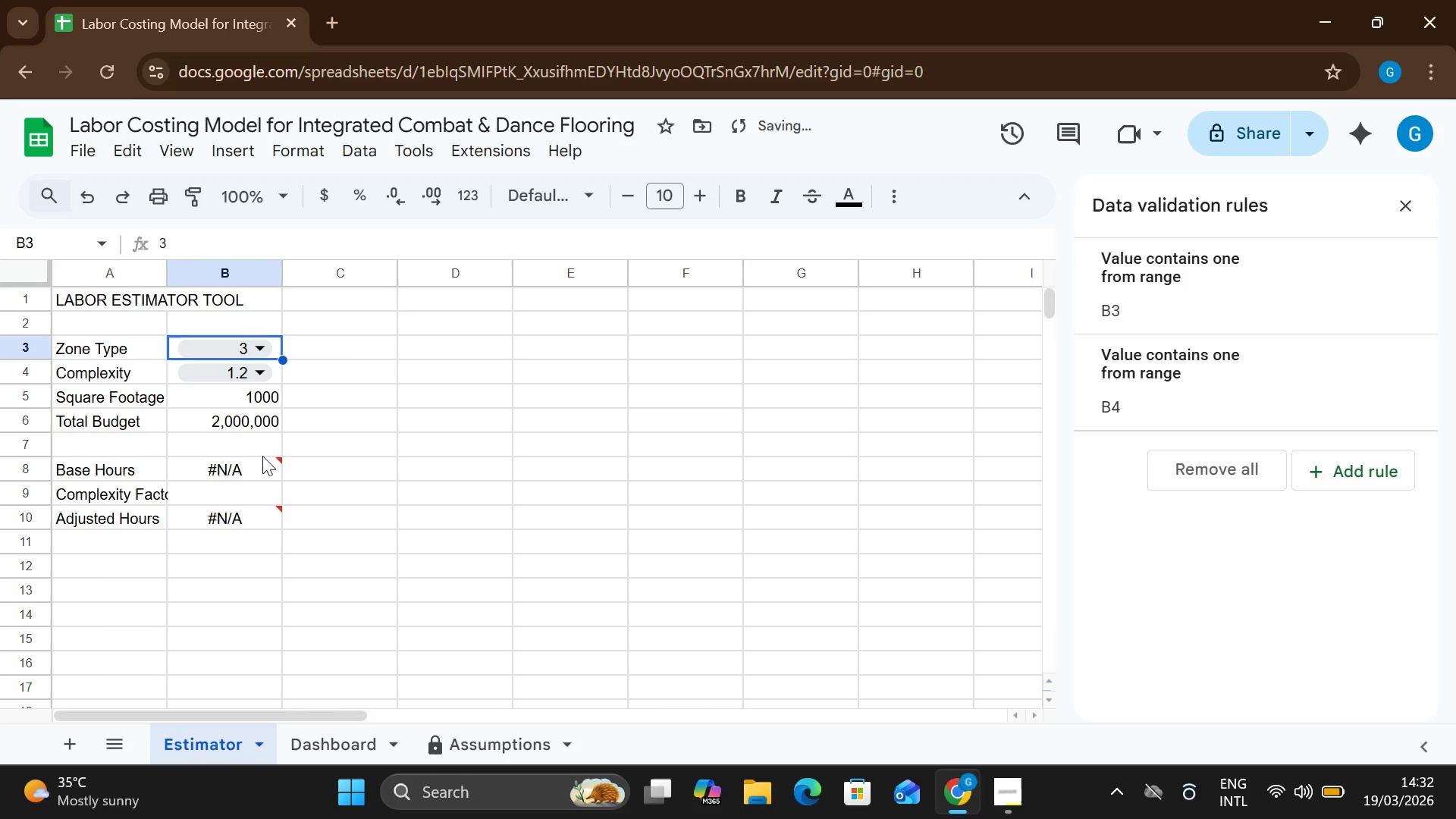 
double_click([263, 455])
 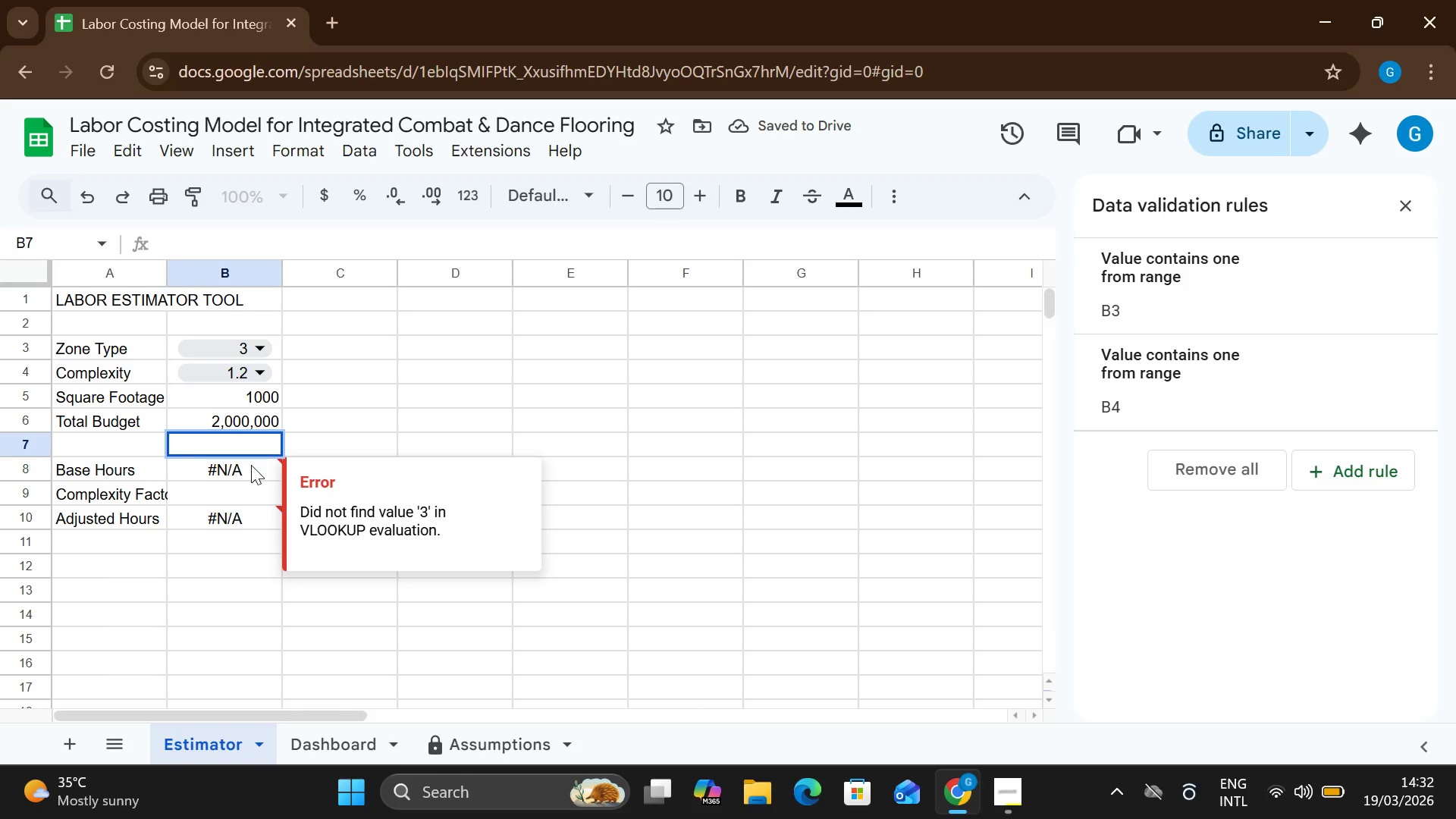 
double_click([251, 465])
 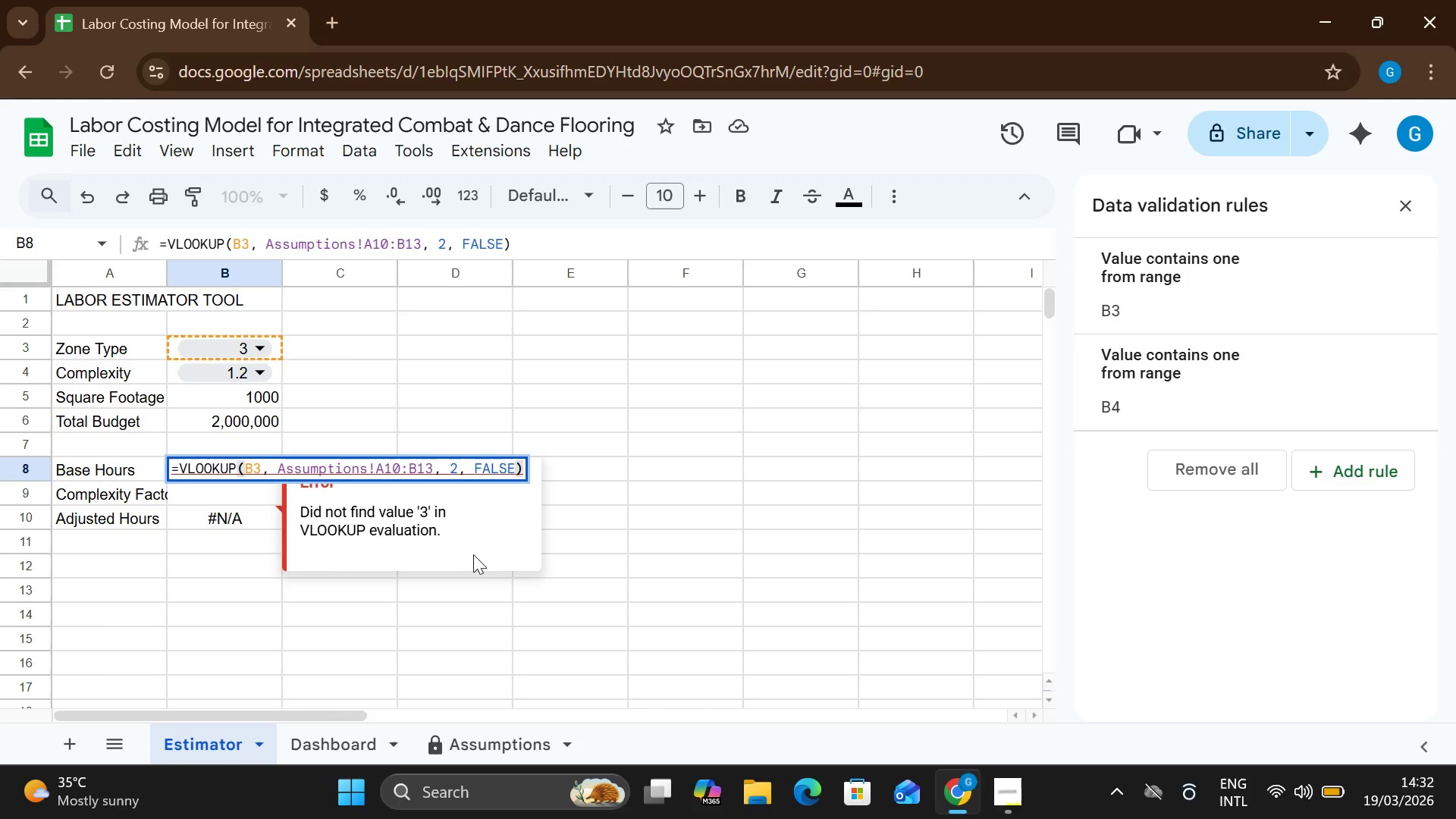 
wait(9.17)
 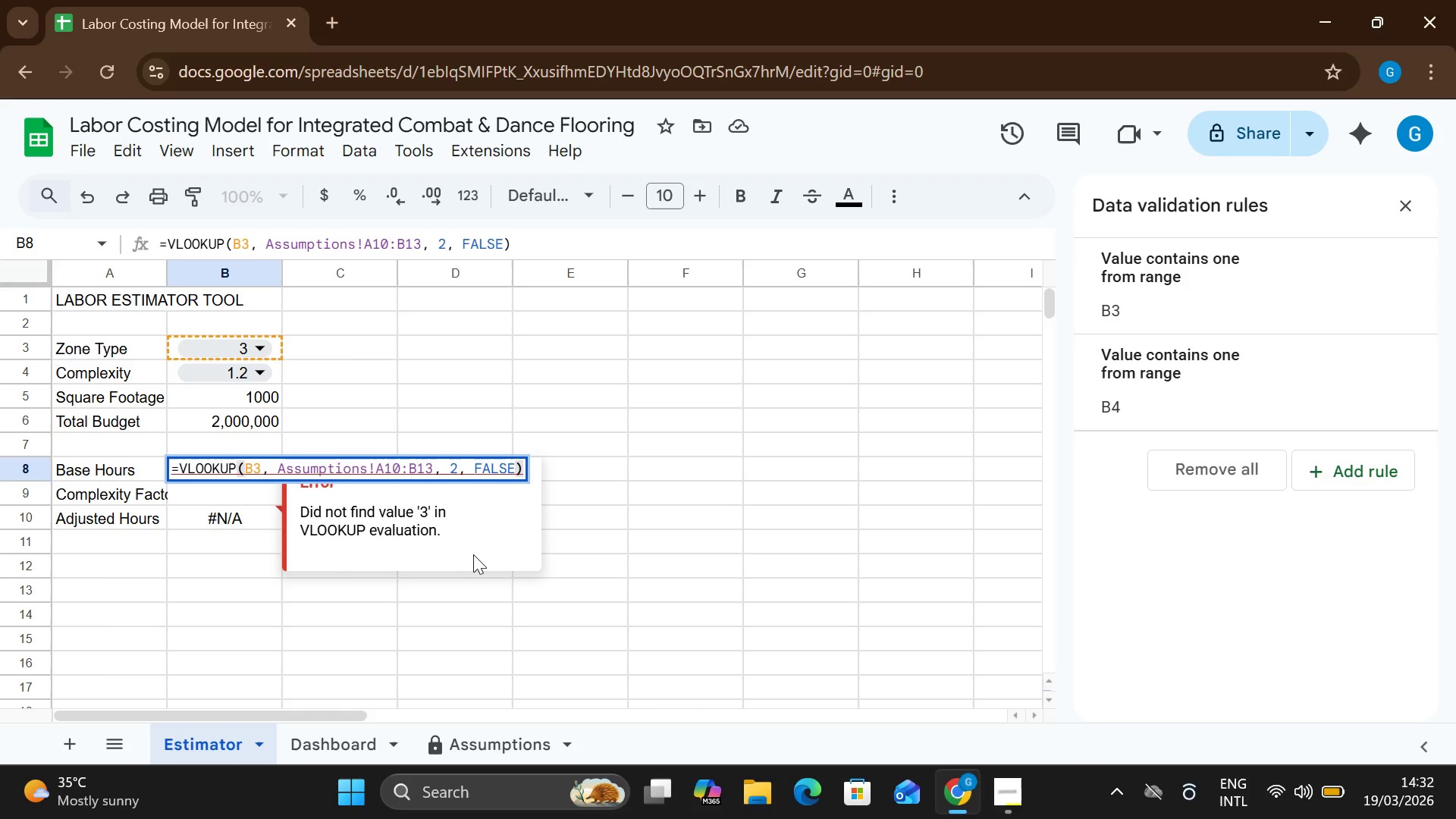 
left_click([463, 743])
 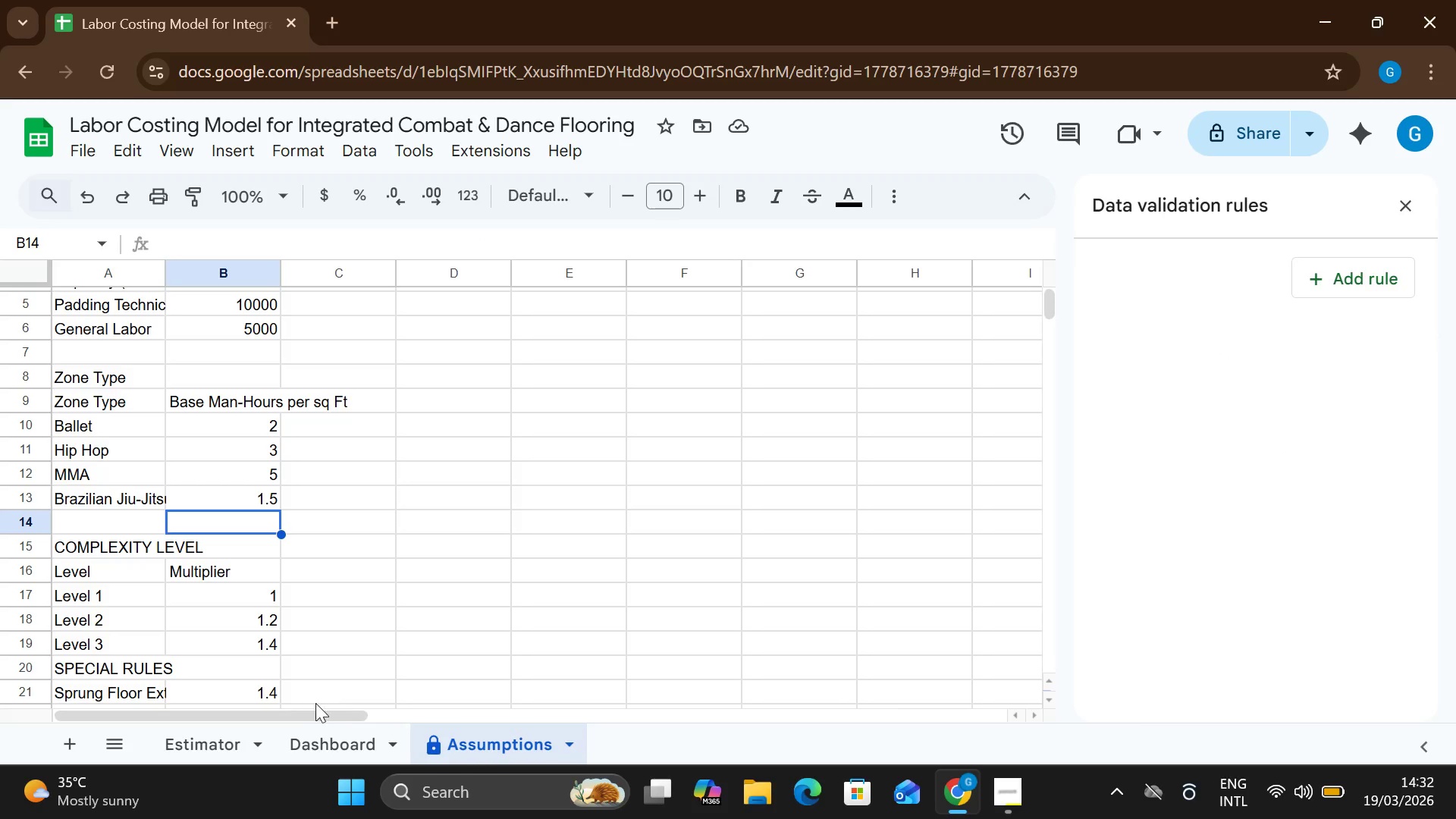 
wait(5.52)
 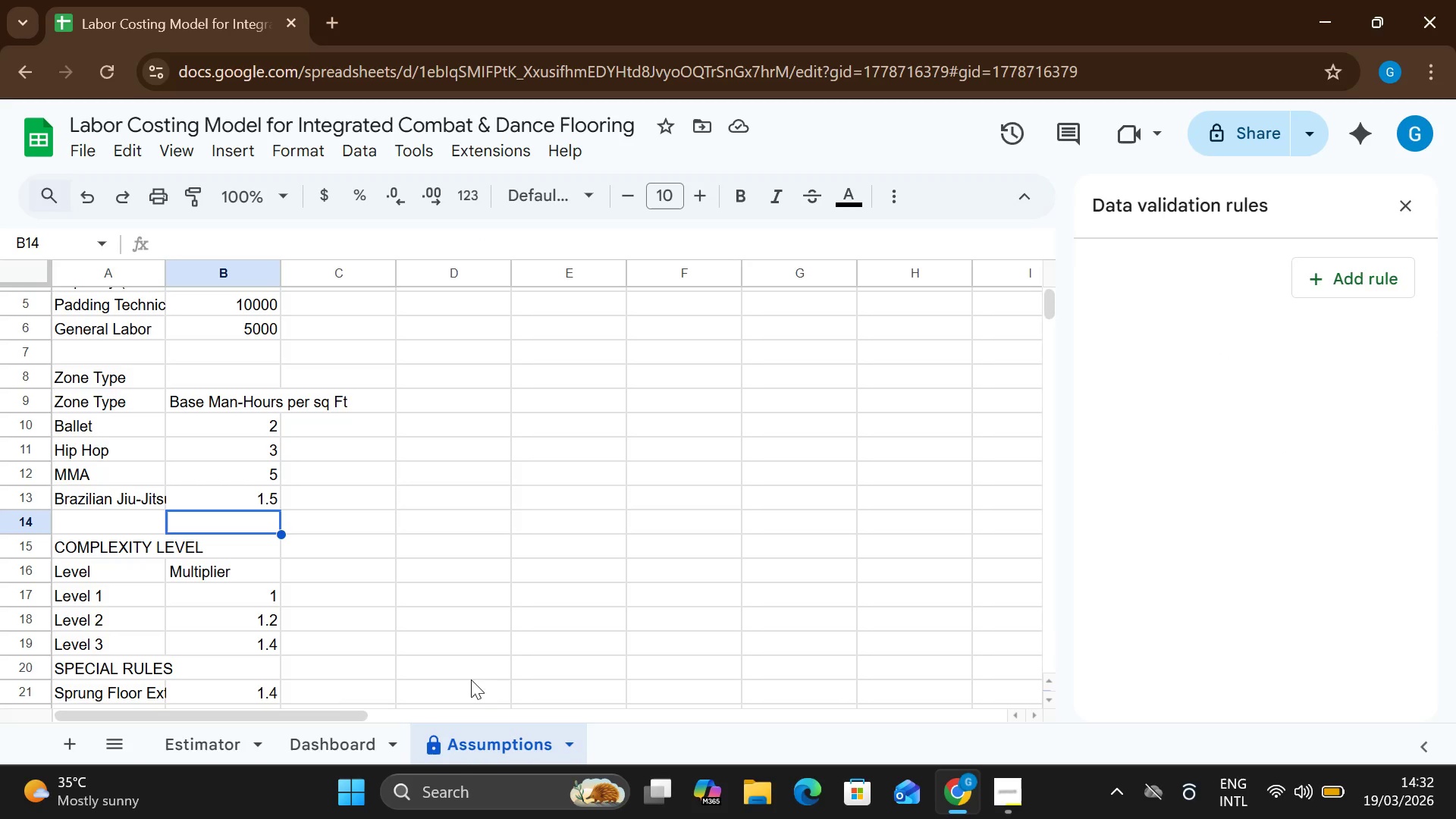 
left_click([220, 744])
 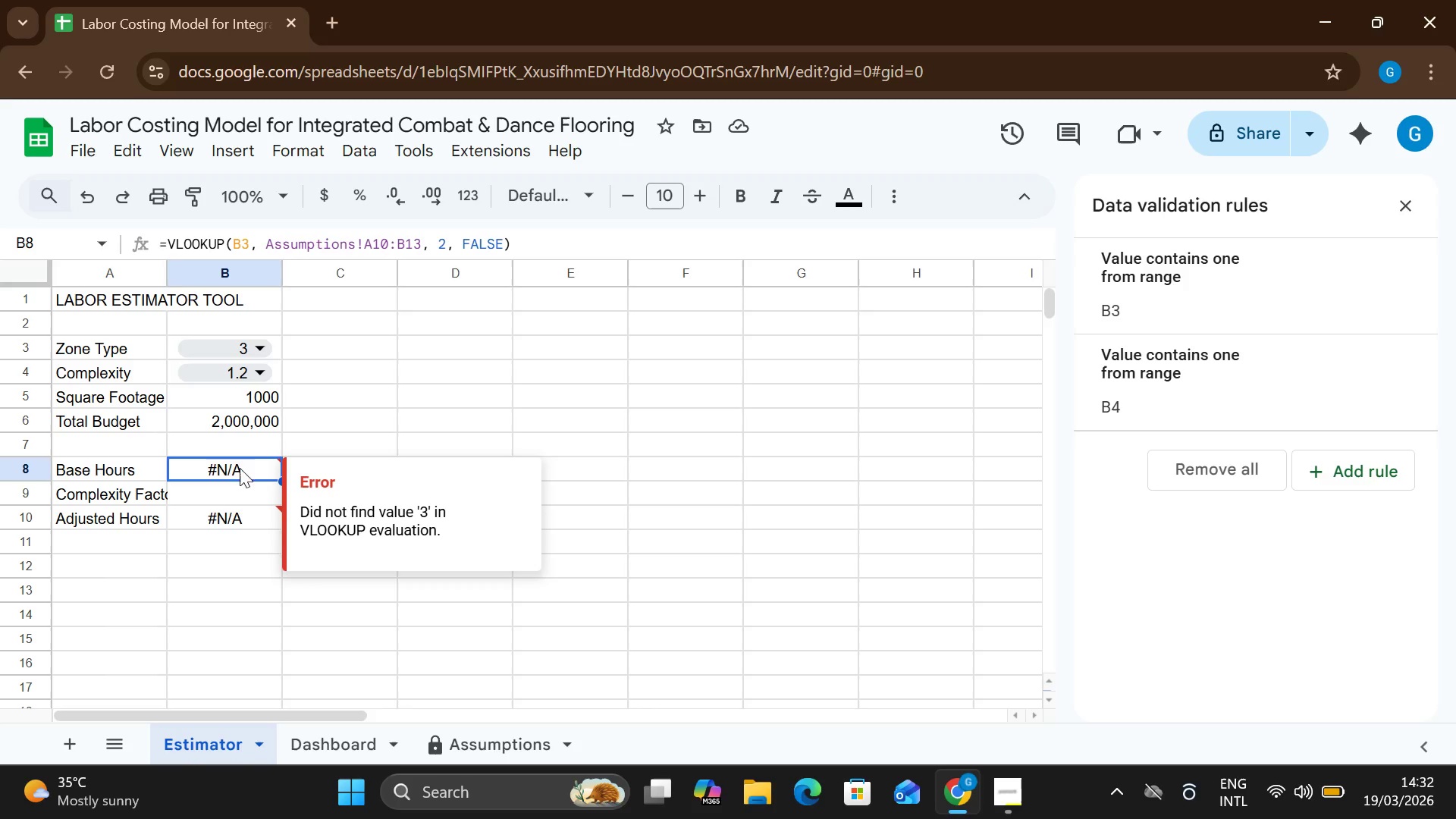 
wait(5.7)
 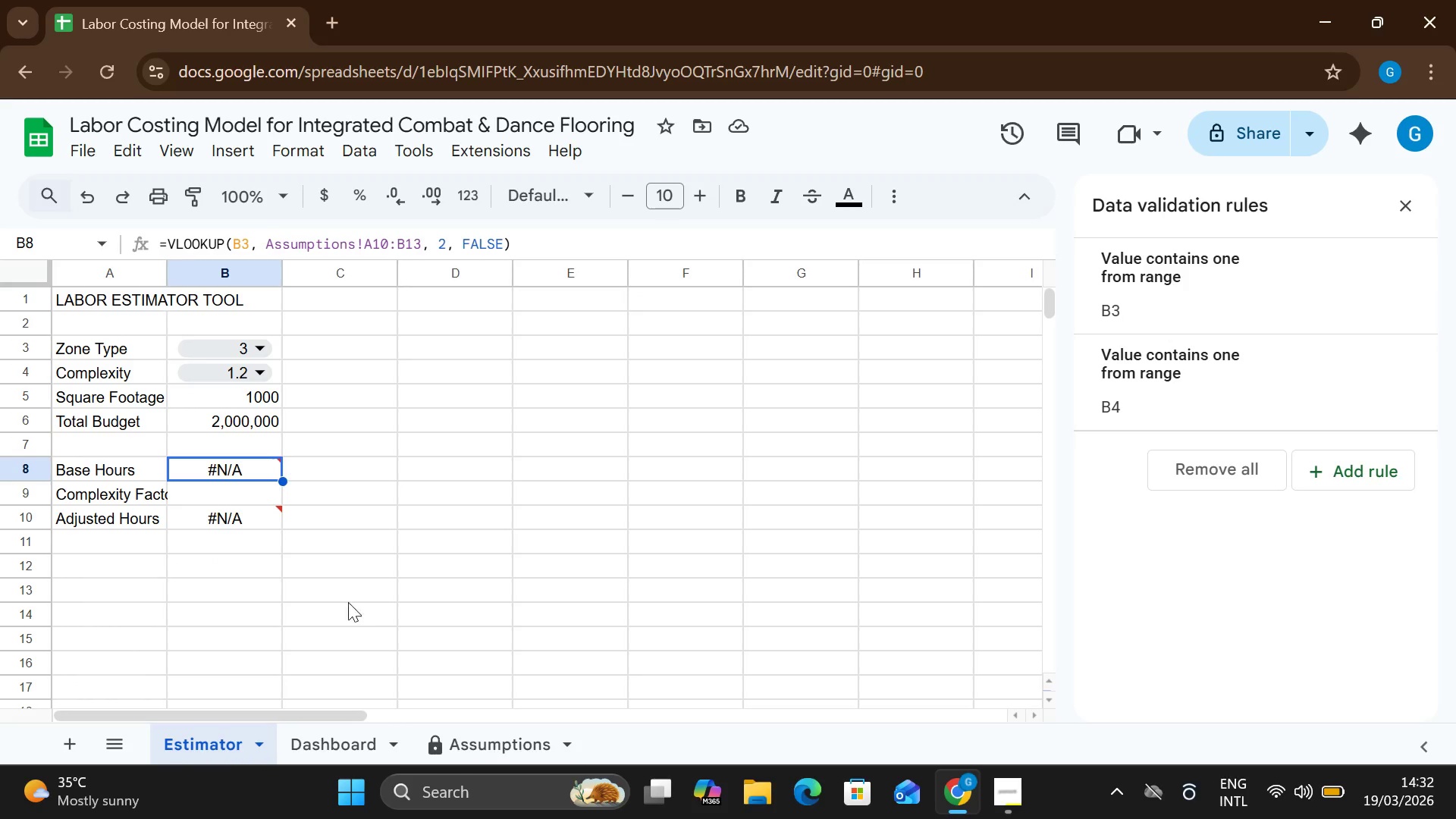 
left_click([264, 344])
 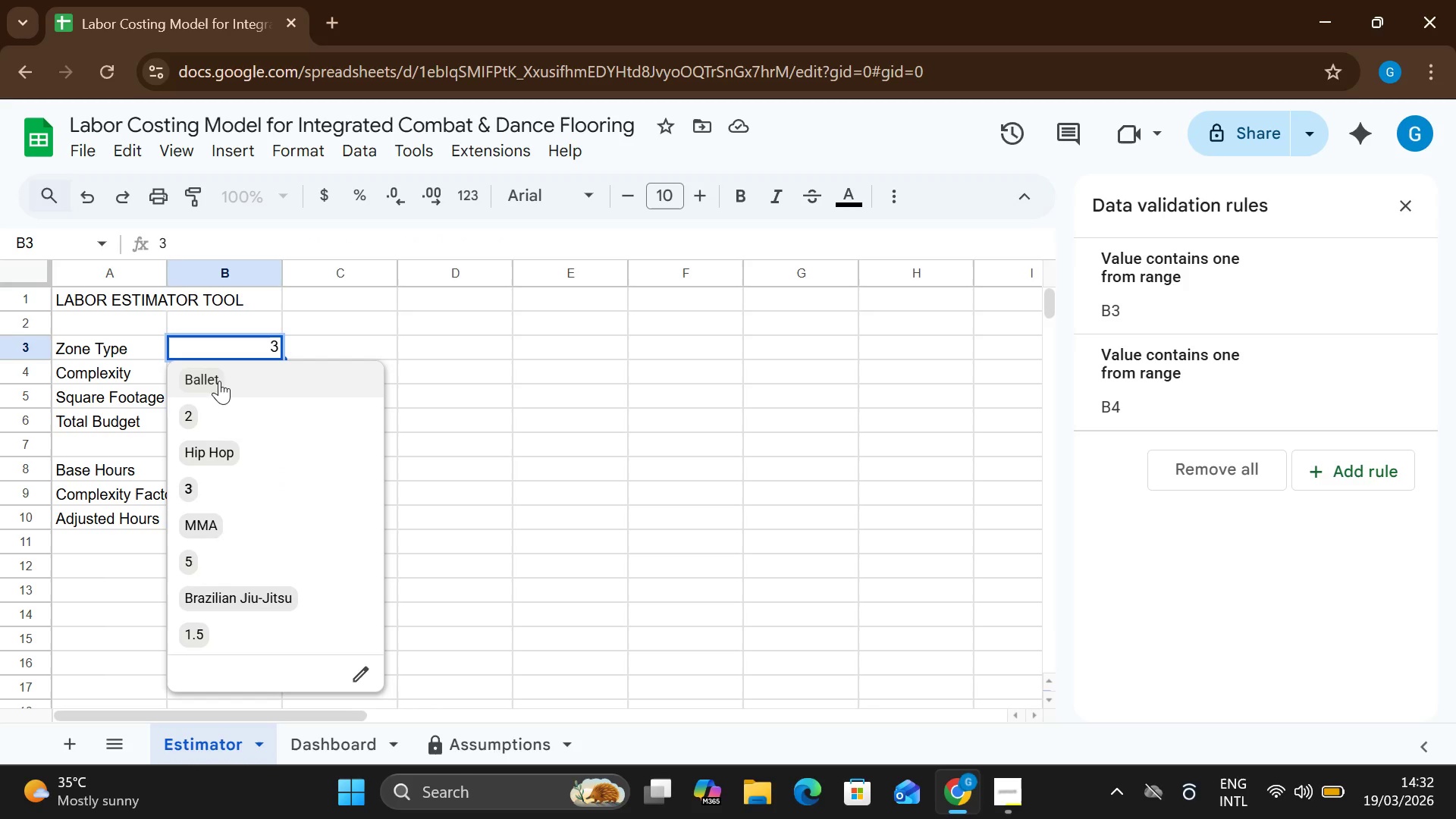 
left_click([219, 378])
 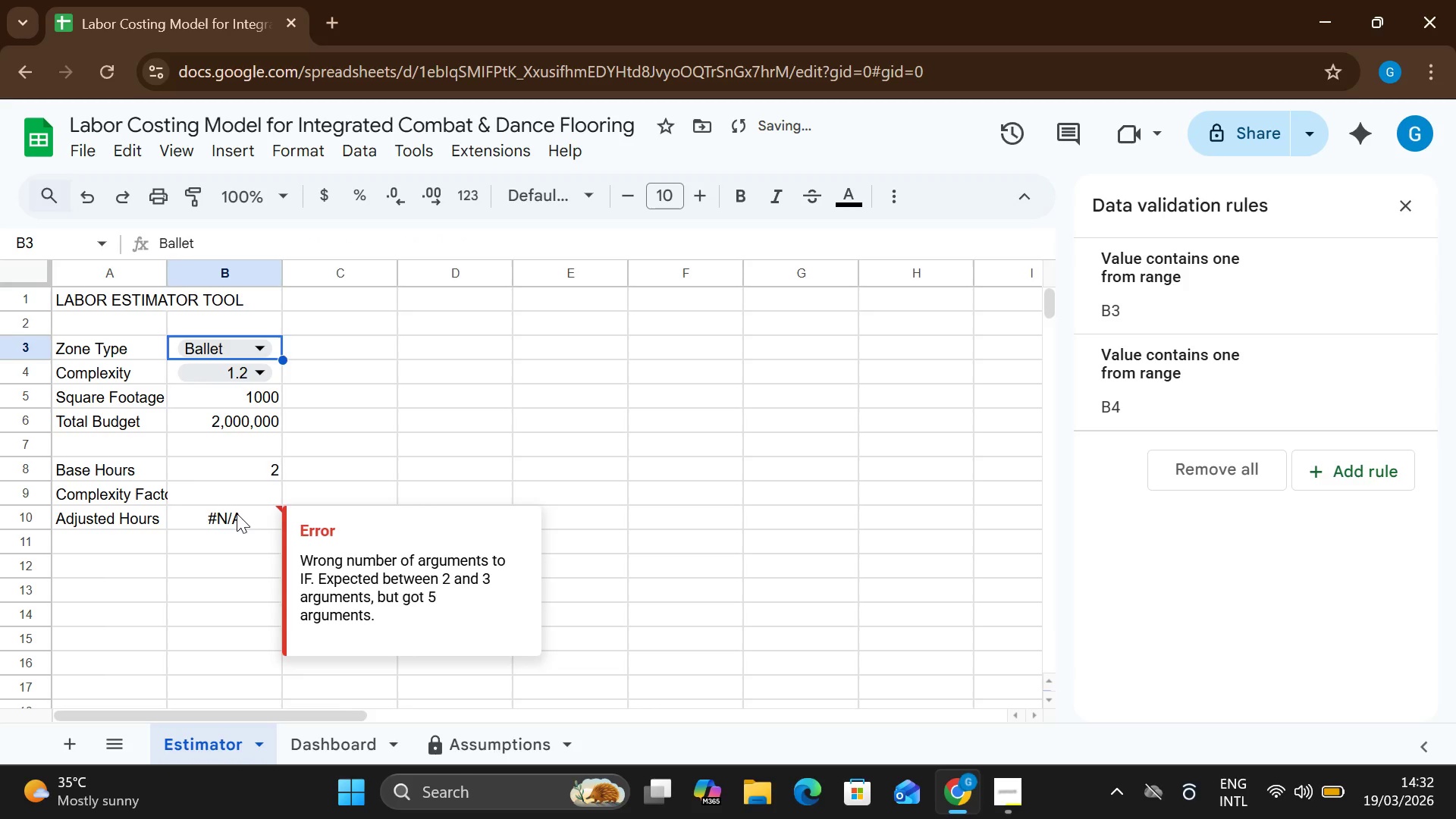 
left_click([259, 502])
 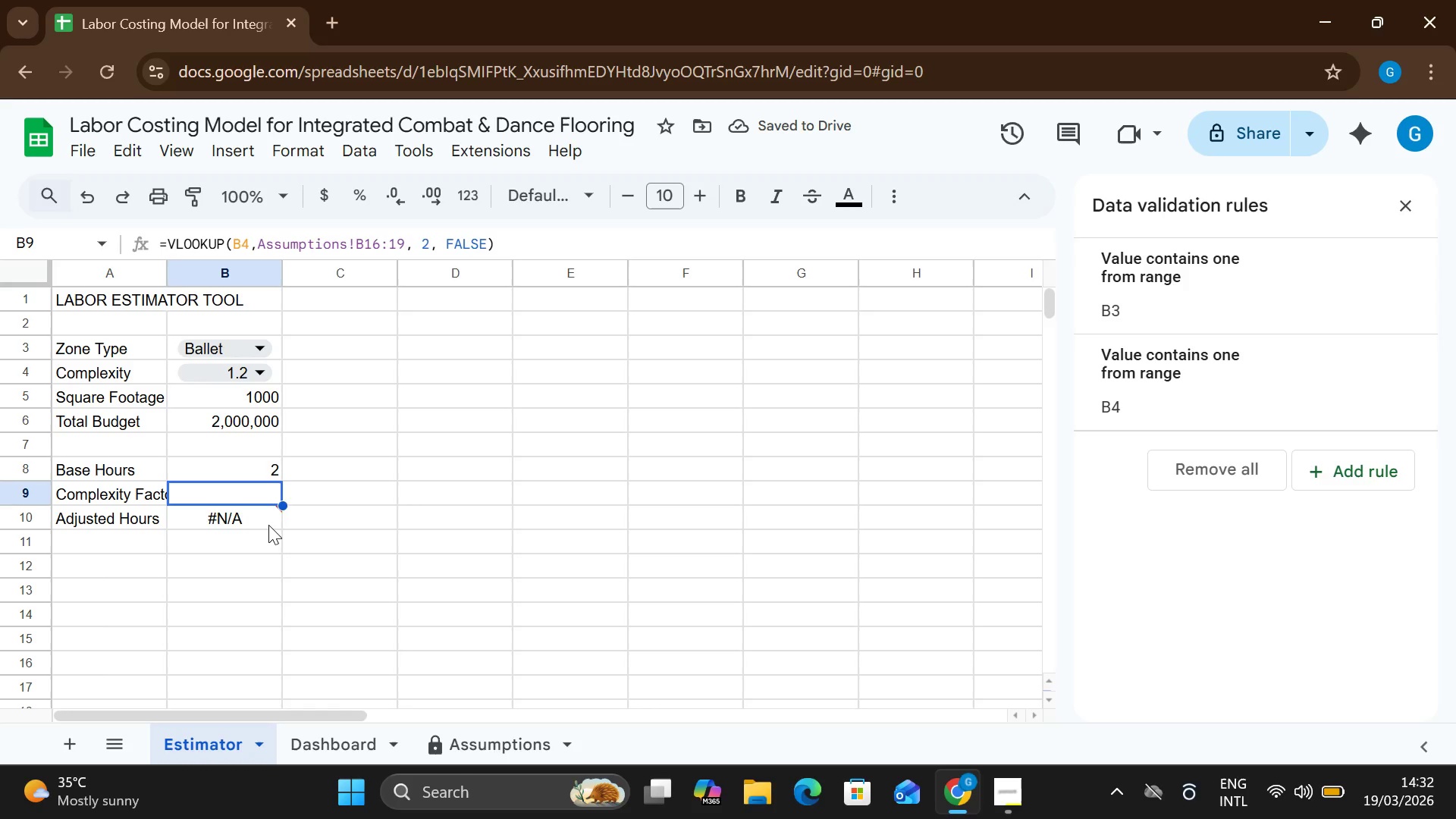 
left_click([268, 525])
 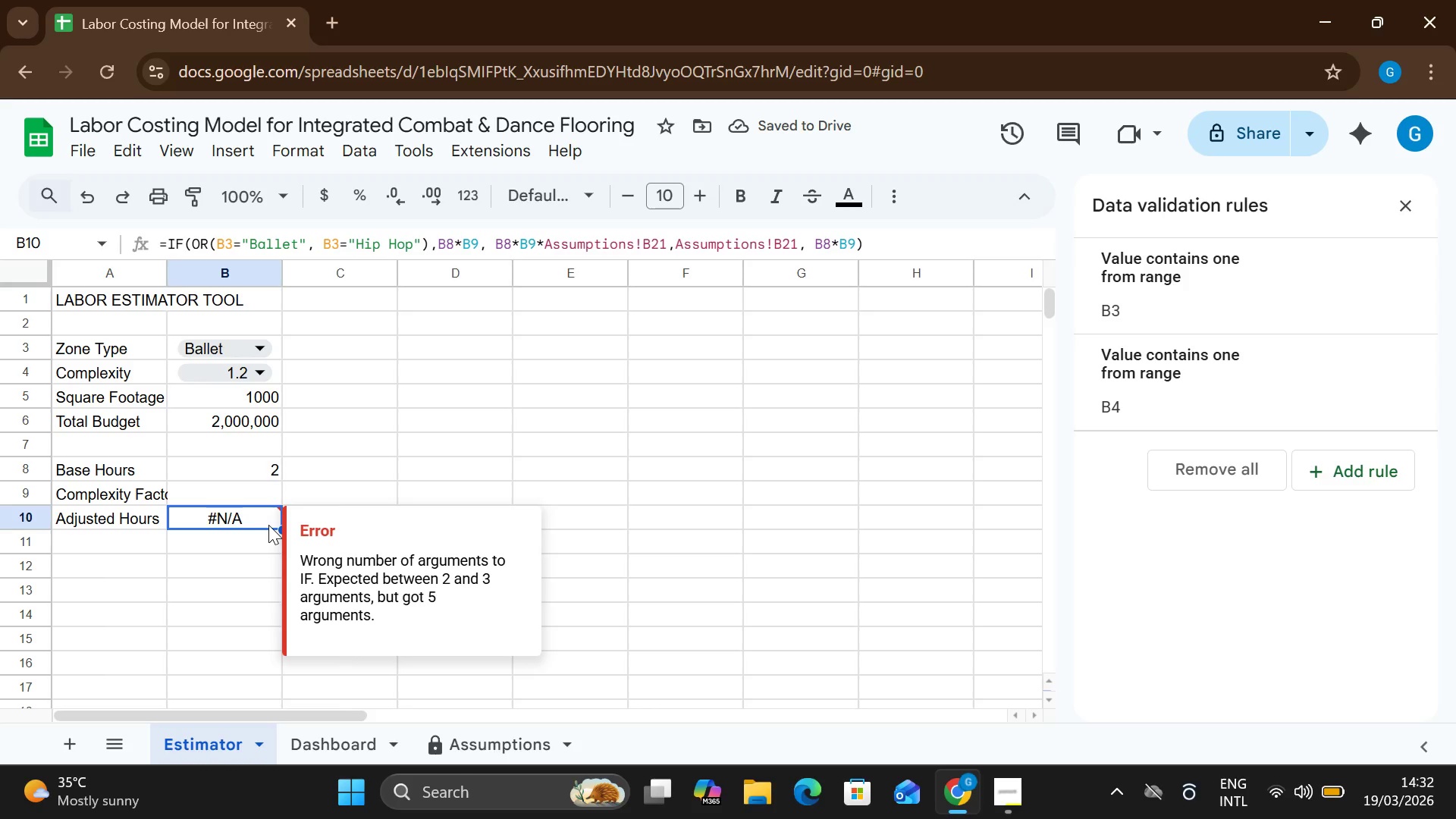 
double_click([268, 525])
 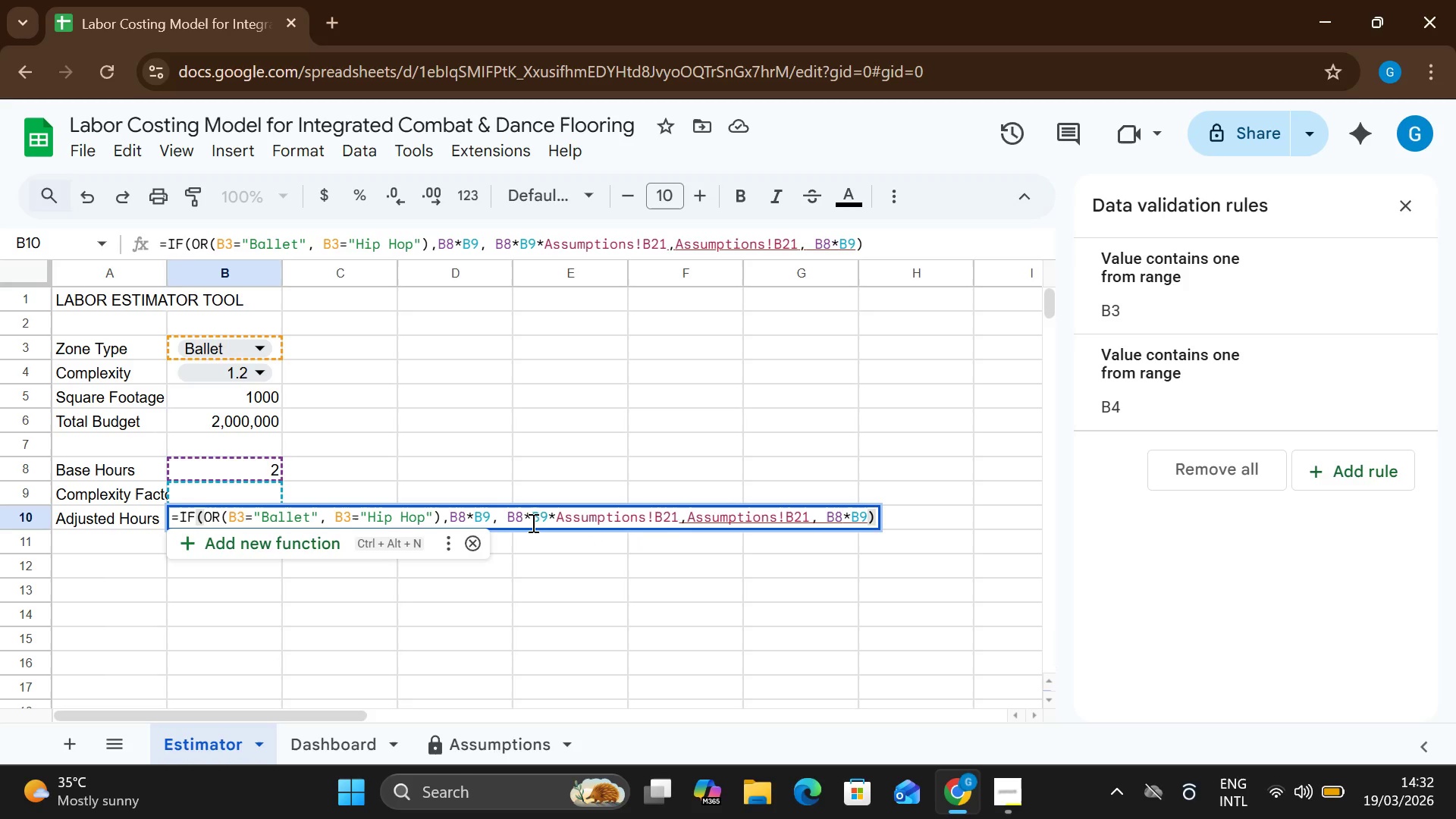 
wait(13.3)
 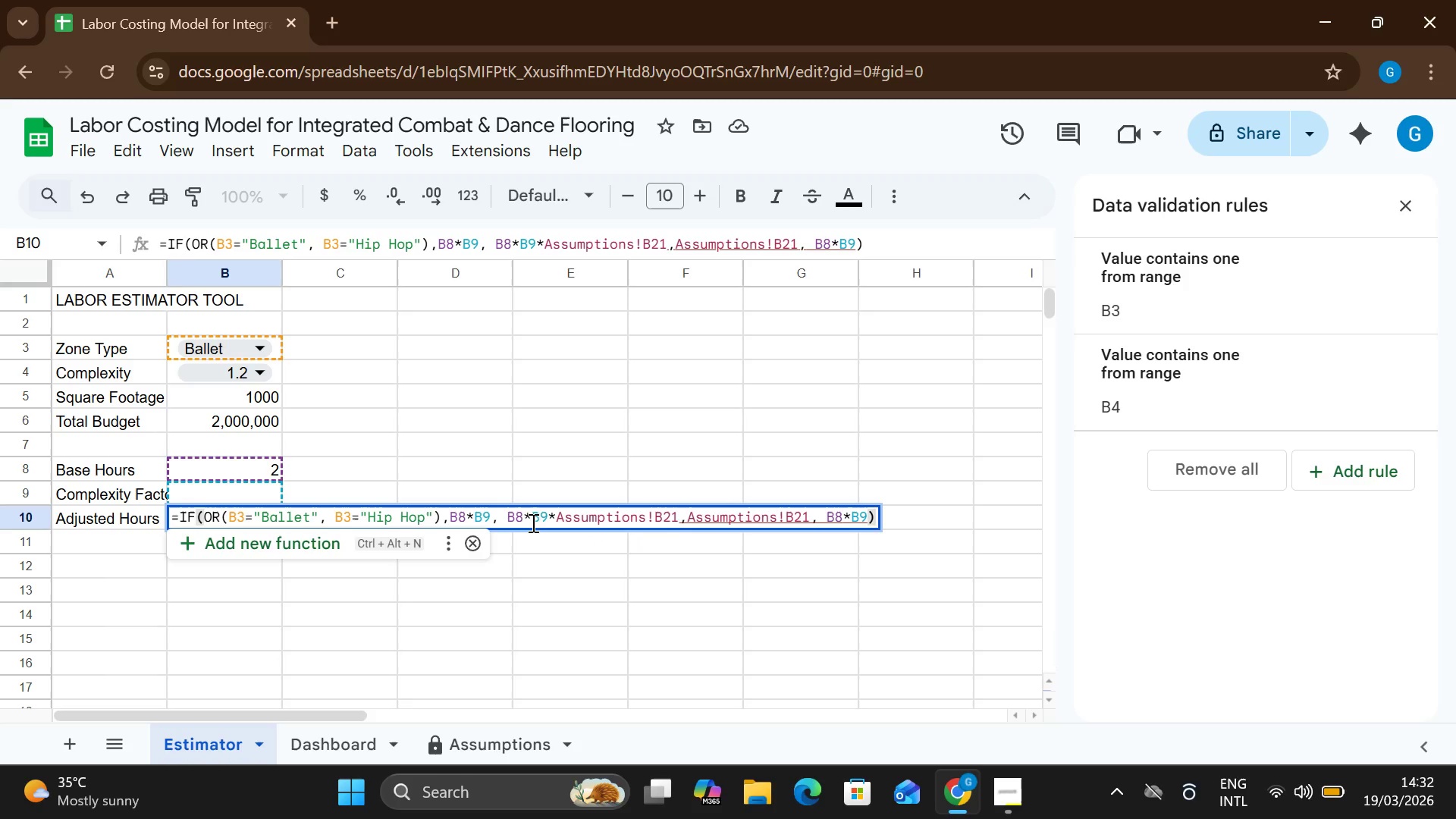 
left_click([503, 755])
 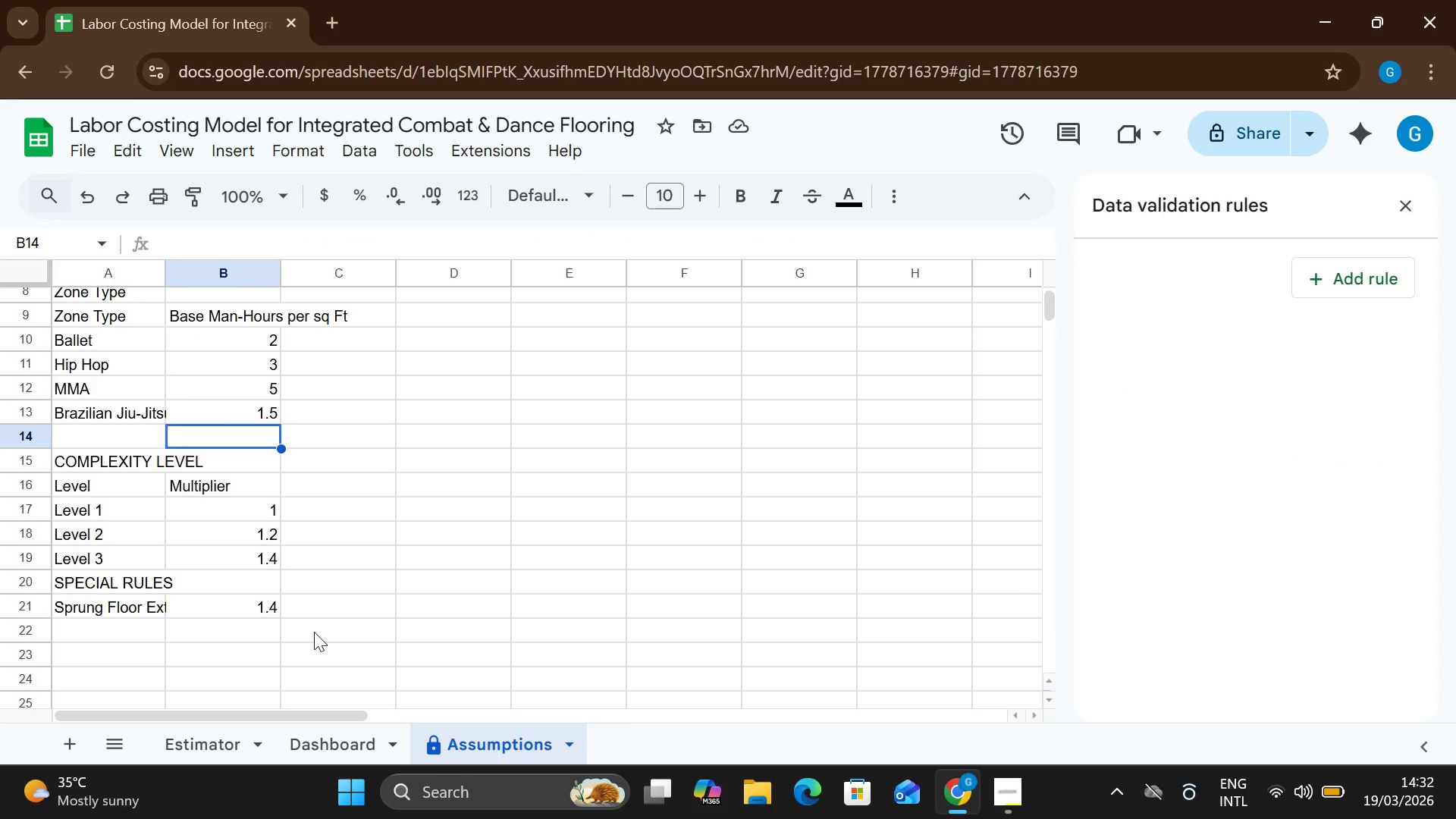 
wait(8.53)
 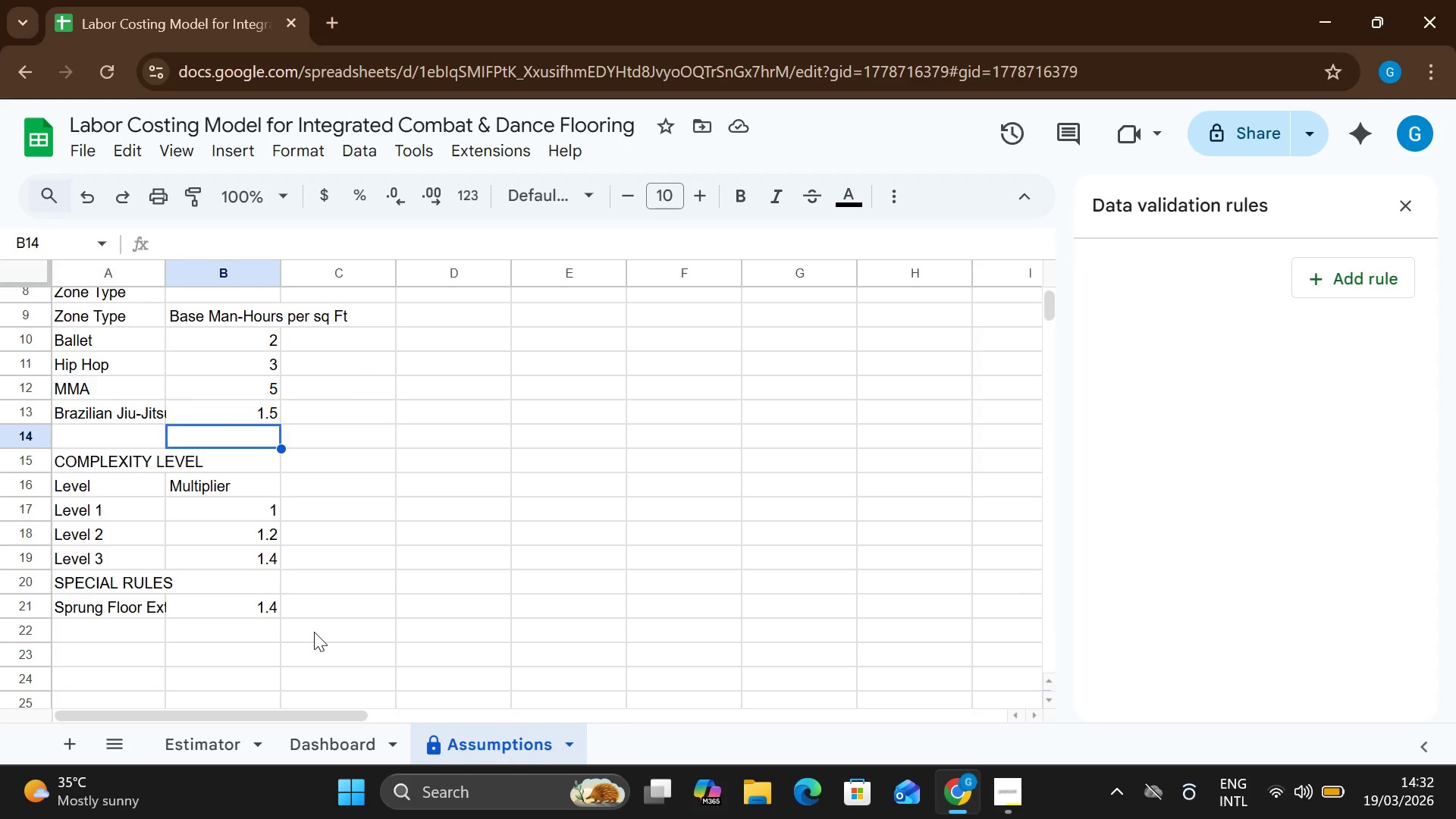 
left_click([225, 735])
 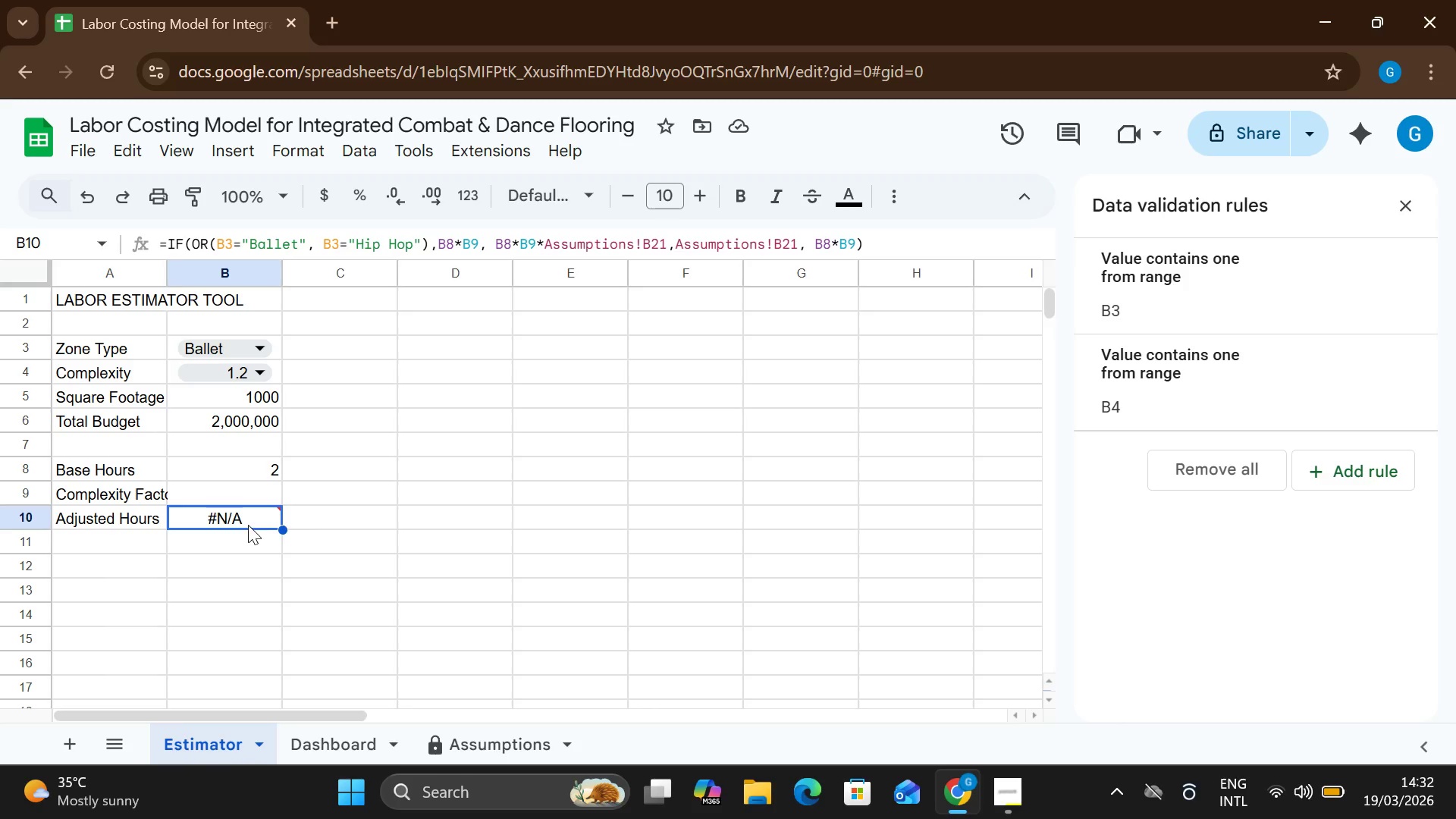 
double_click([248, 523])
 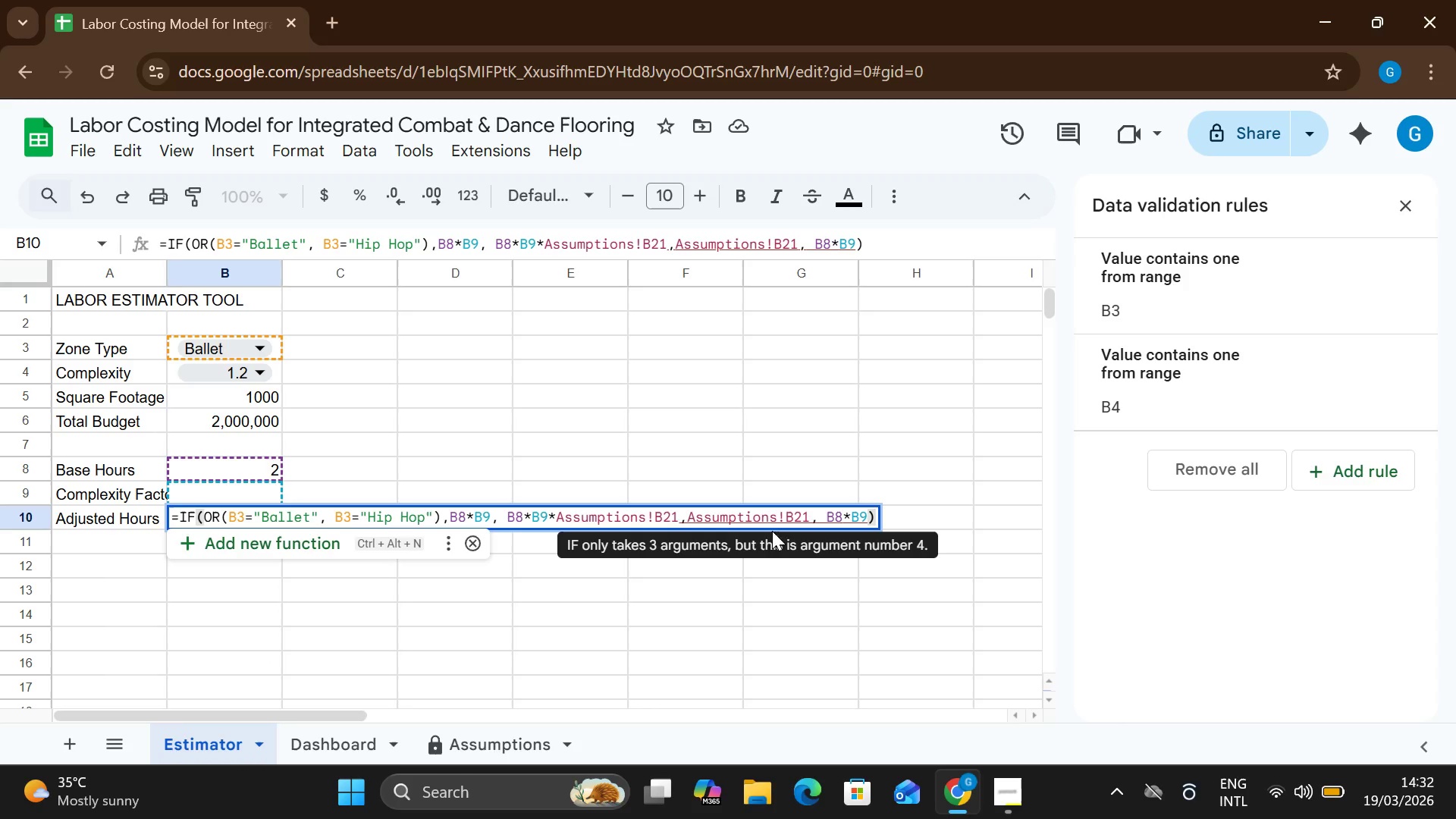 
wait(5.55)
 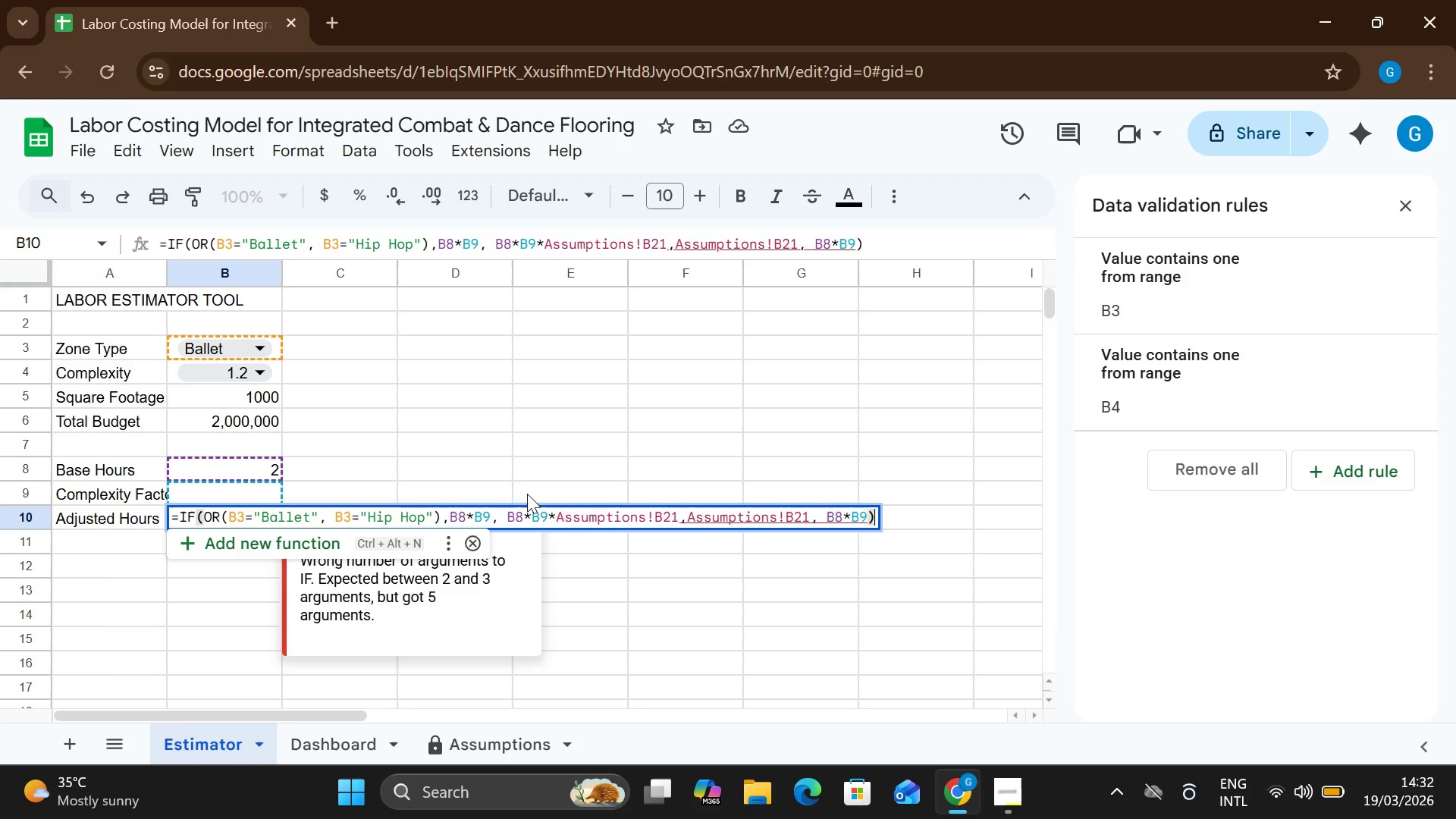 
left_click([449, 734])
 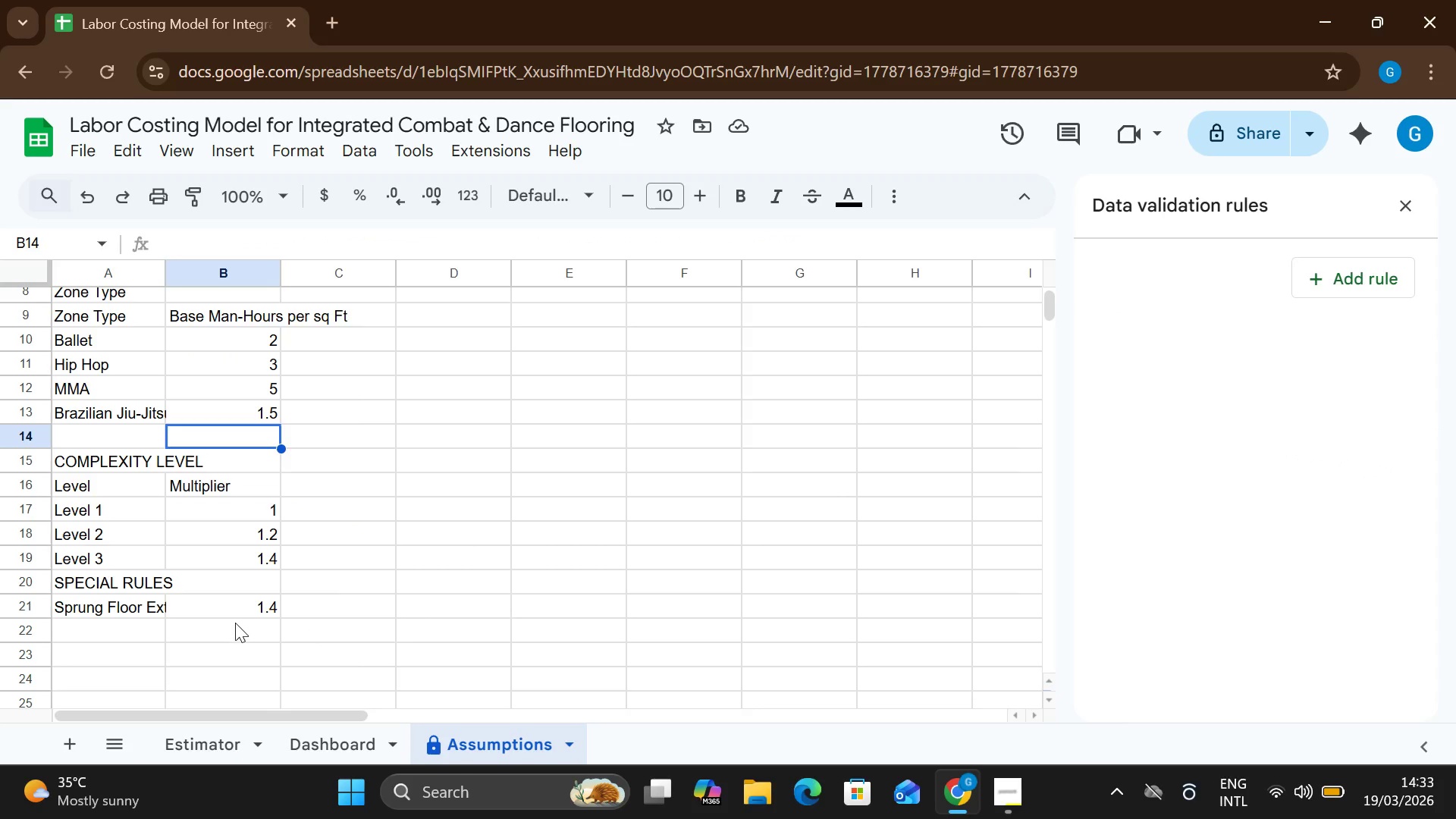 
left_click([232, 609])
 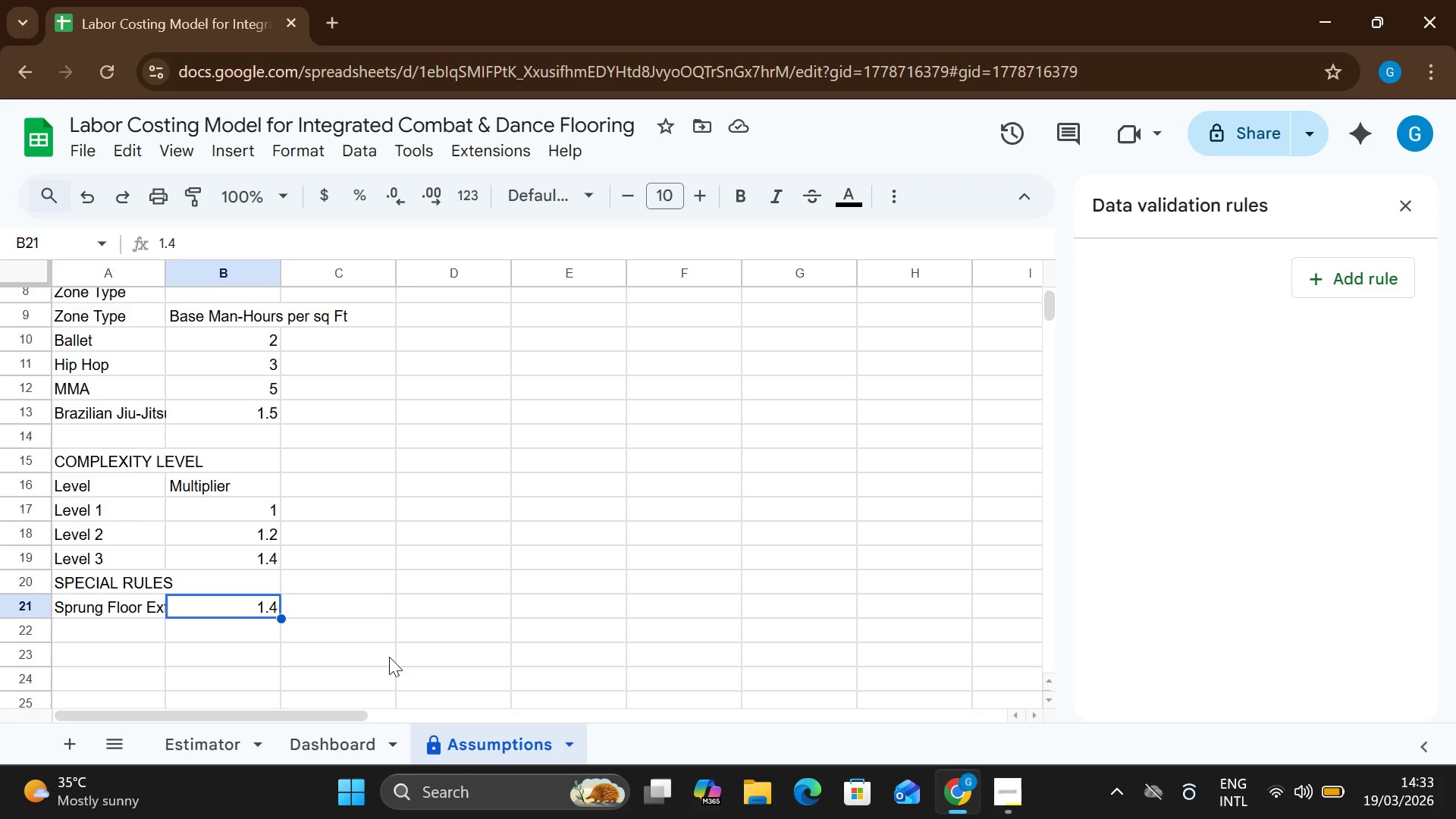 
wait(5.67)
 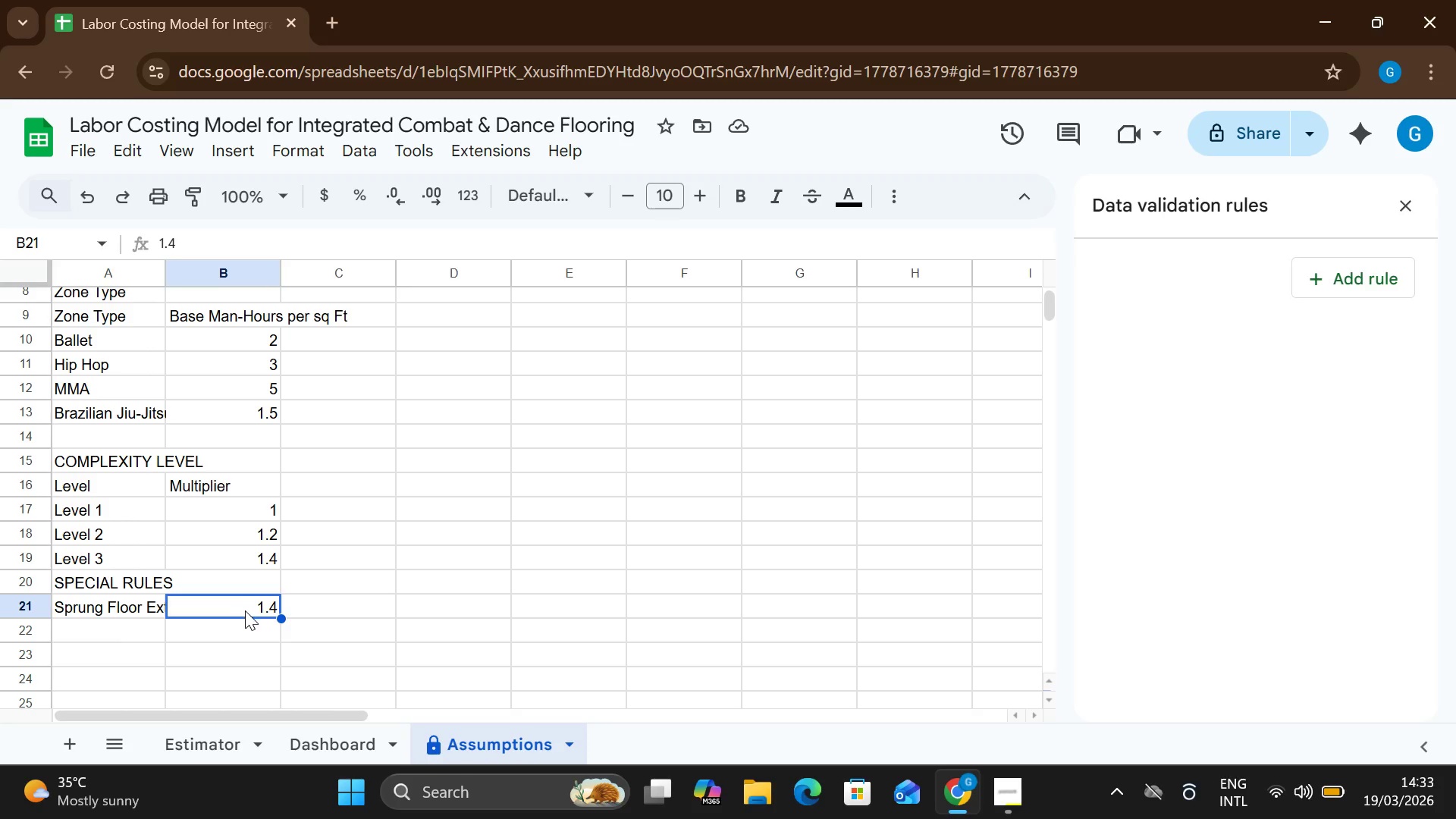 
left_click([224, 739])
 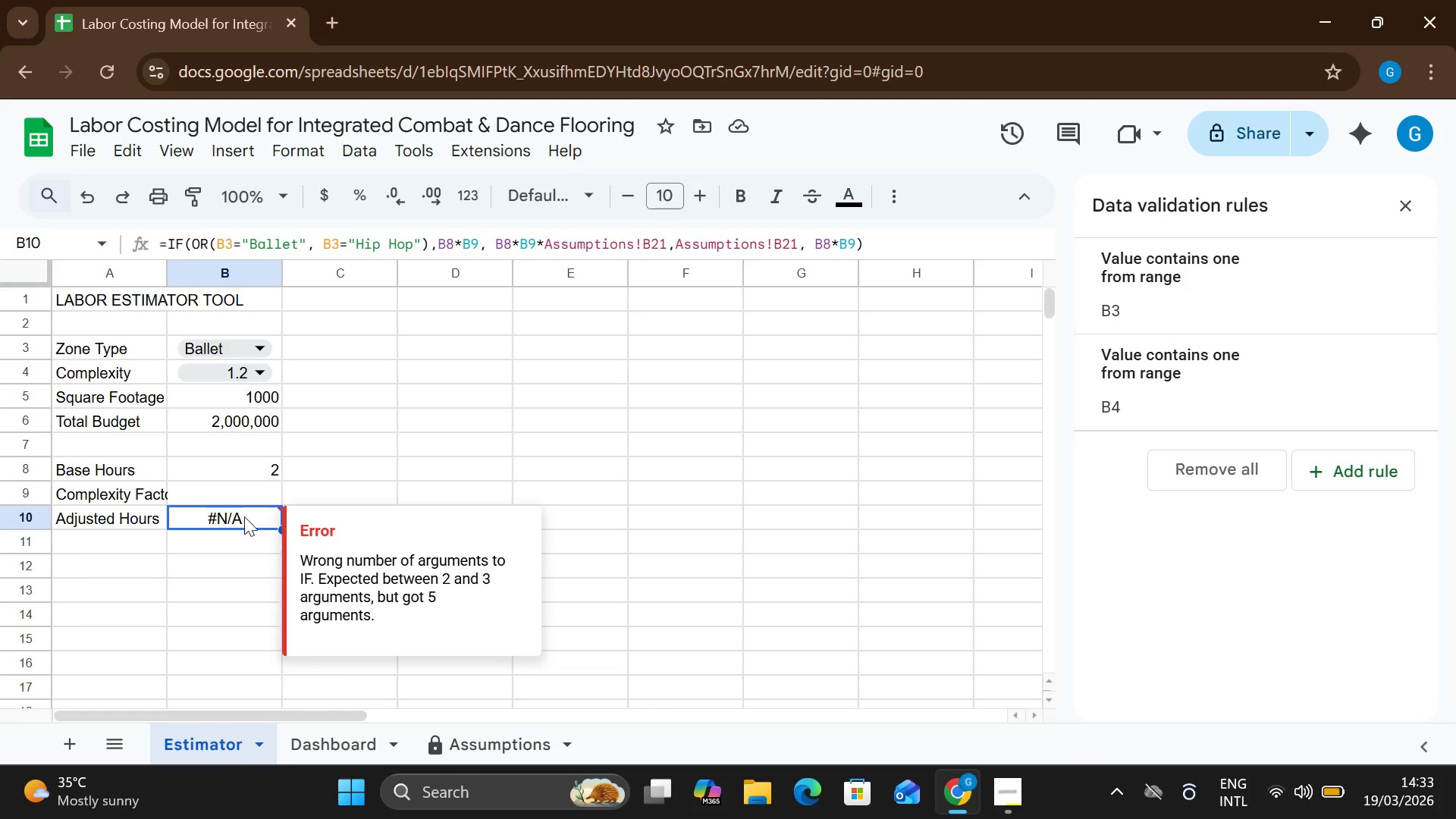 
double_click([244, 516])
 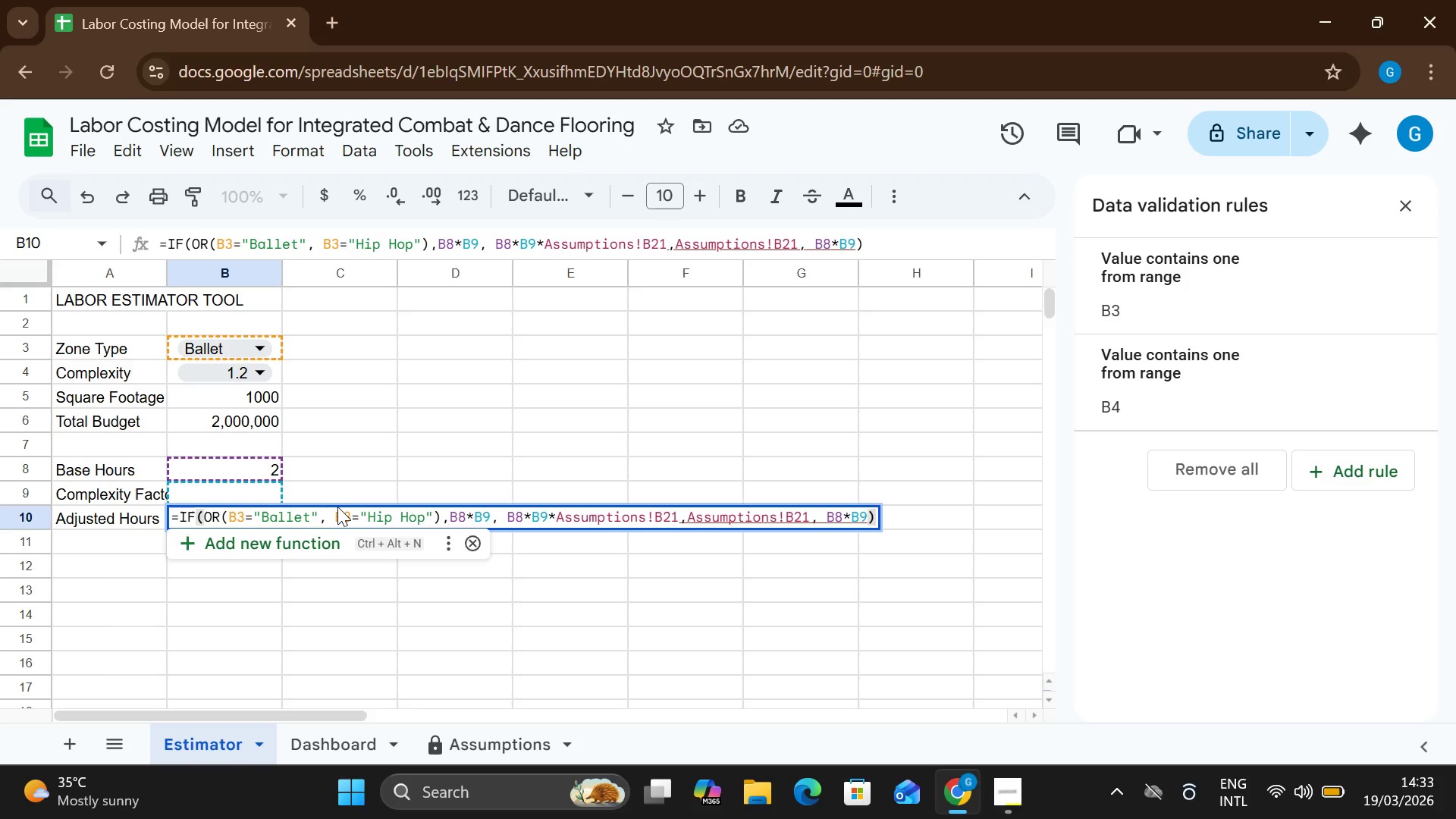 
wait(6.58)
 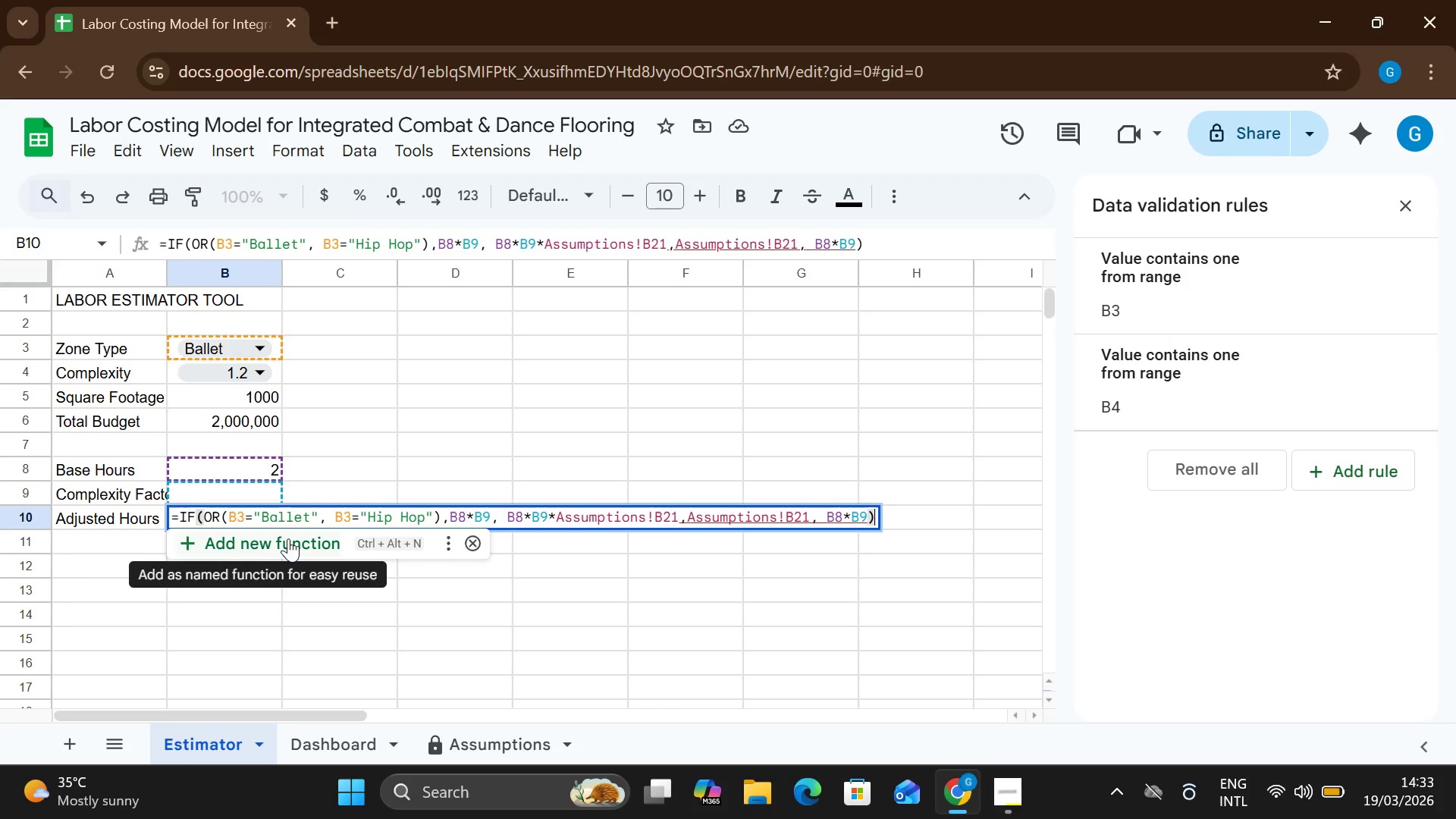 
left_click([243, 342])
 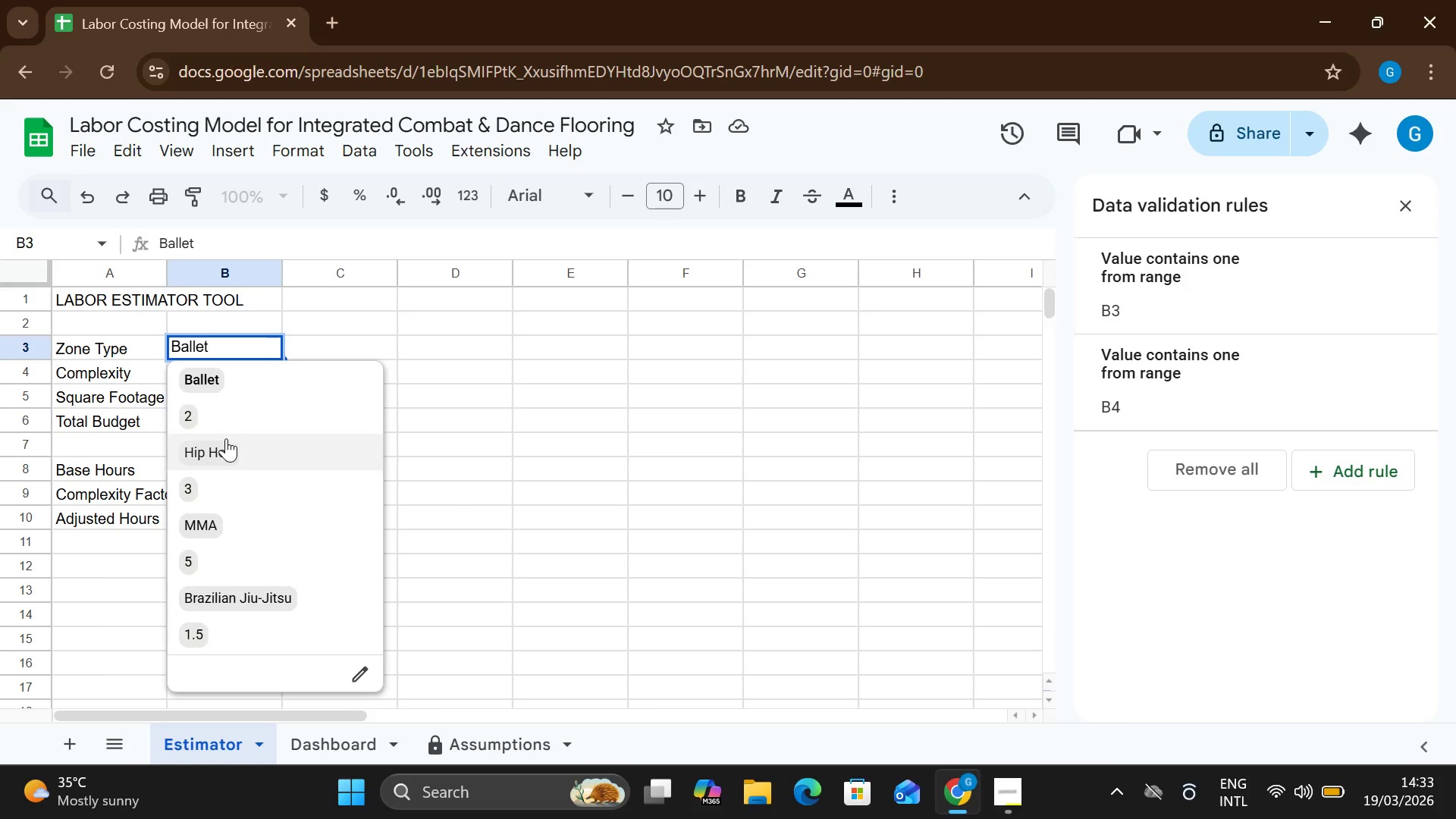 
left_click([224, 441])
 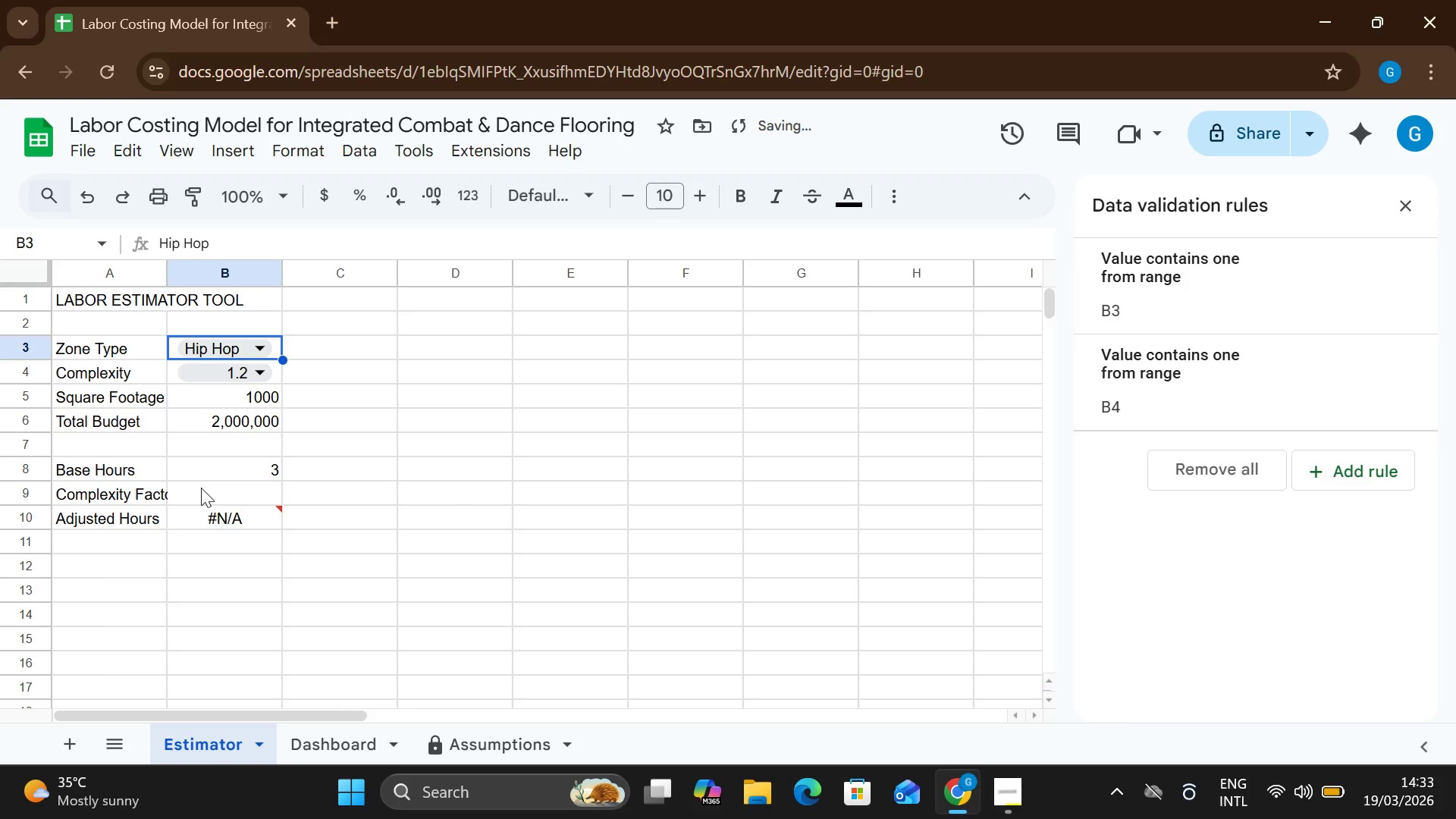 
left_click([201, 492])
 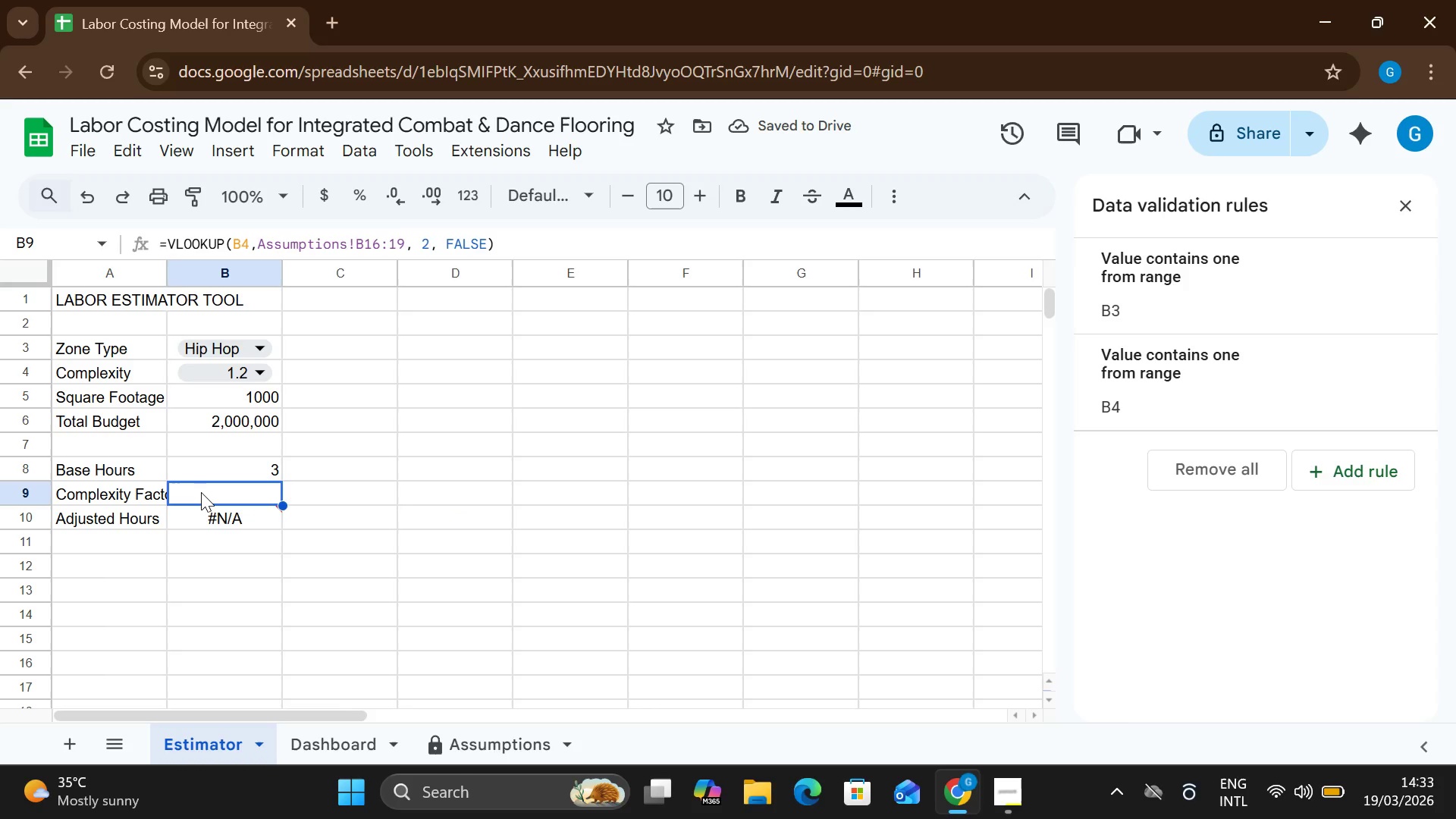 
double_click([201, 492])
 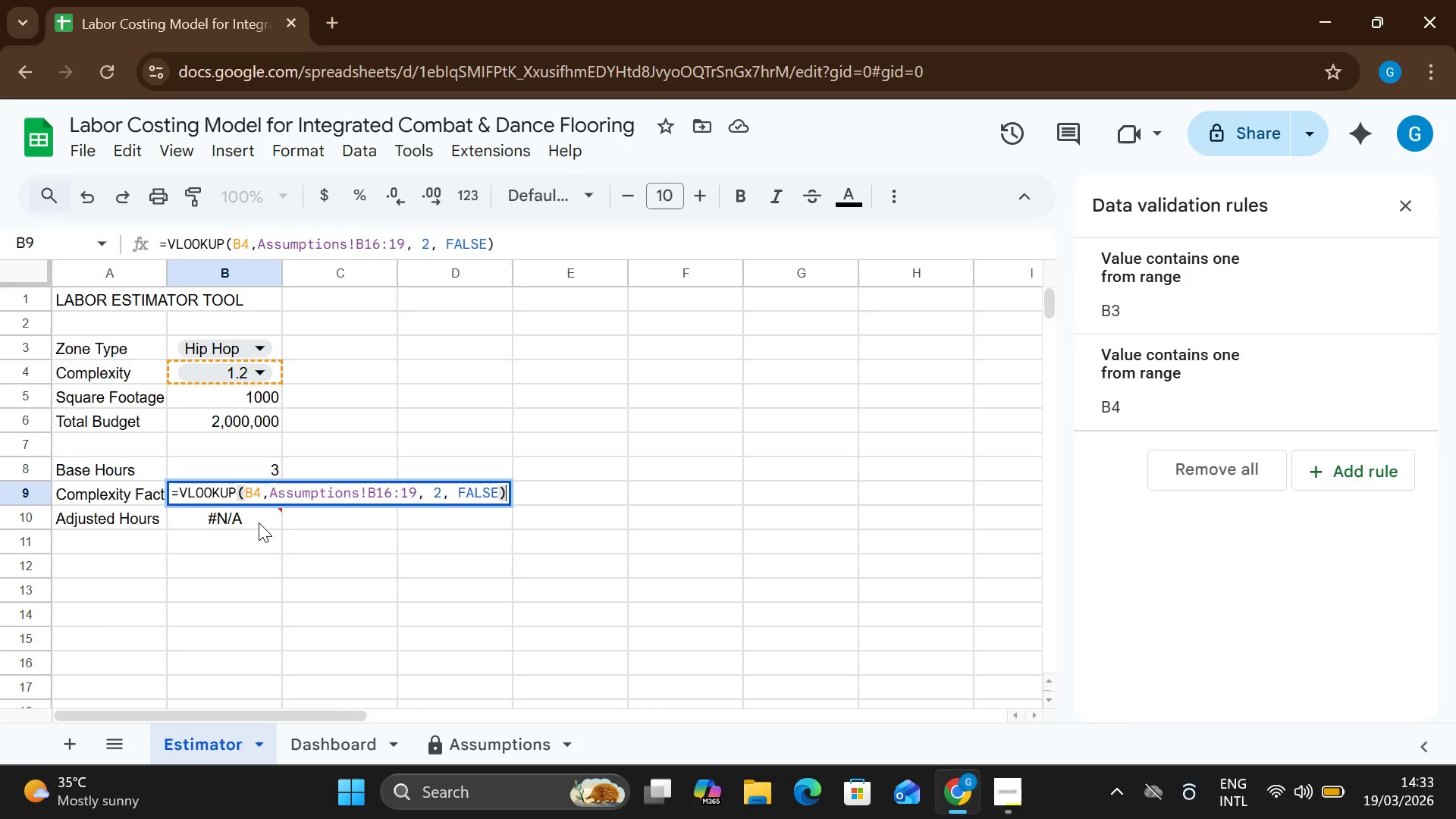 
double_click([259, 519])
 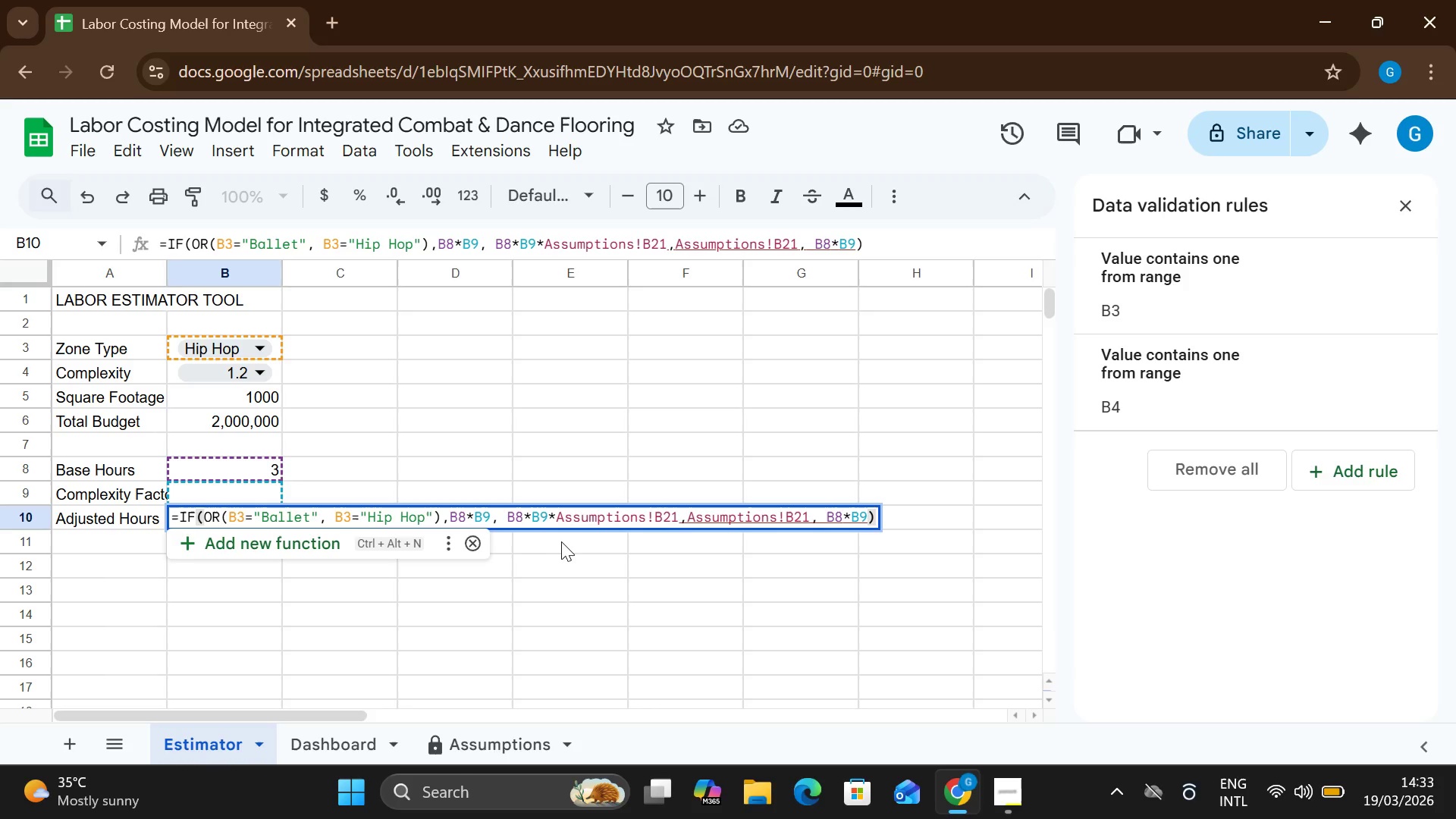 
wait(30.58)
 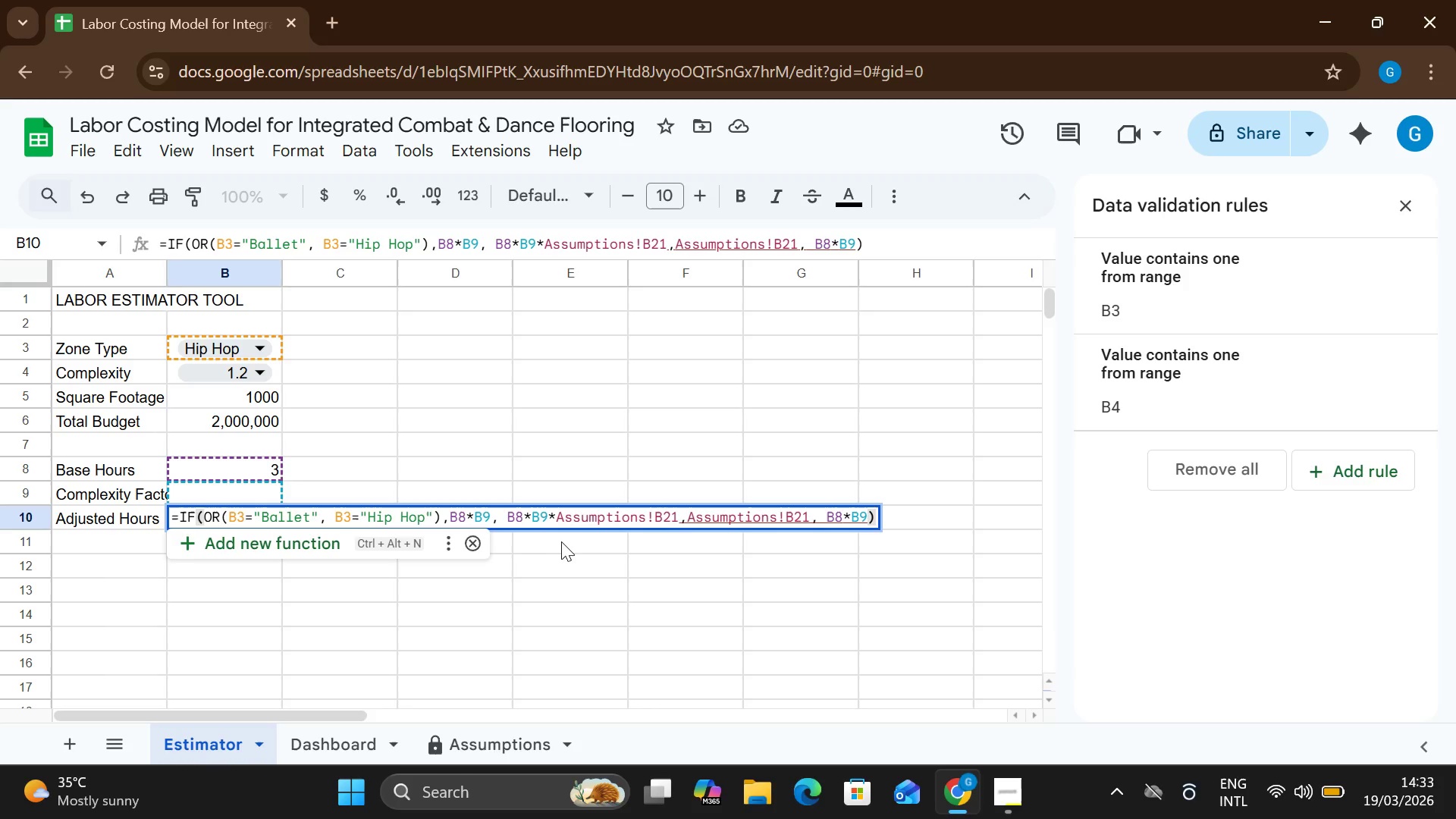 
left_click([685, 517])
 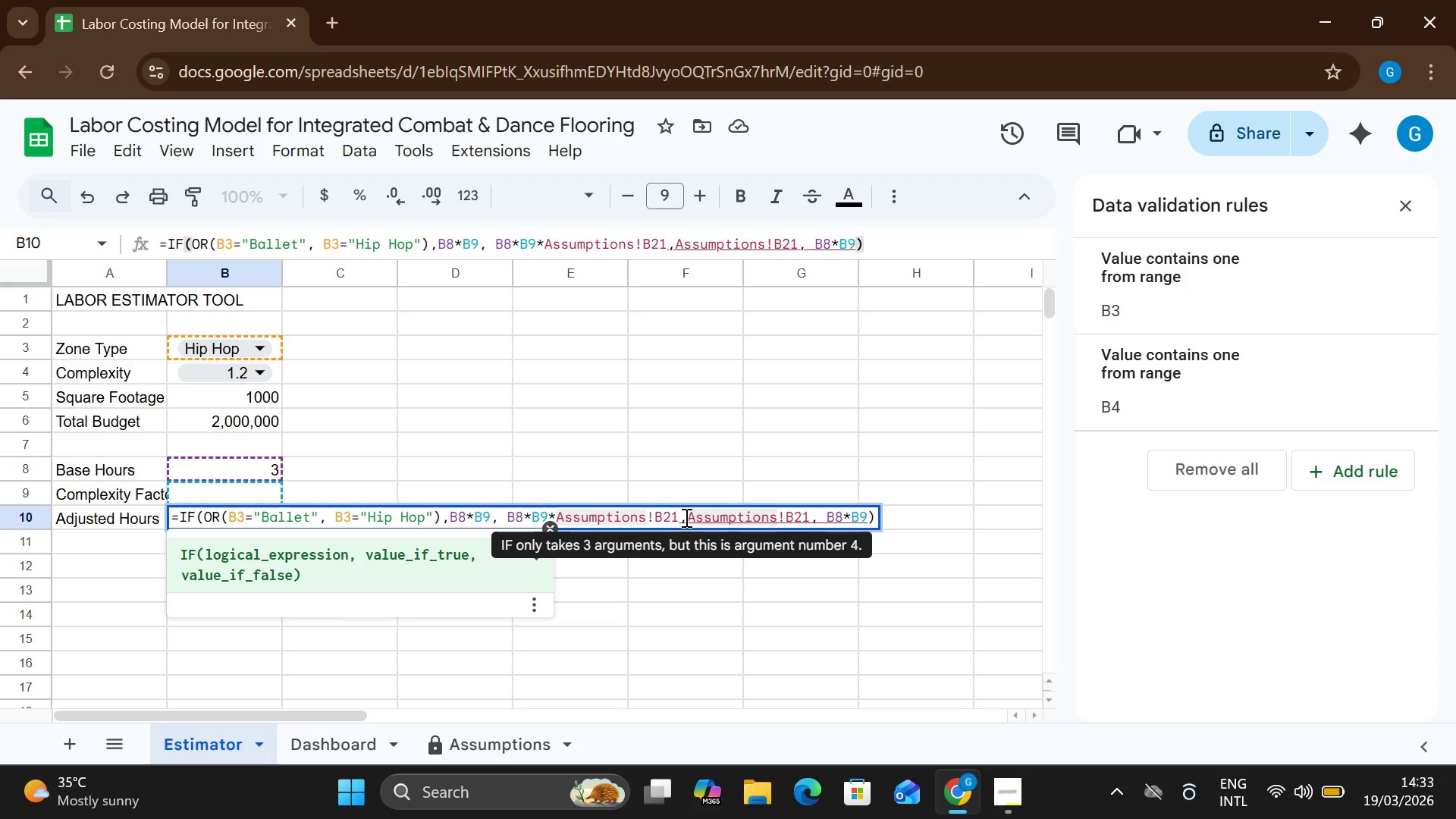 
left_click([685, 517])
 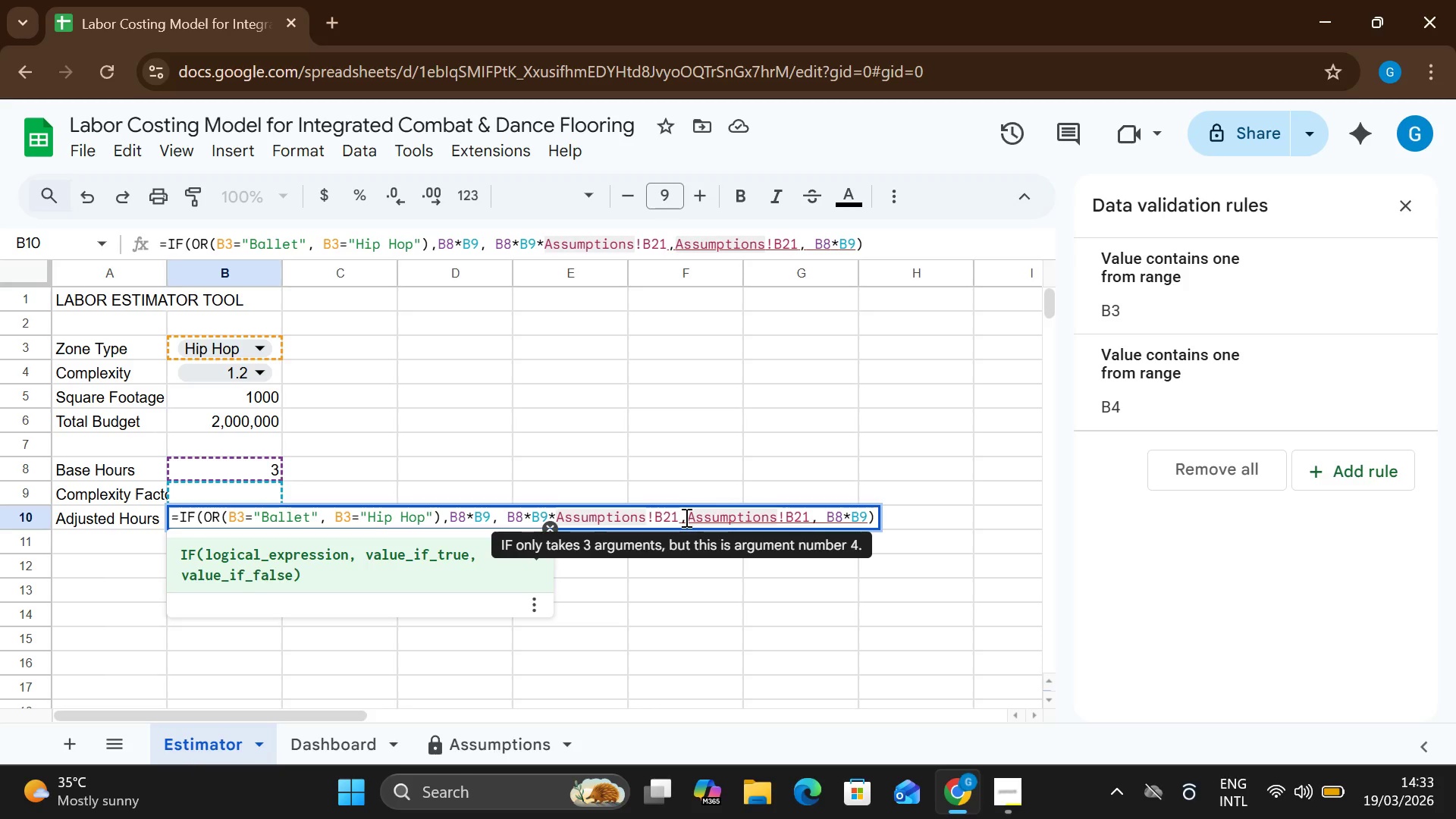 
key(Backspace)
 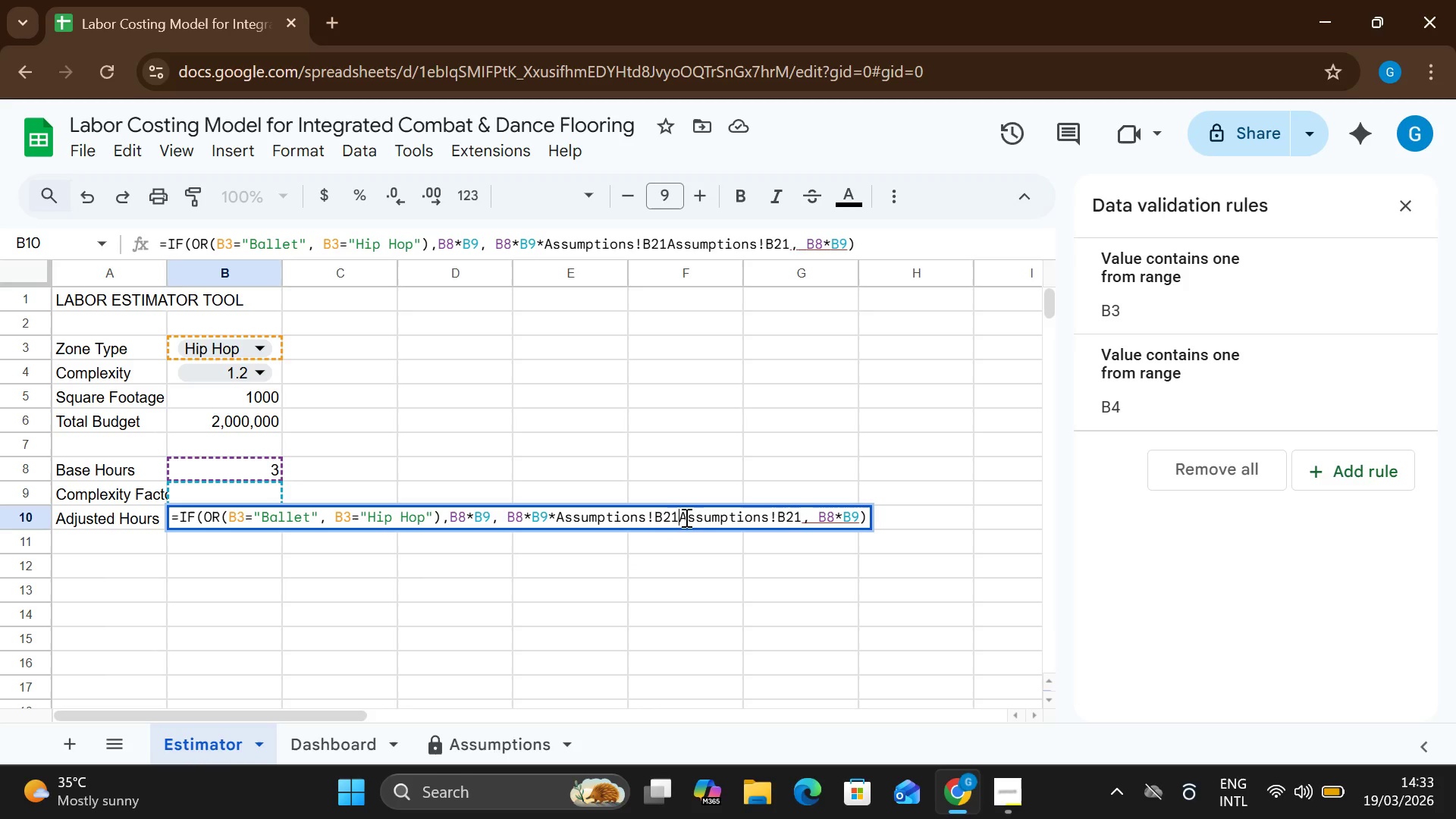 
key(Backspace)
 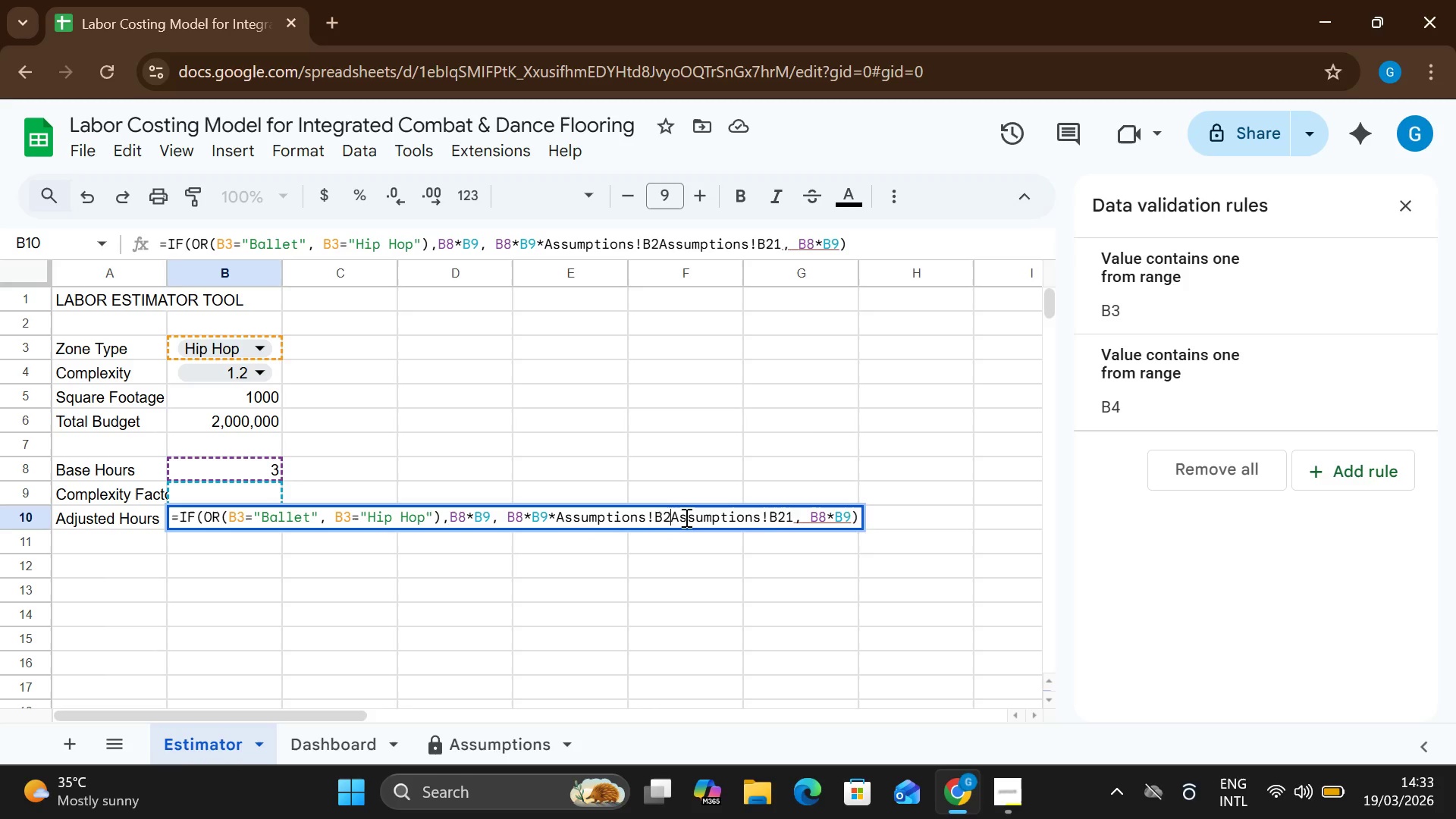 
key(Backspace)
 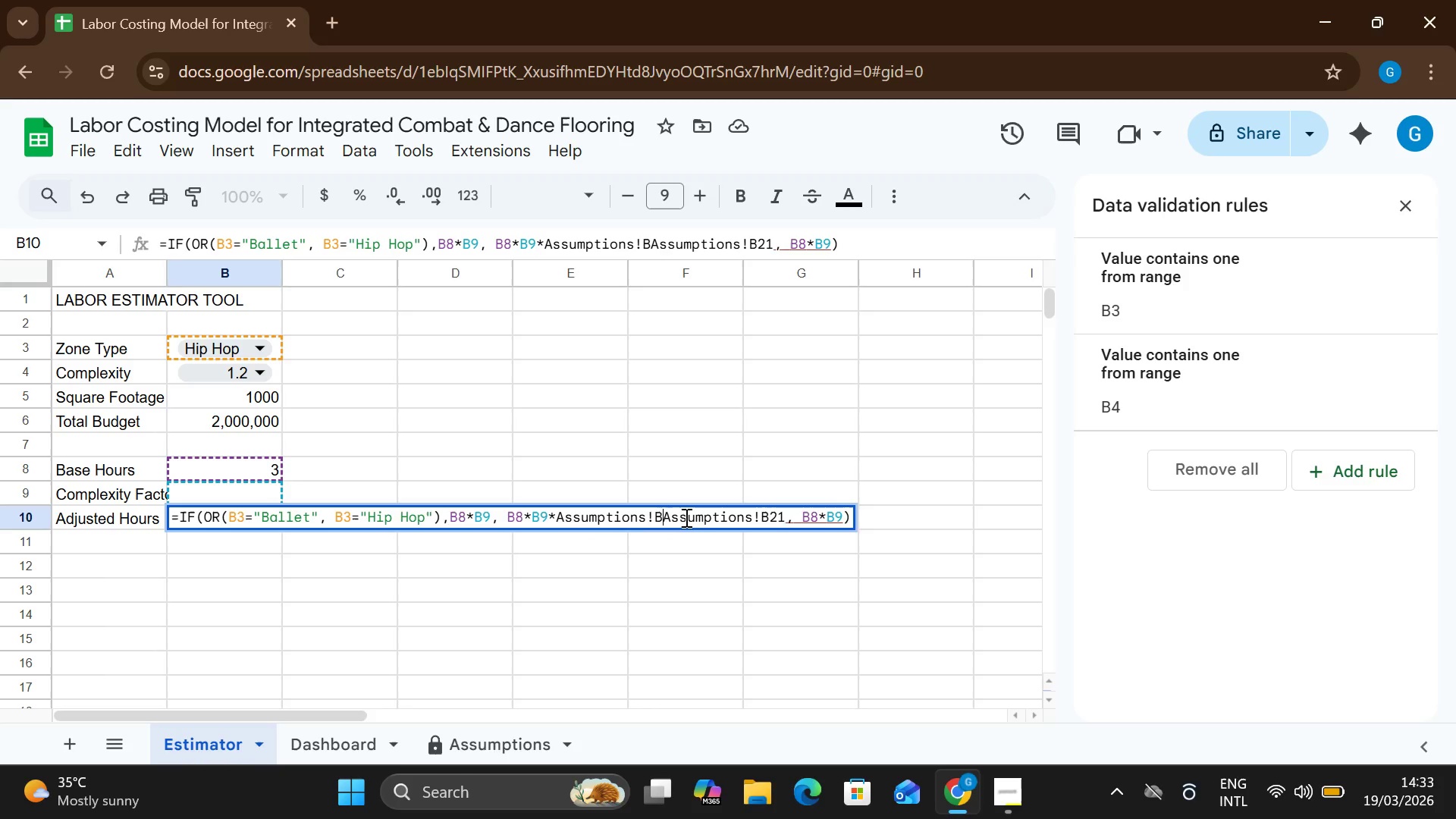 
key(Backspace)
 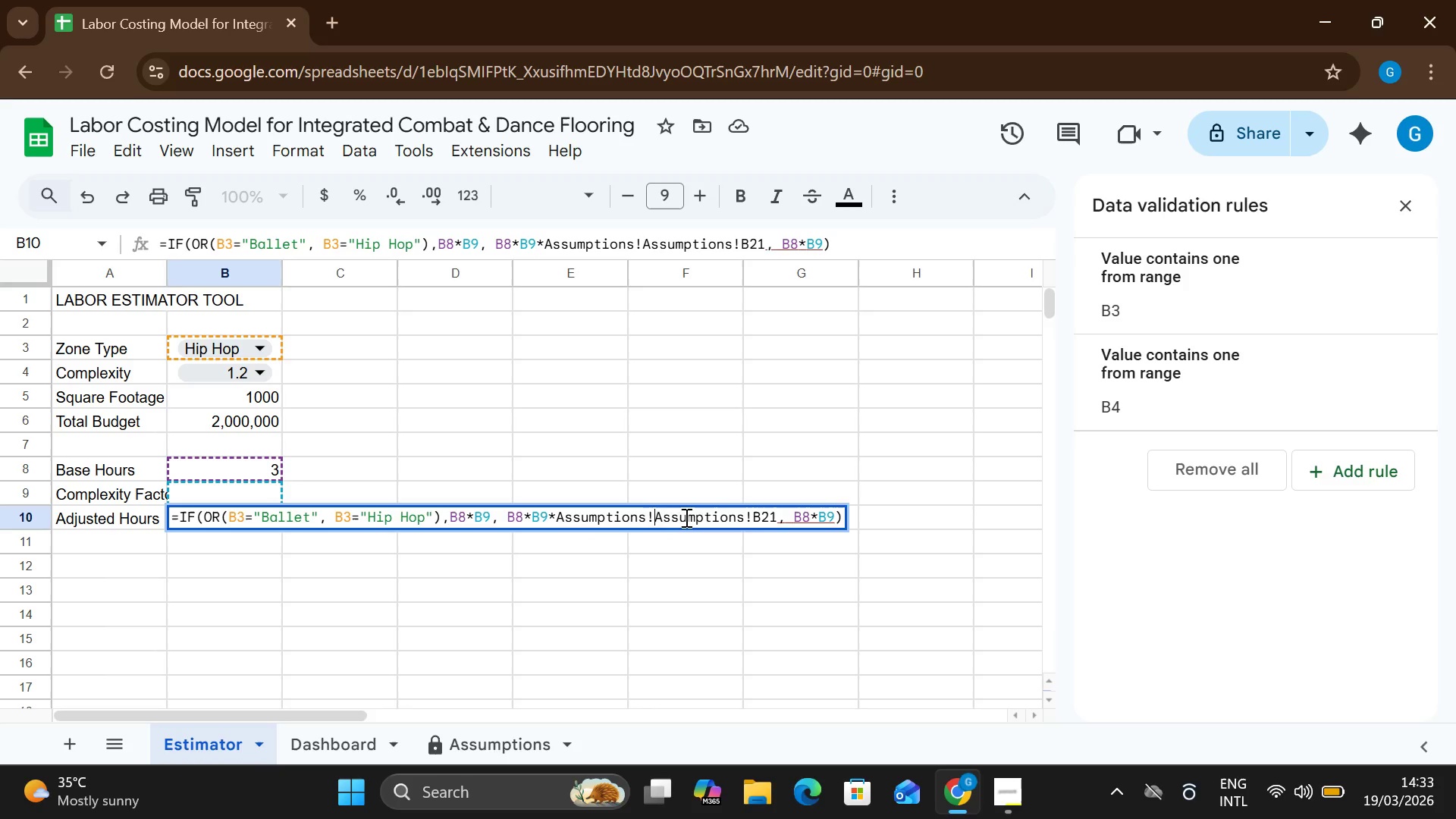 
key(Backspace)
 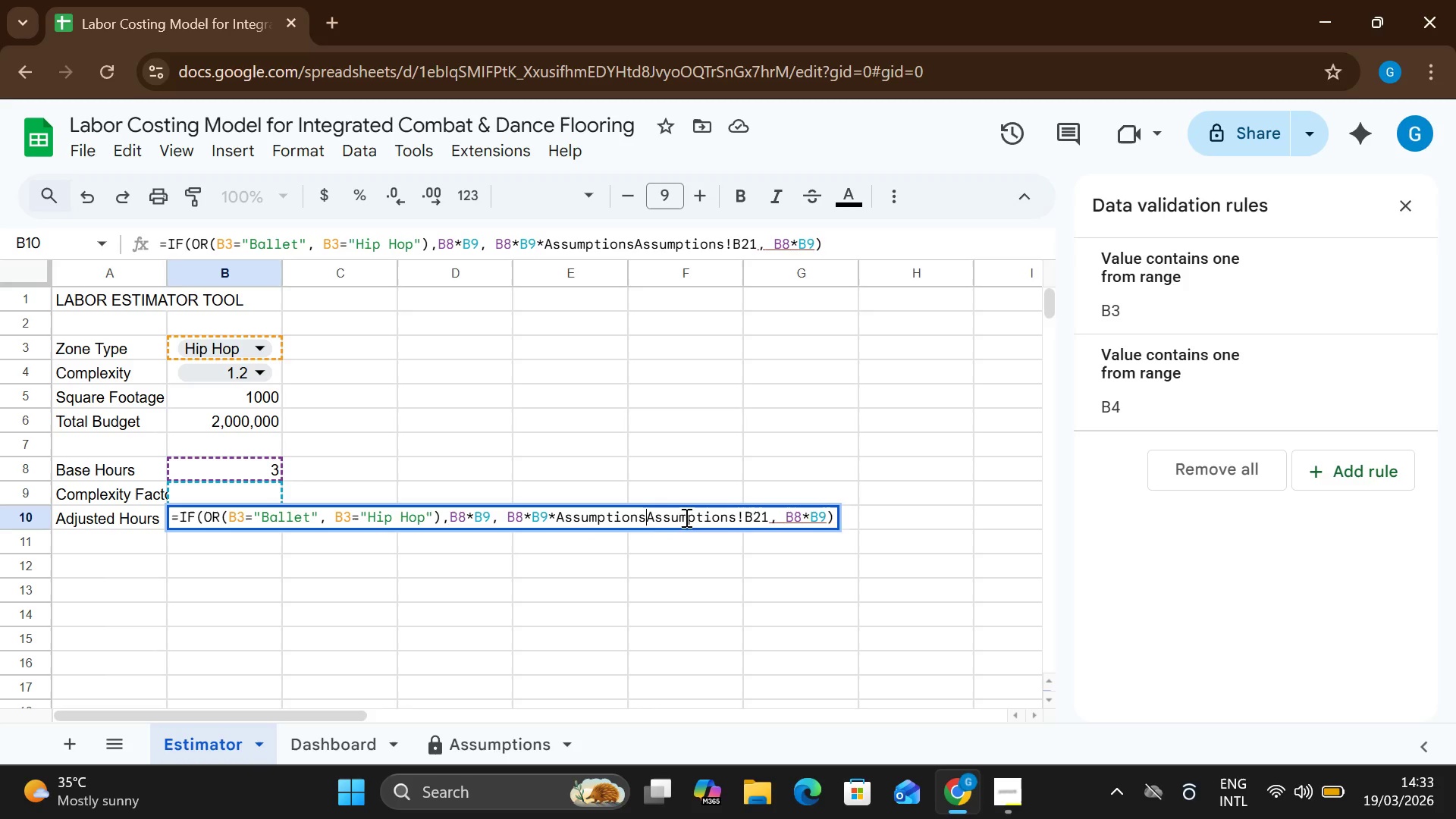 
hold_key(key=Backspace, duration=0.84)
 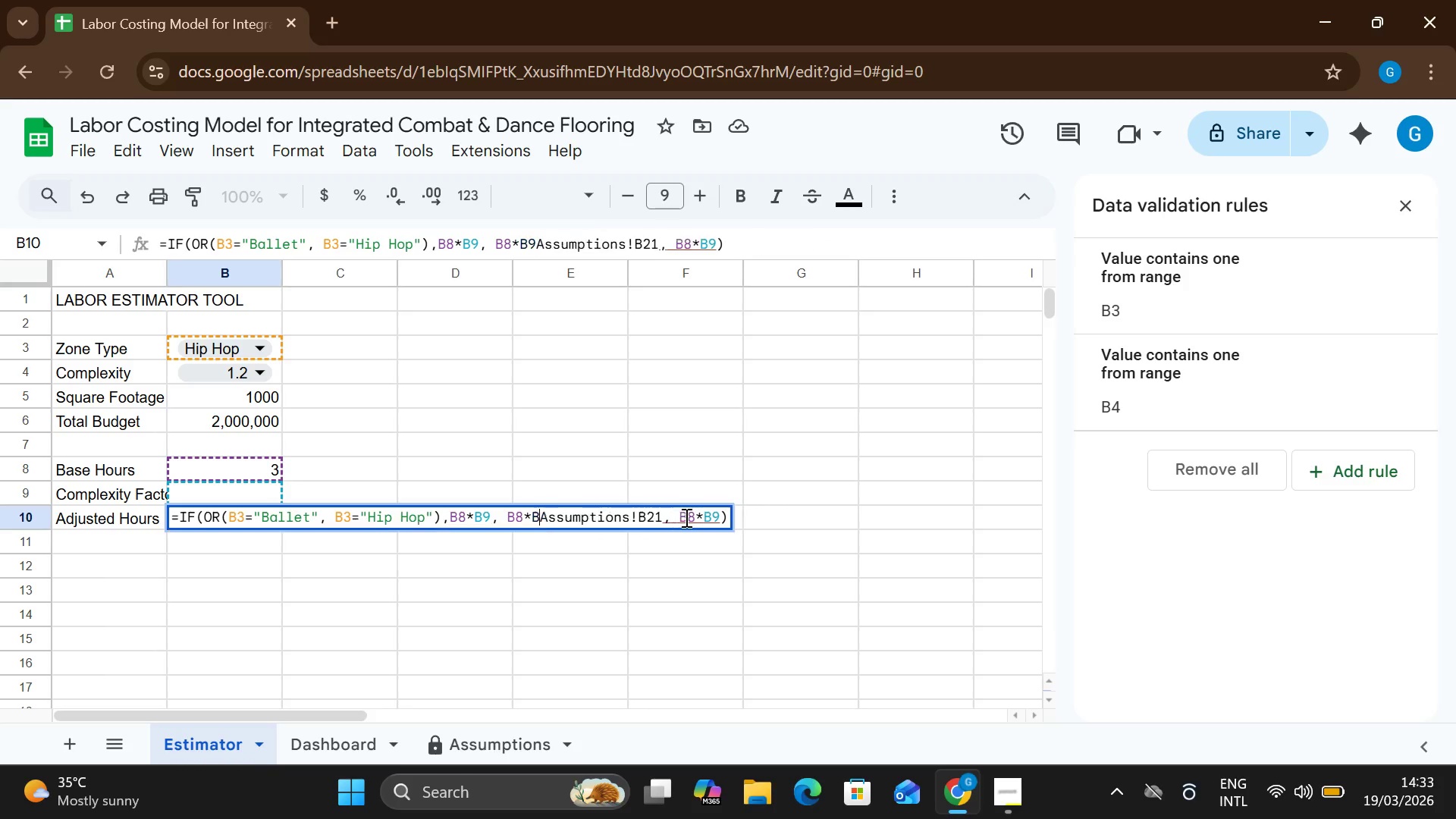 
key(Backspace)
 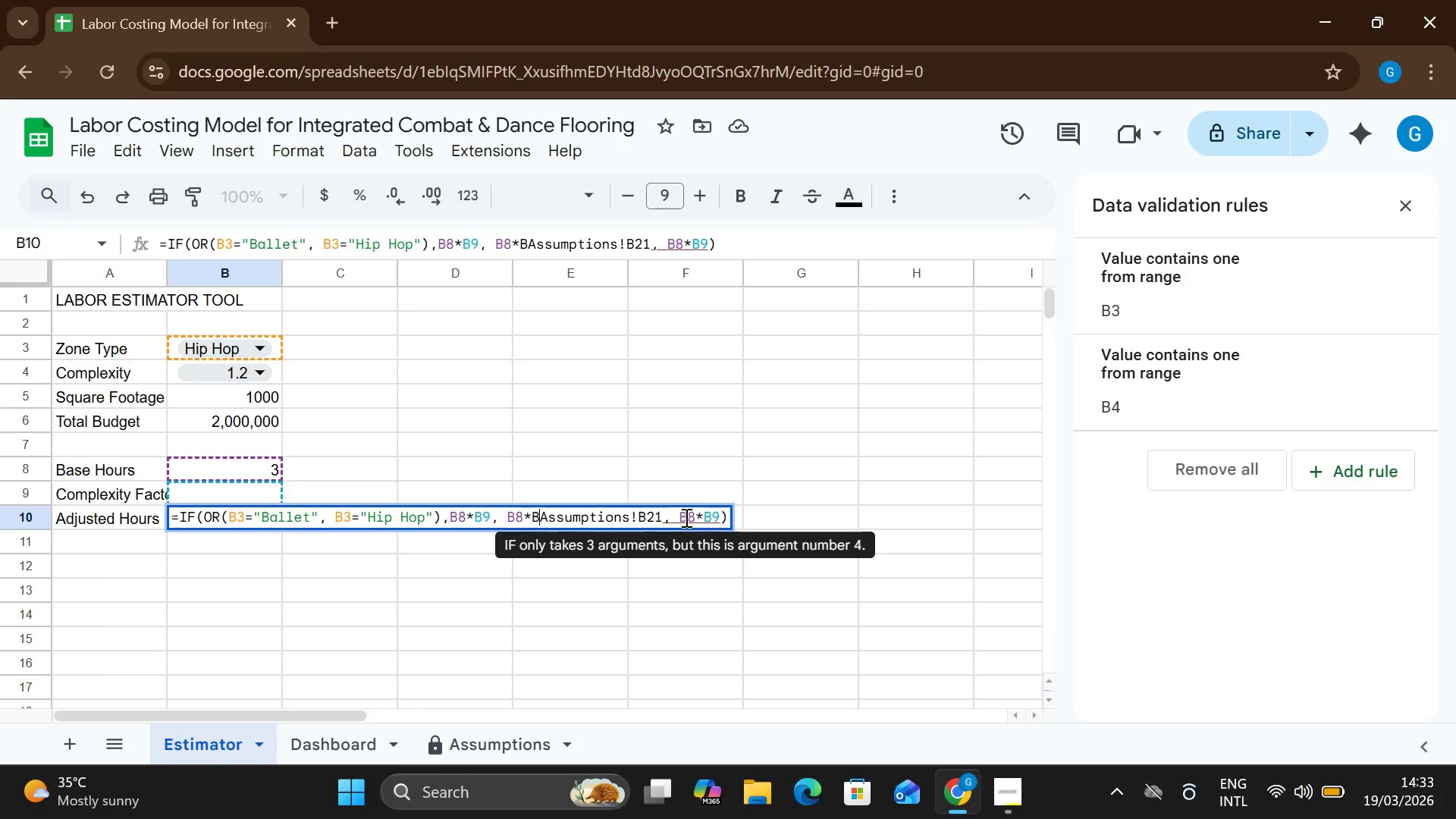 
key(Backspace)
 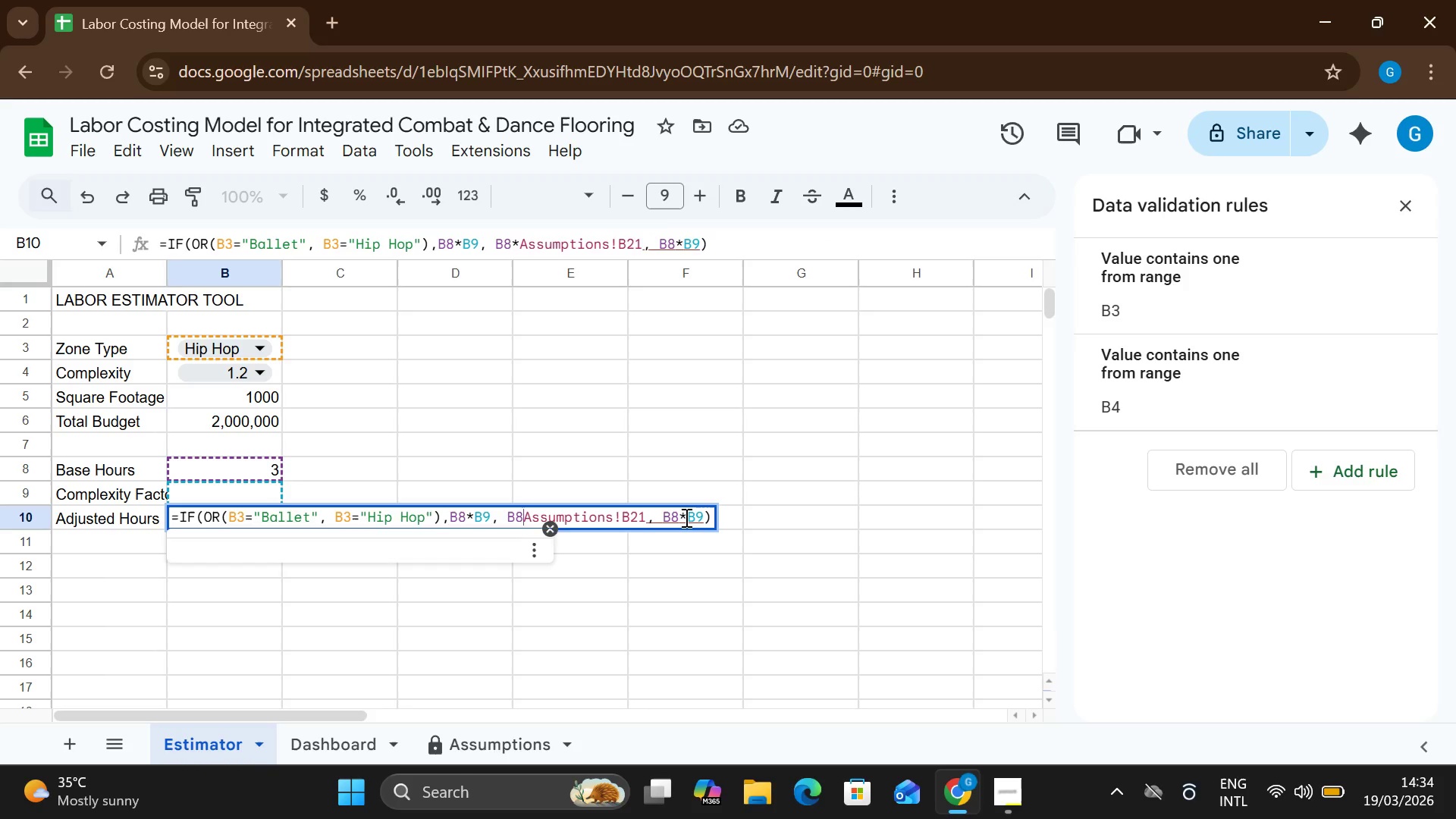 
key(Backspace)
 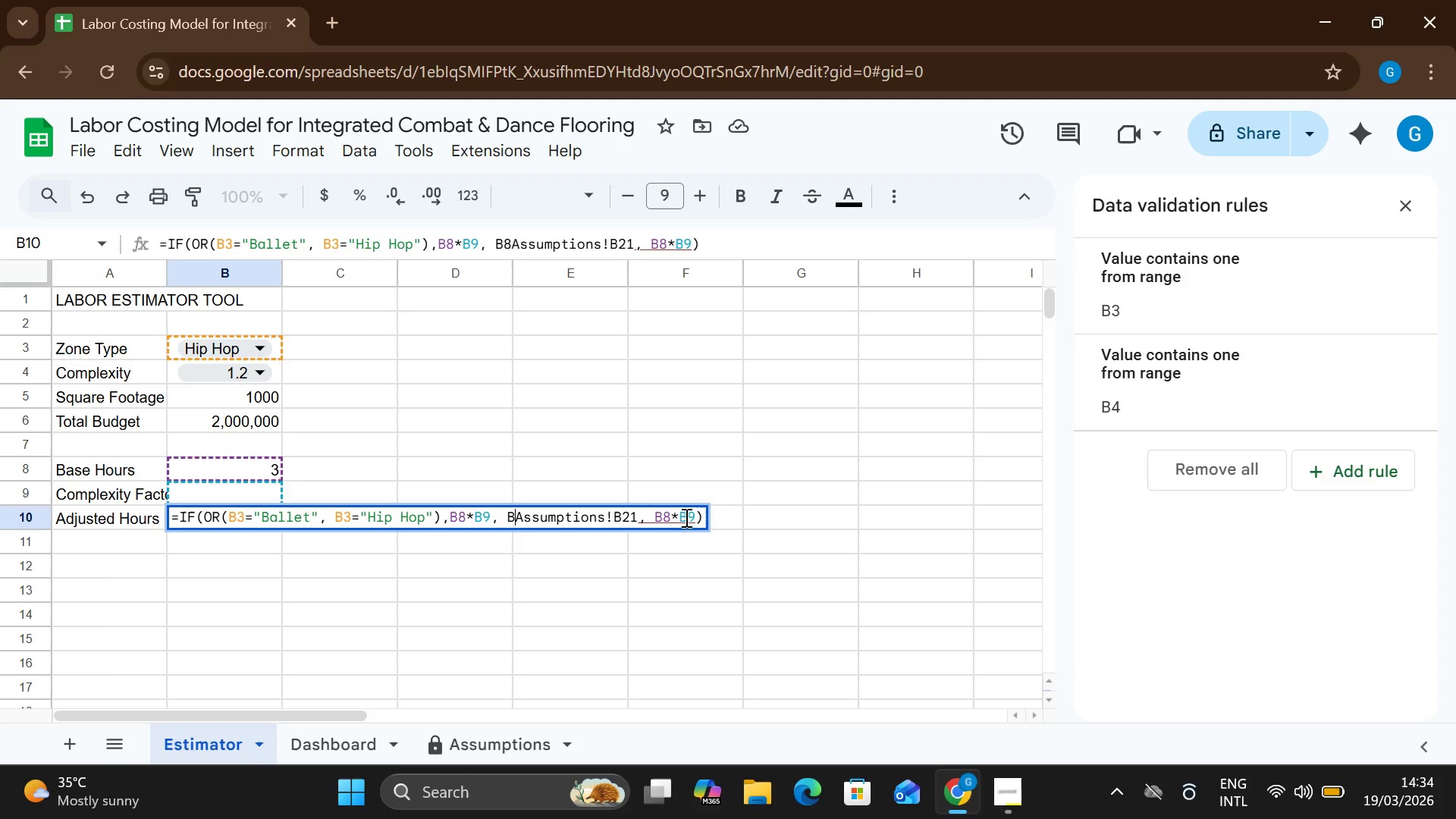 
key(Backspace)
 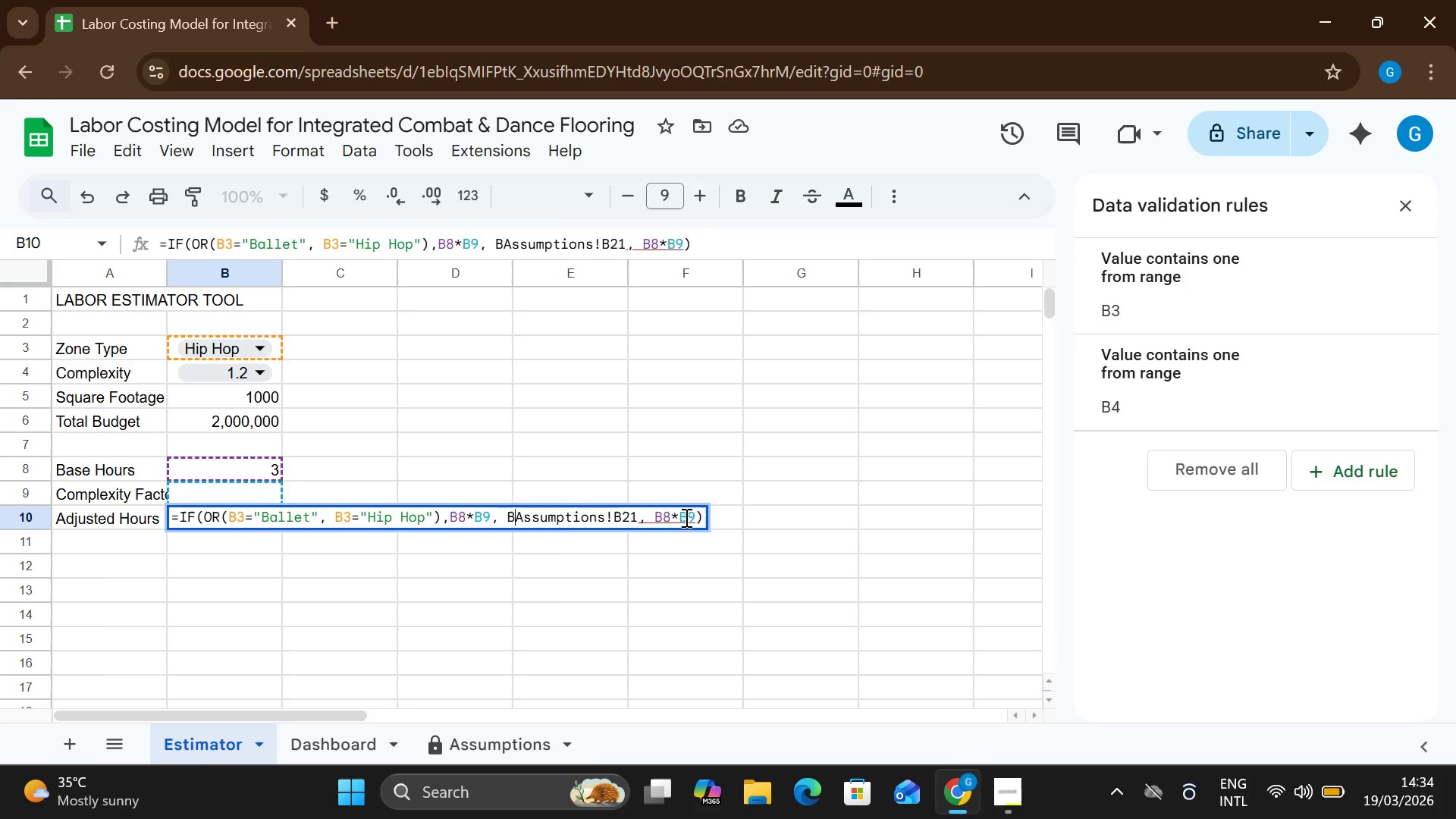 
key(Backspace)
 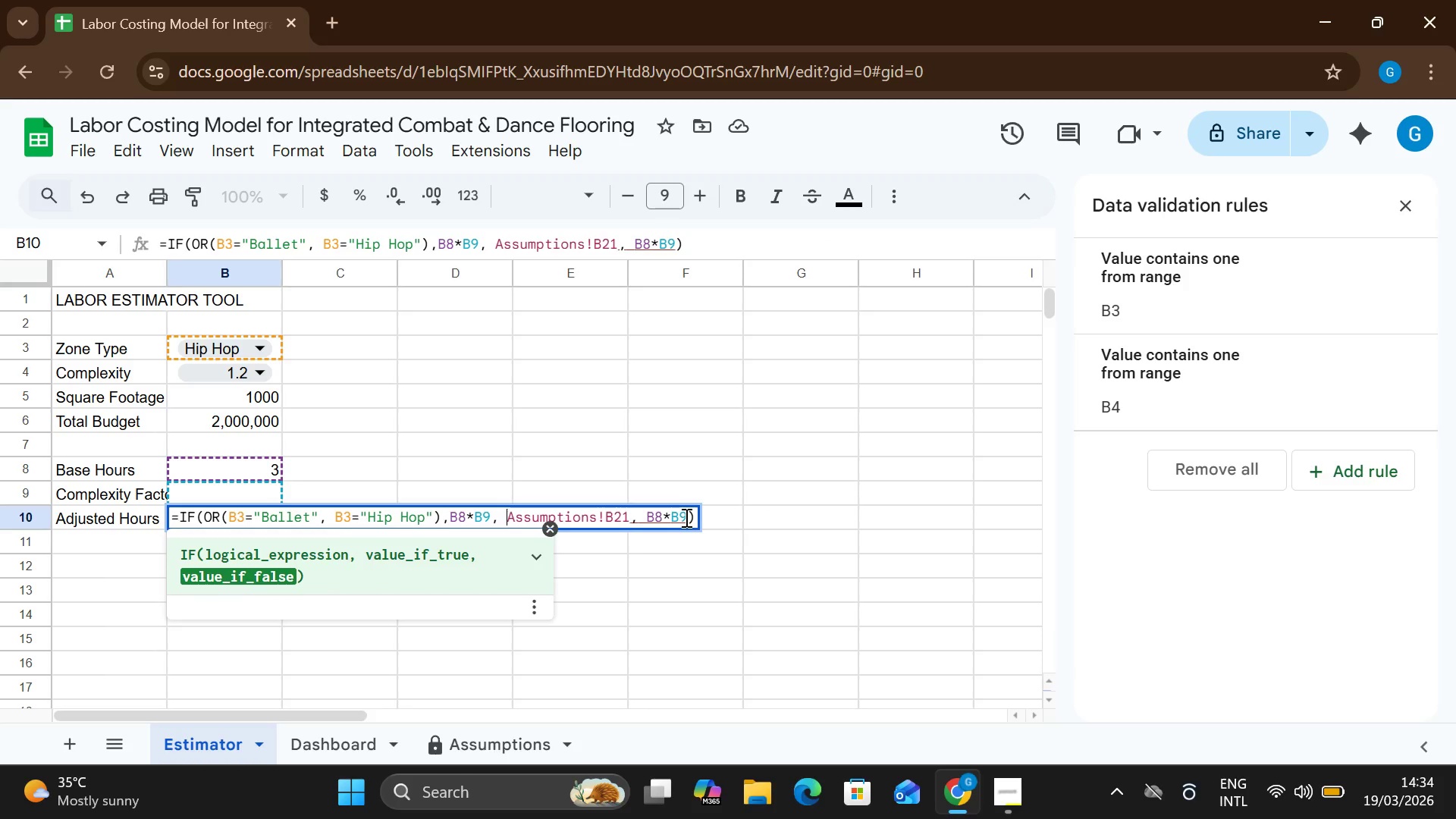 
key(Backspace)
 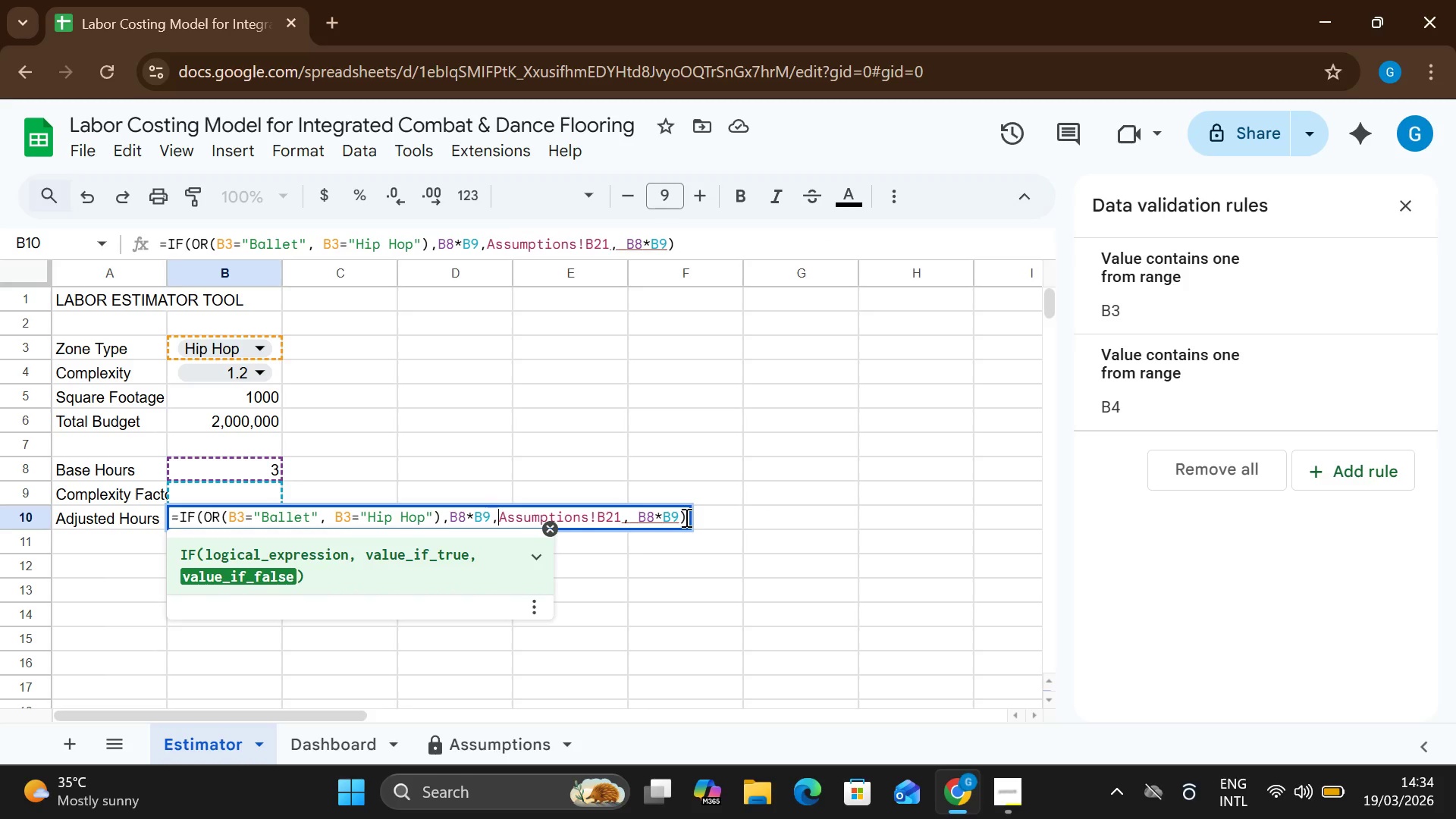 
key(Backspace)
 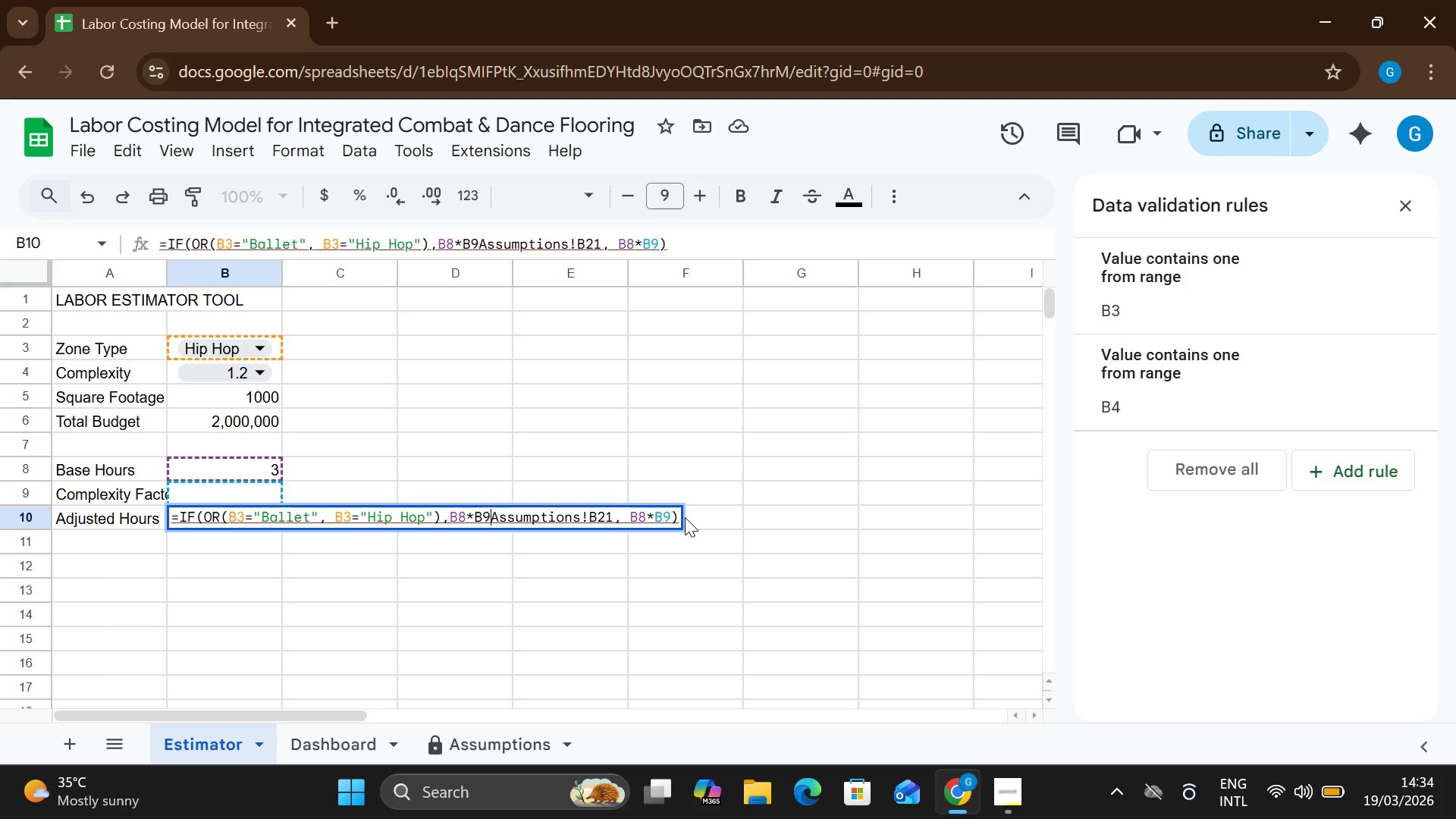 
wait(5.64)
 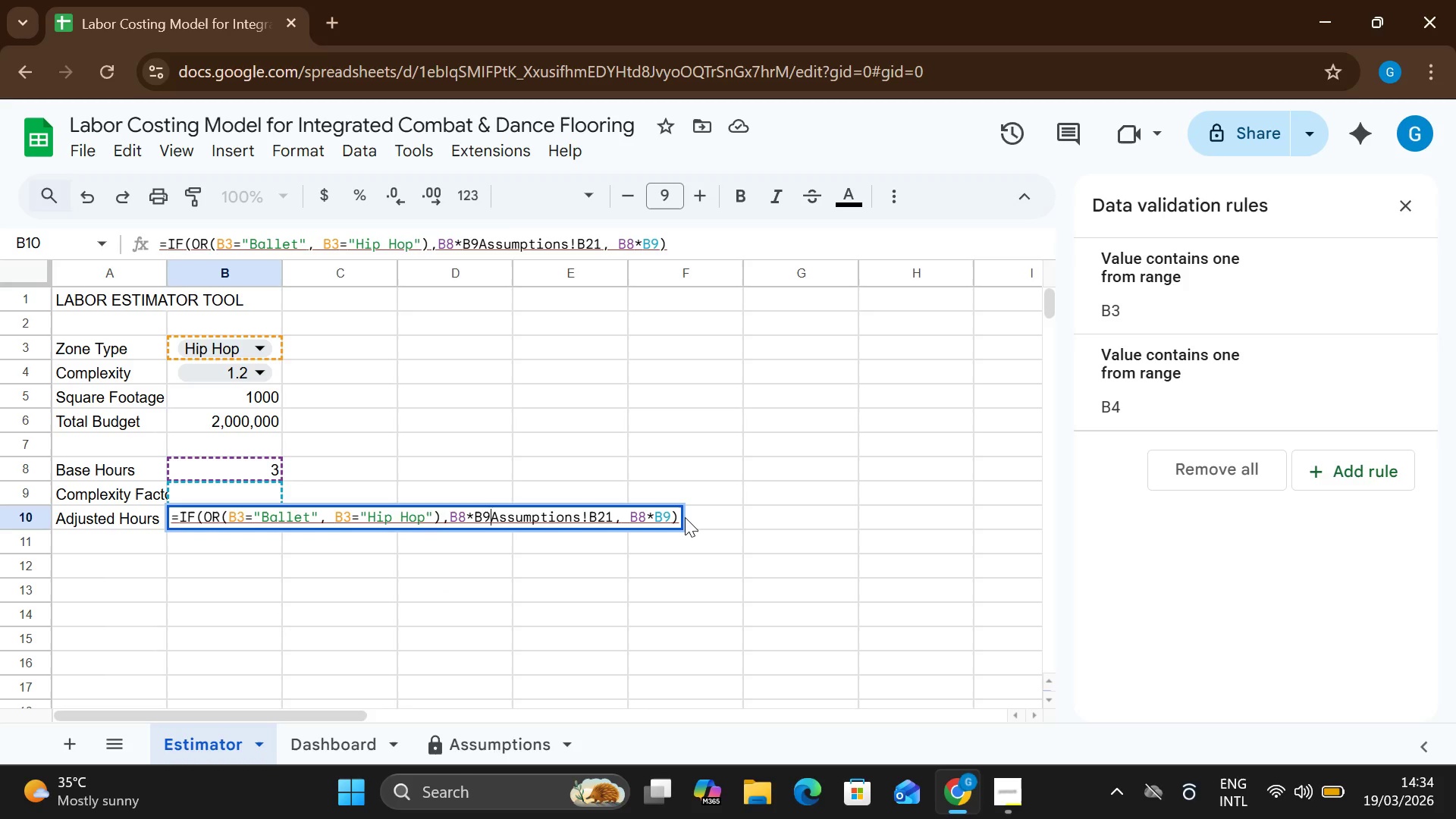 
key(Shift+8)
 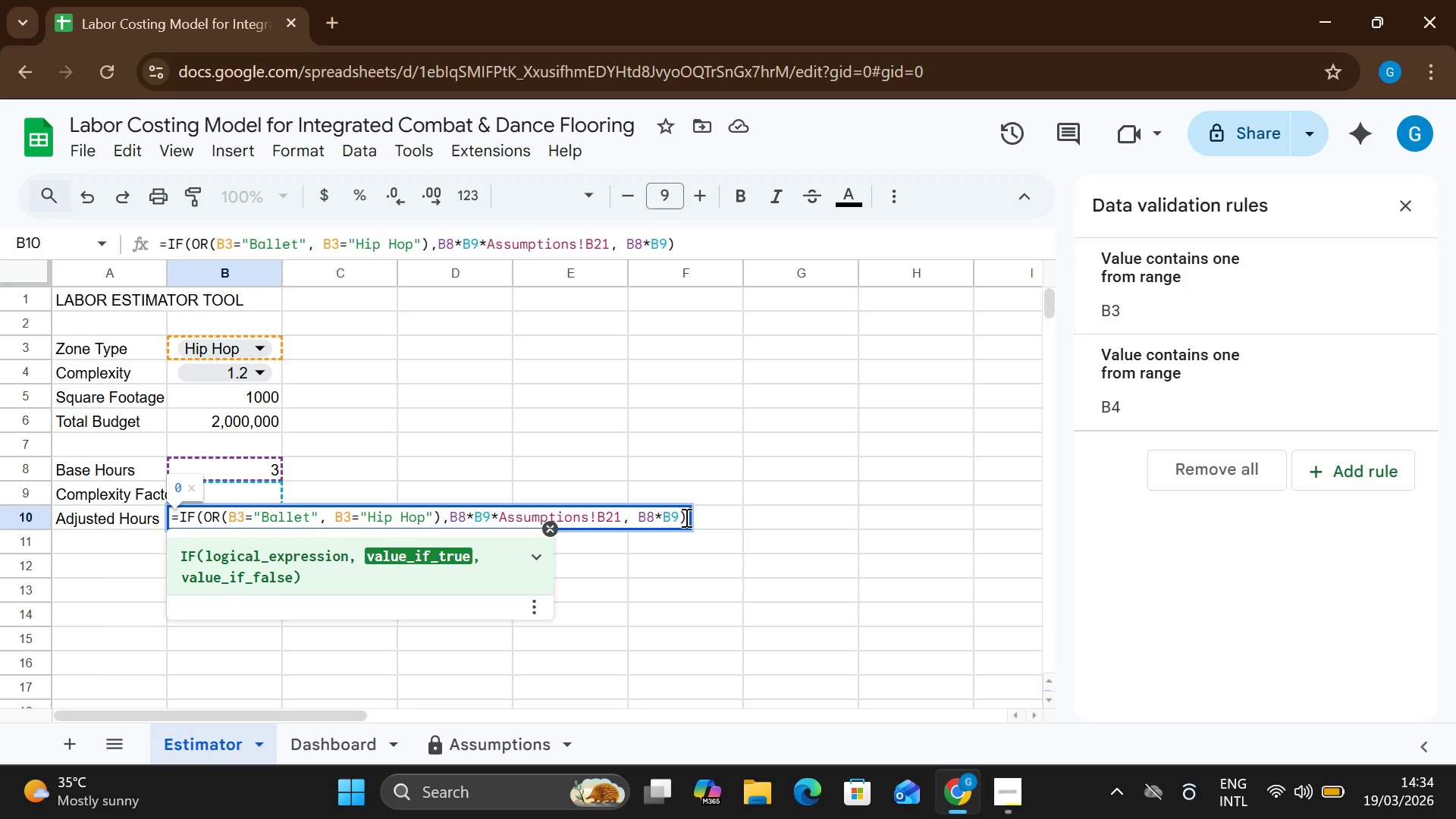 
key(Enter)
 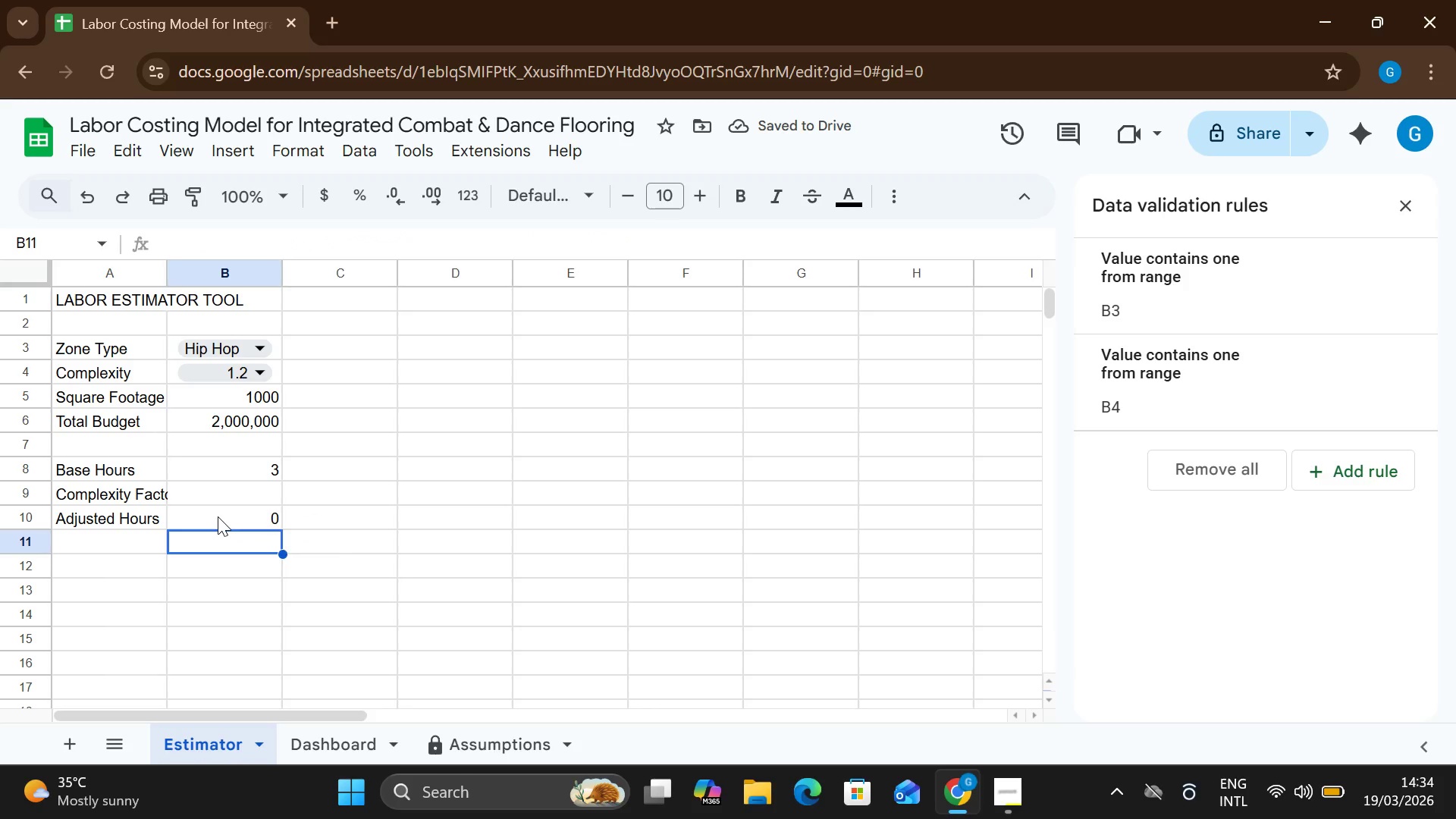 
double_click([218, 516])
 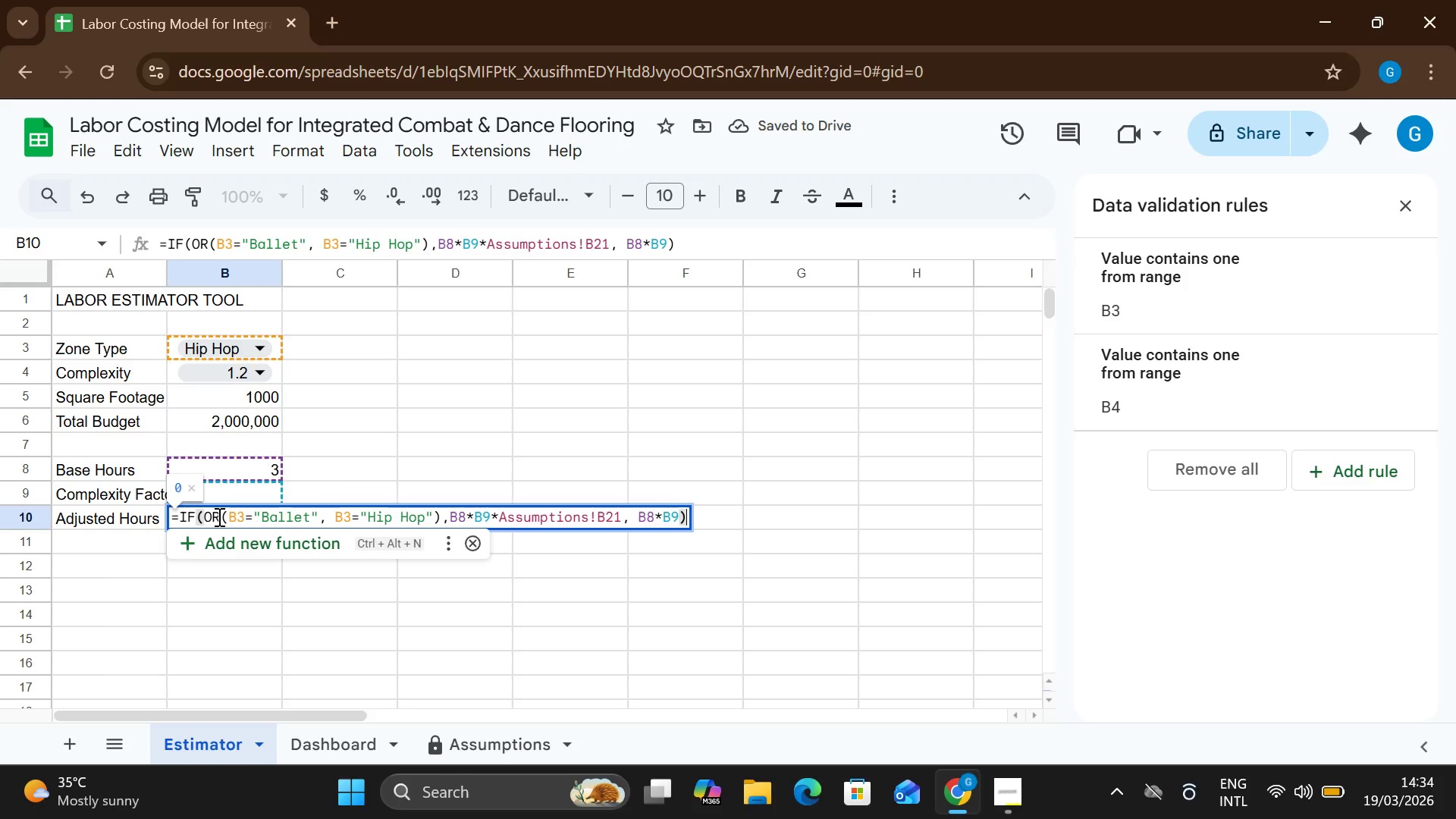 
key(Enter)
 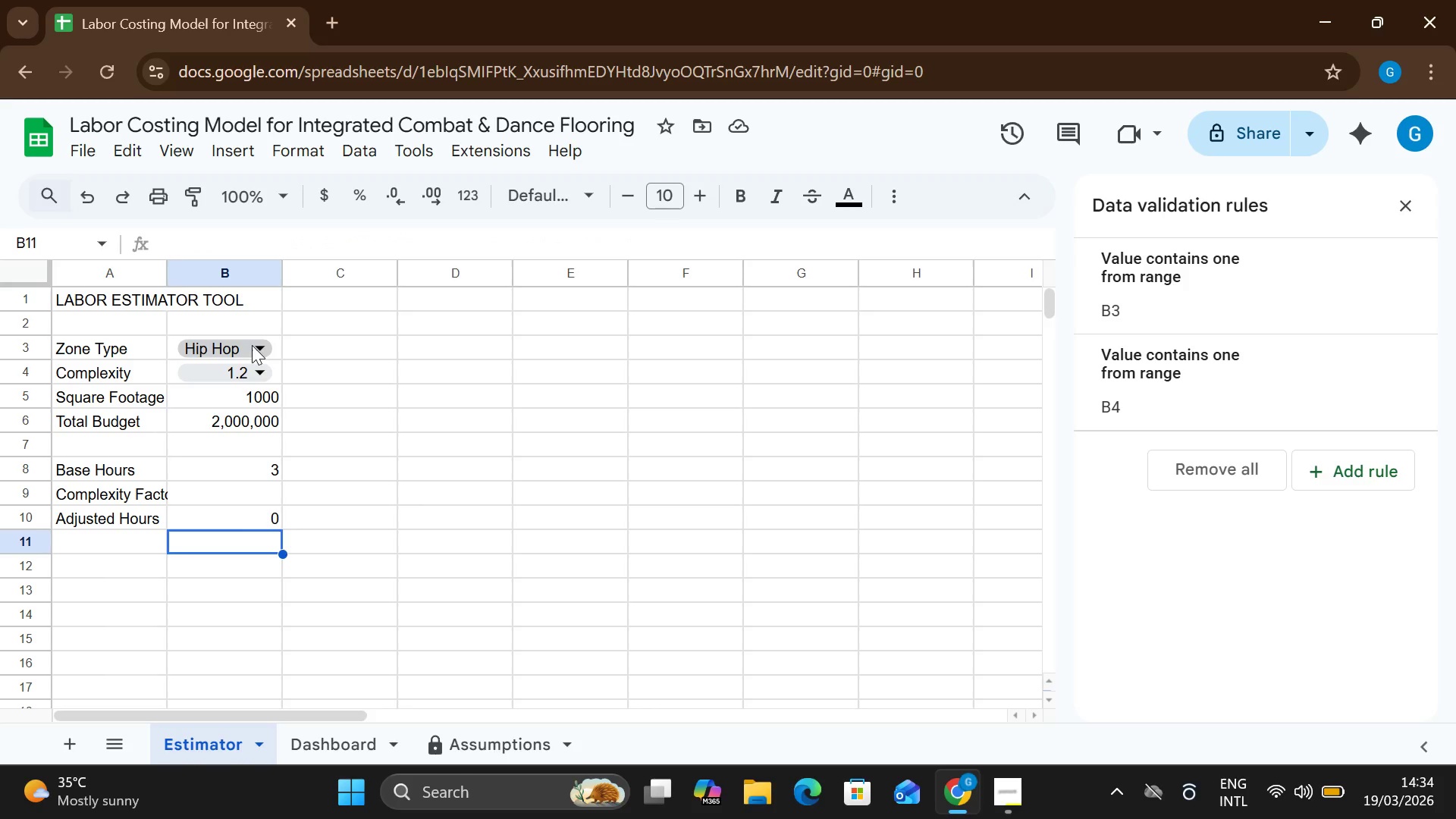 
left_click([249, 342])
 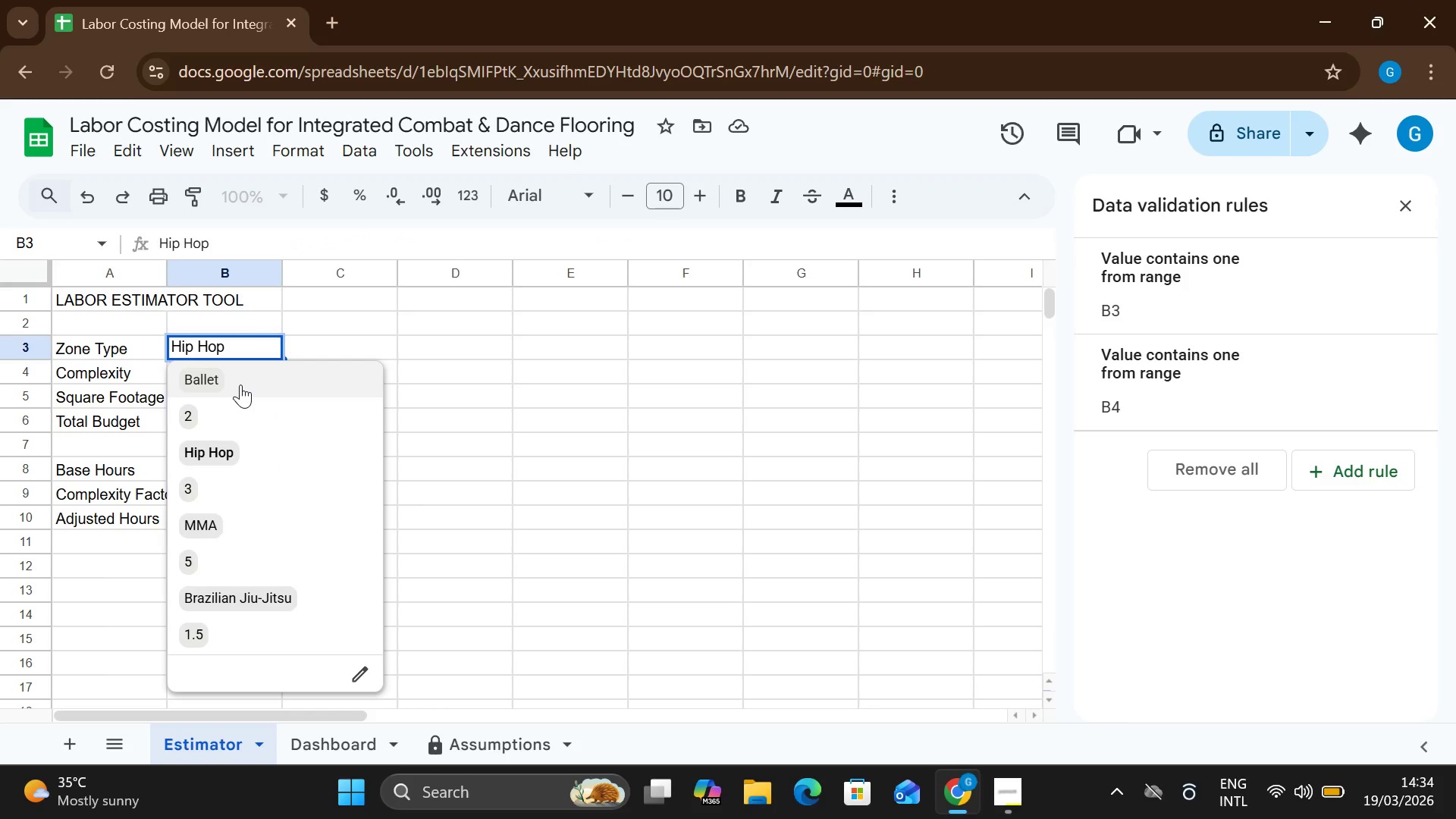 
left_click([240, 384])
 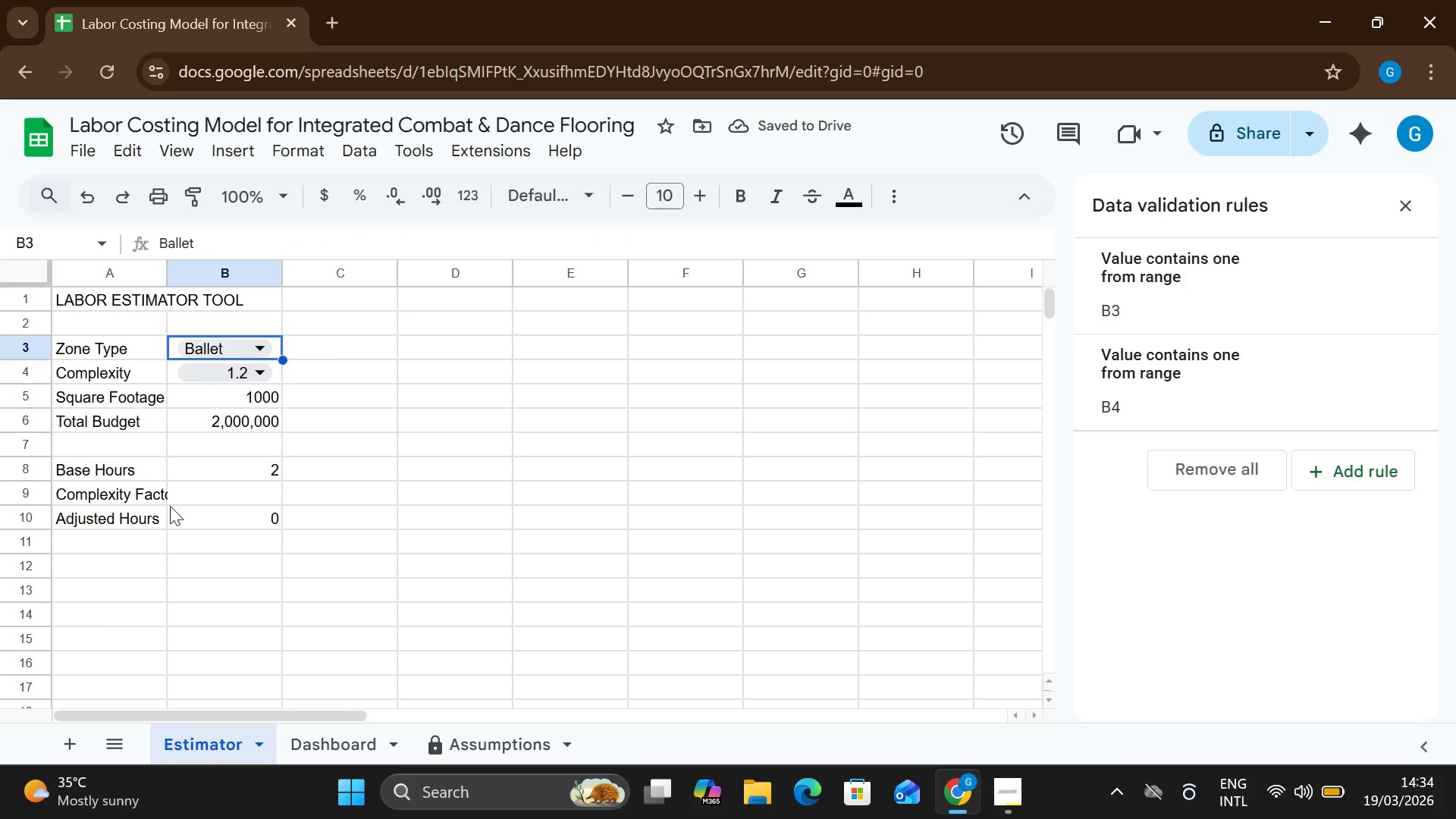 
double_click([187, 499])
 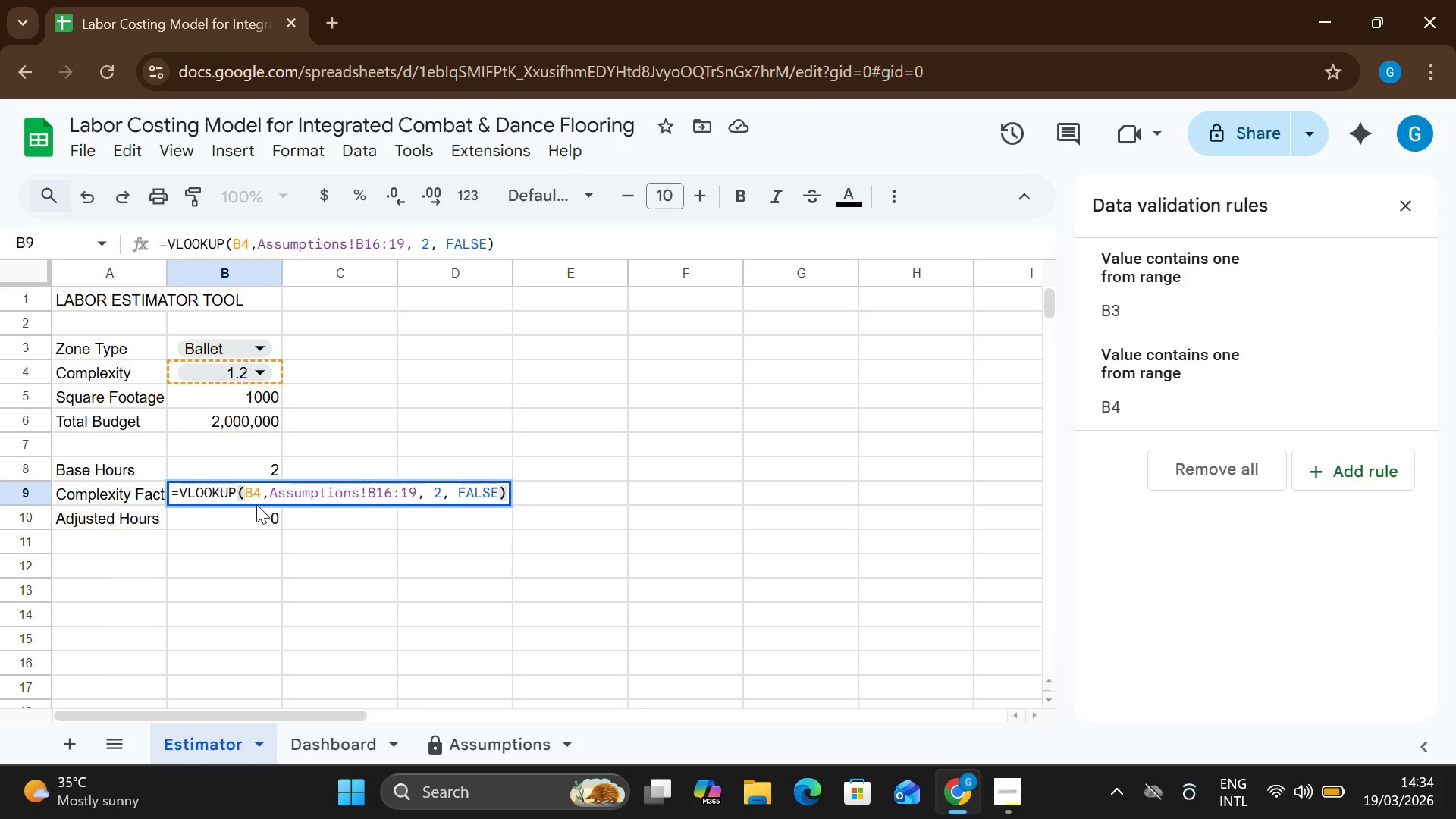 
wait(8.06)
 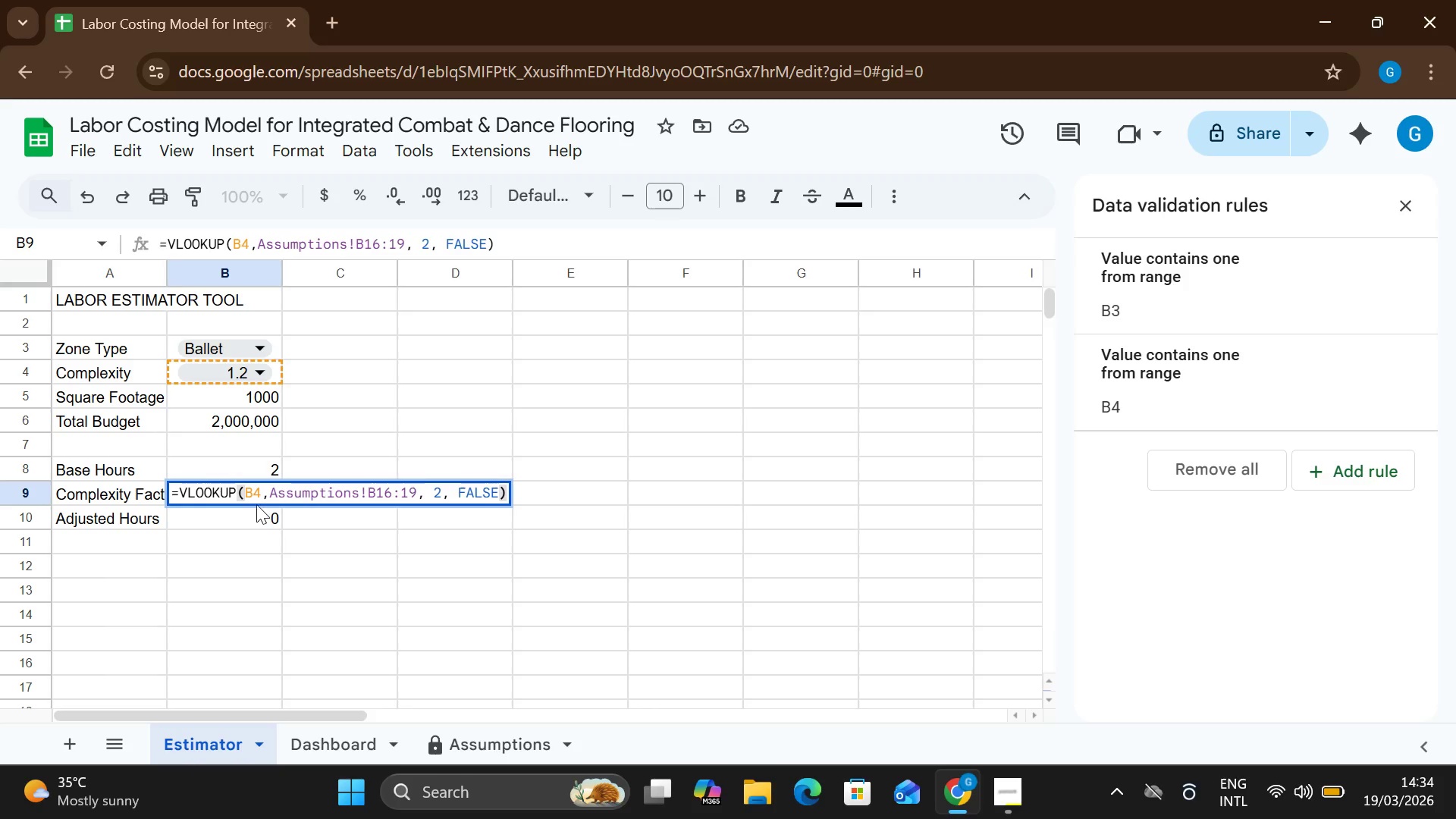 
left_click([431, 430])
 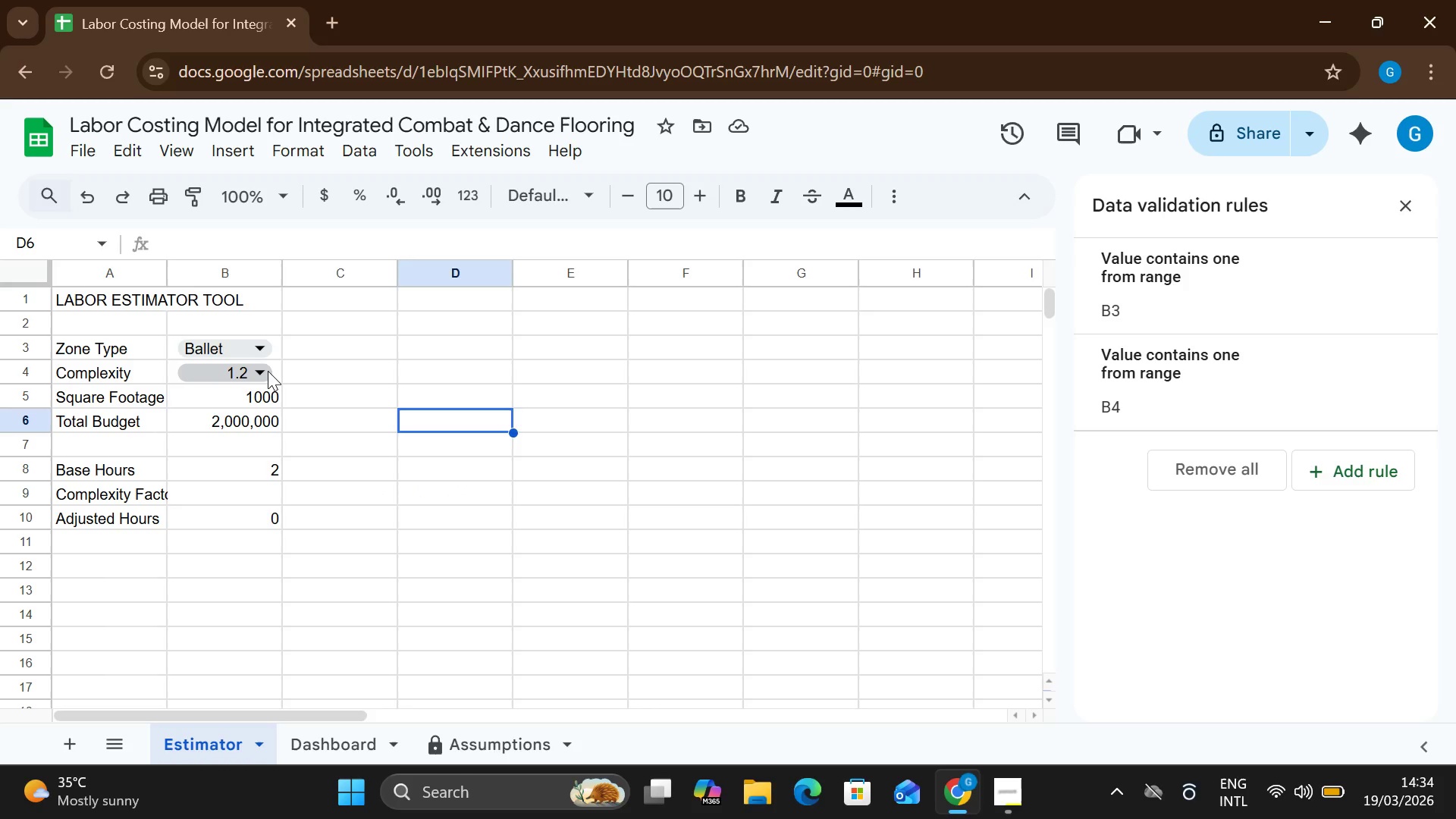 
left_click([266, 371])
 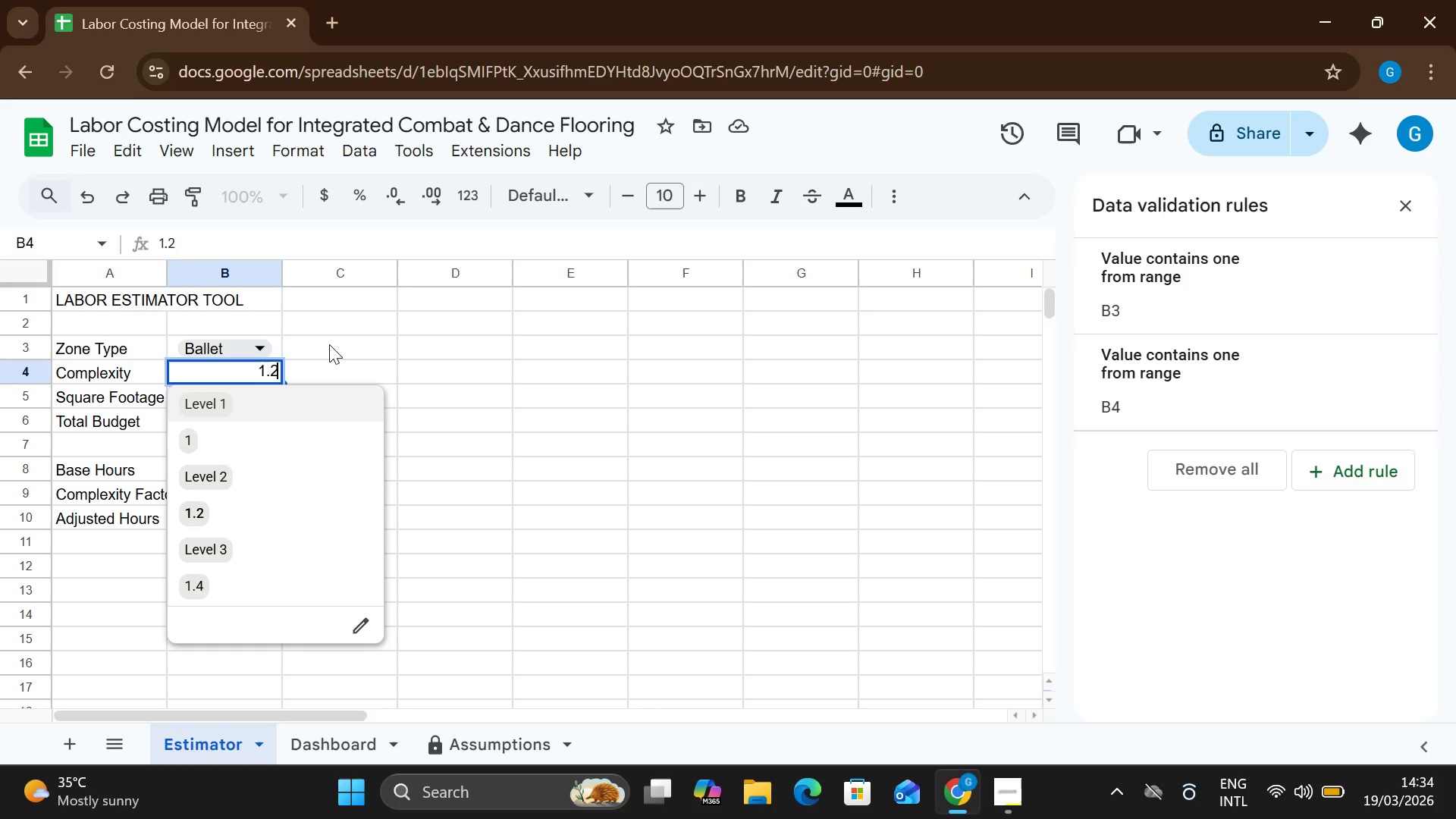 
left_click([426, 322])
 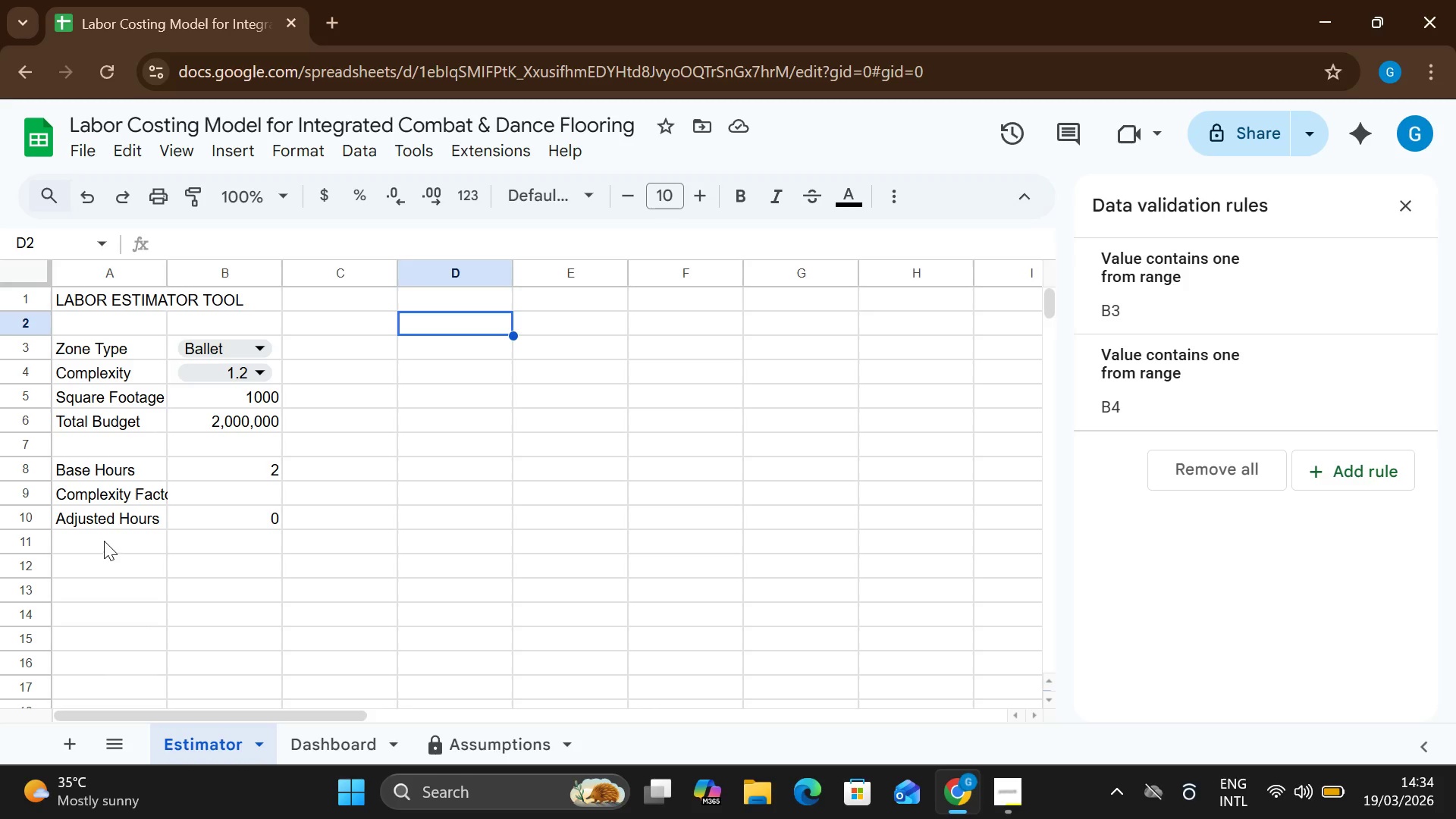 
wait(5.03)
 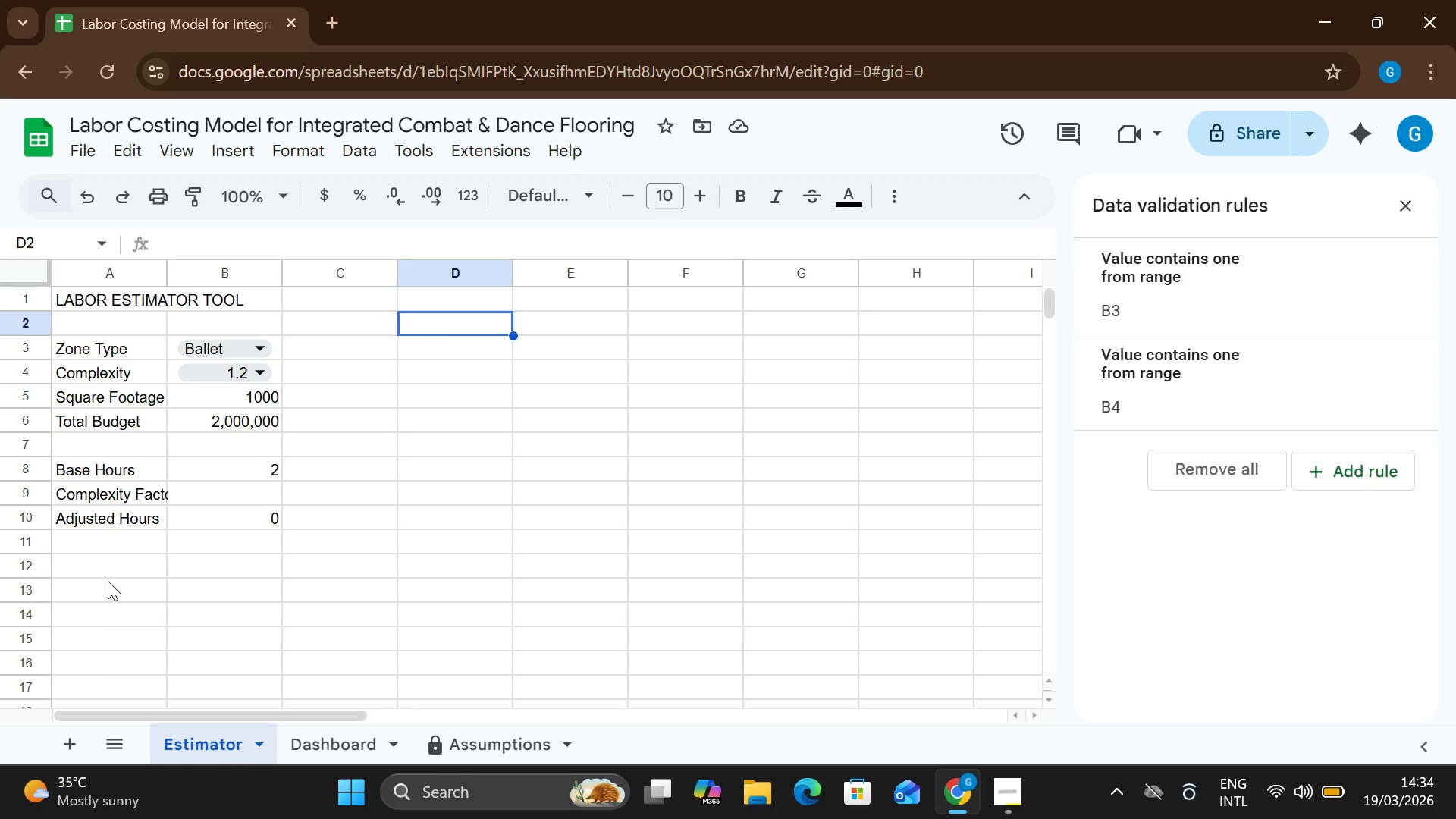 
double_click([78, 526])
 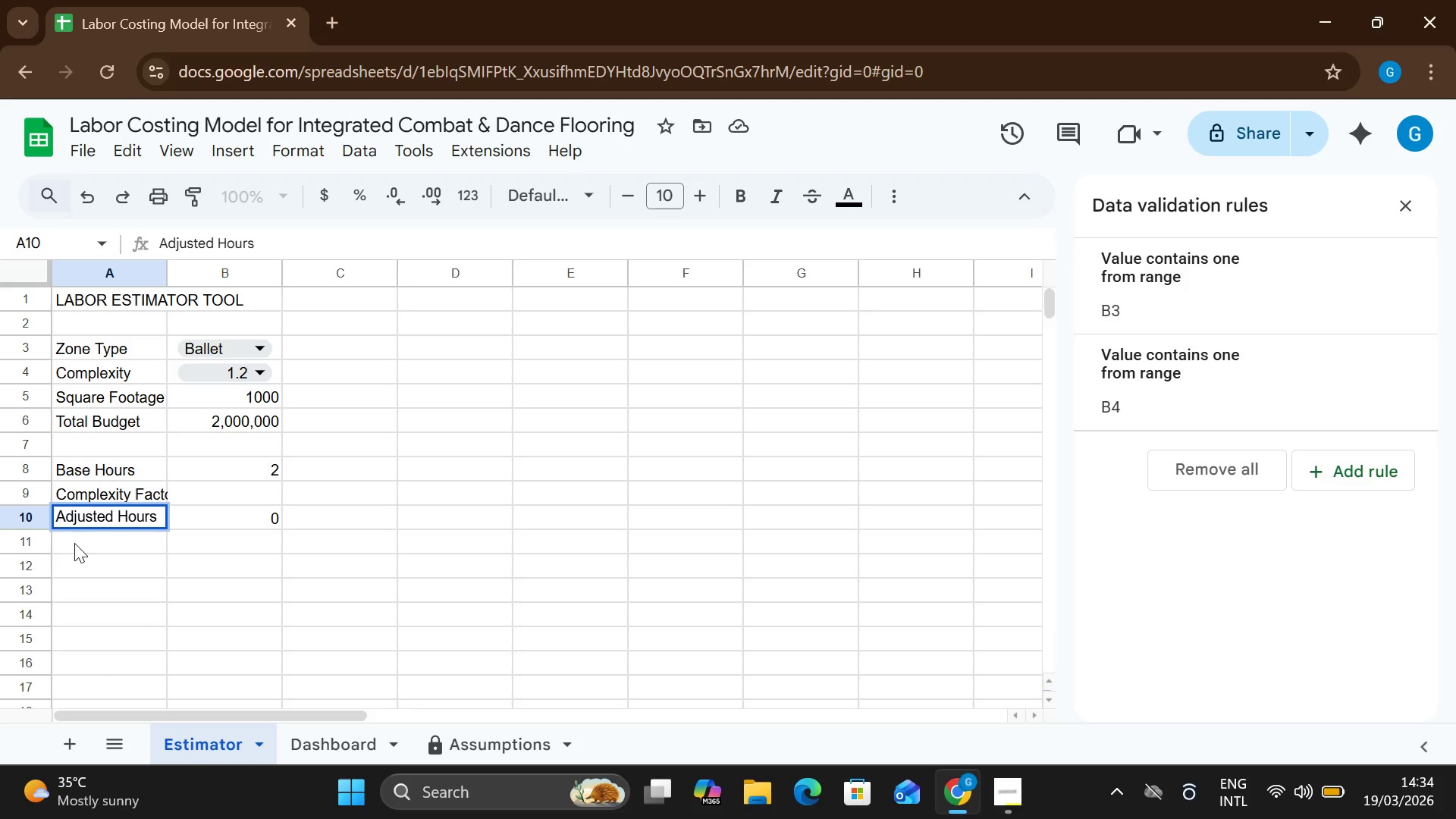 
double_click([74, 543])
 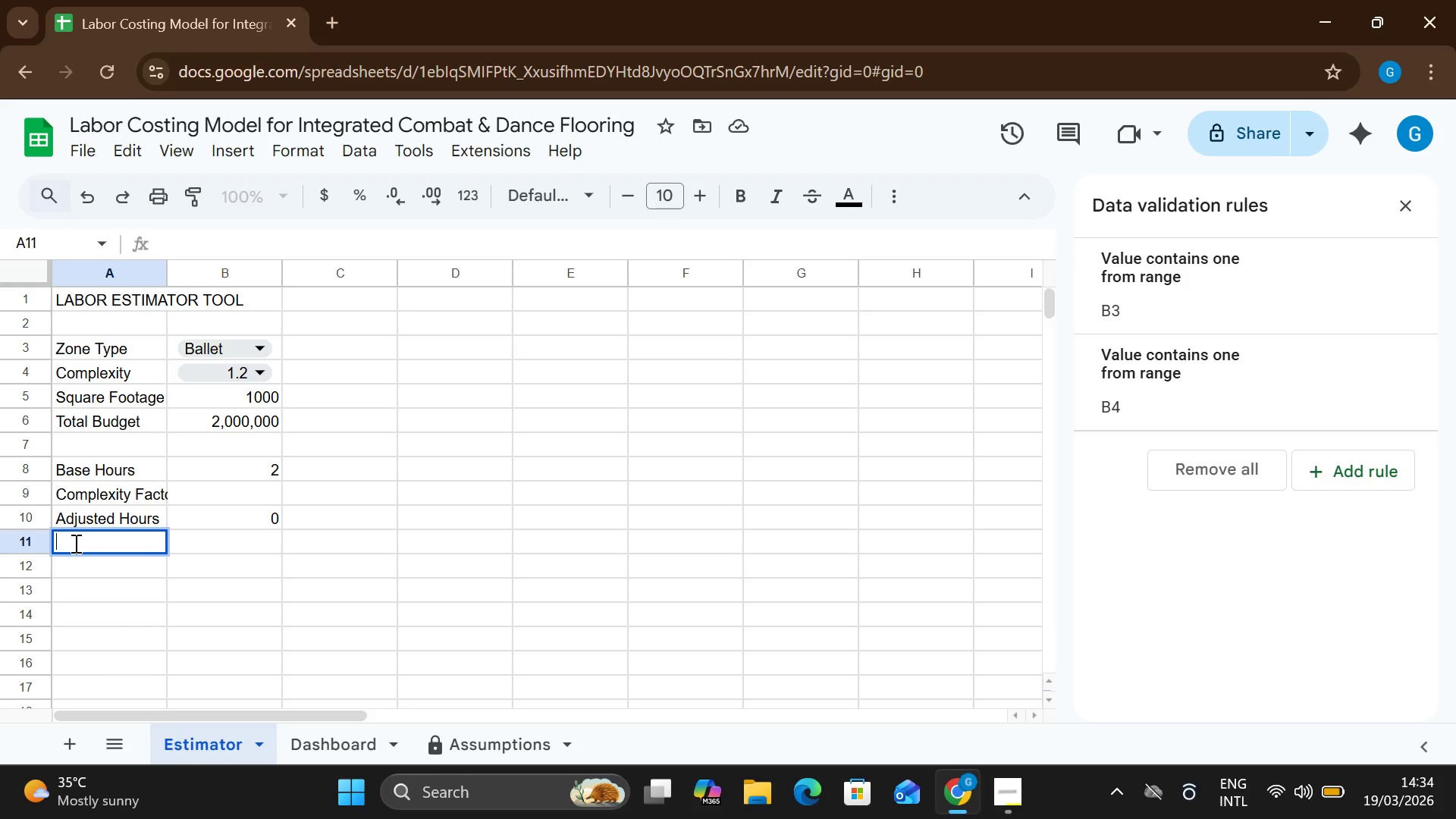 
type(Total Man-Hours)
 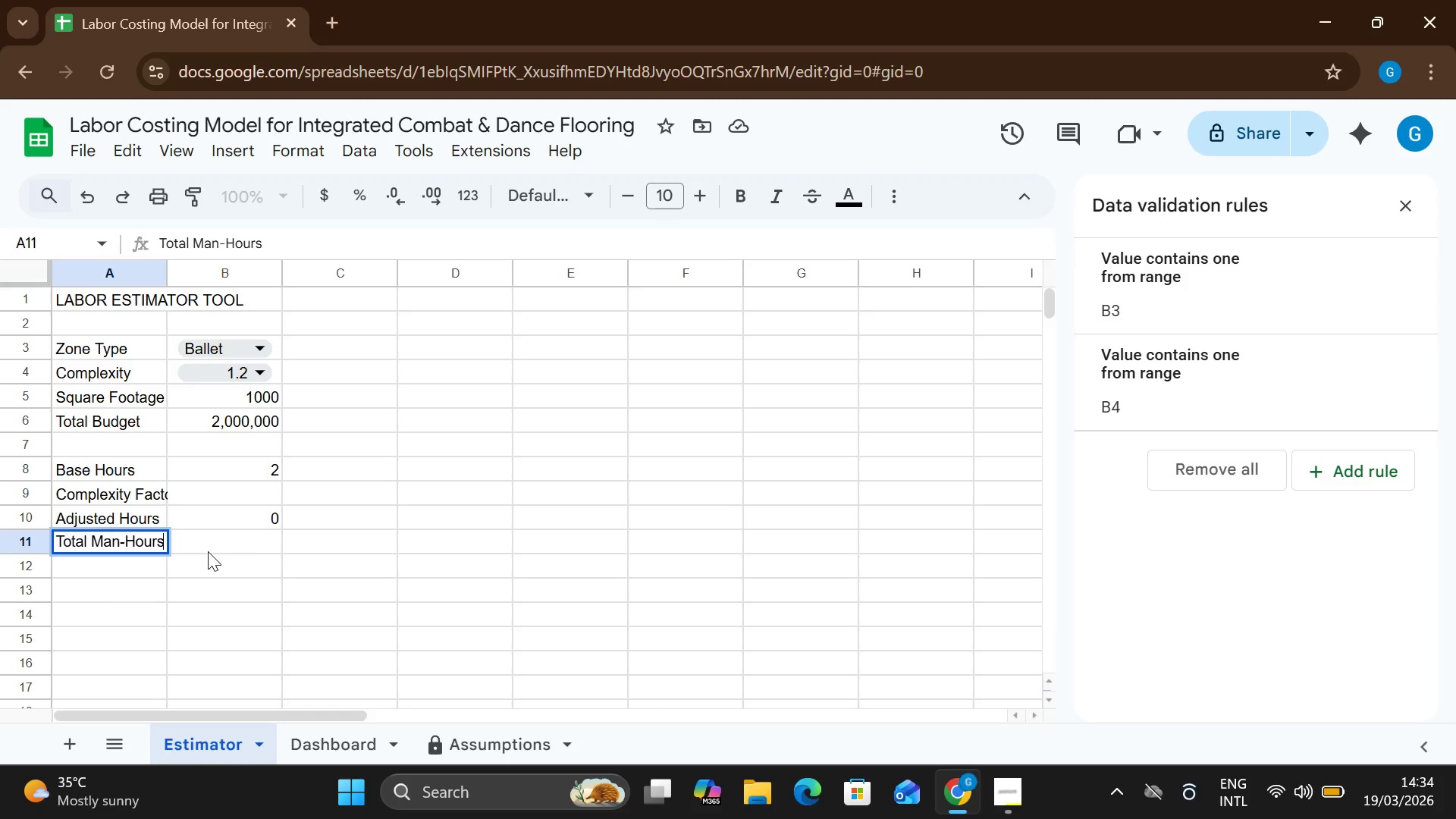 
double_click([223, 535])
 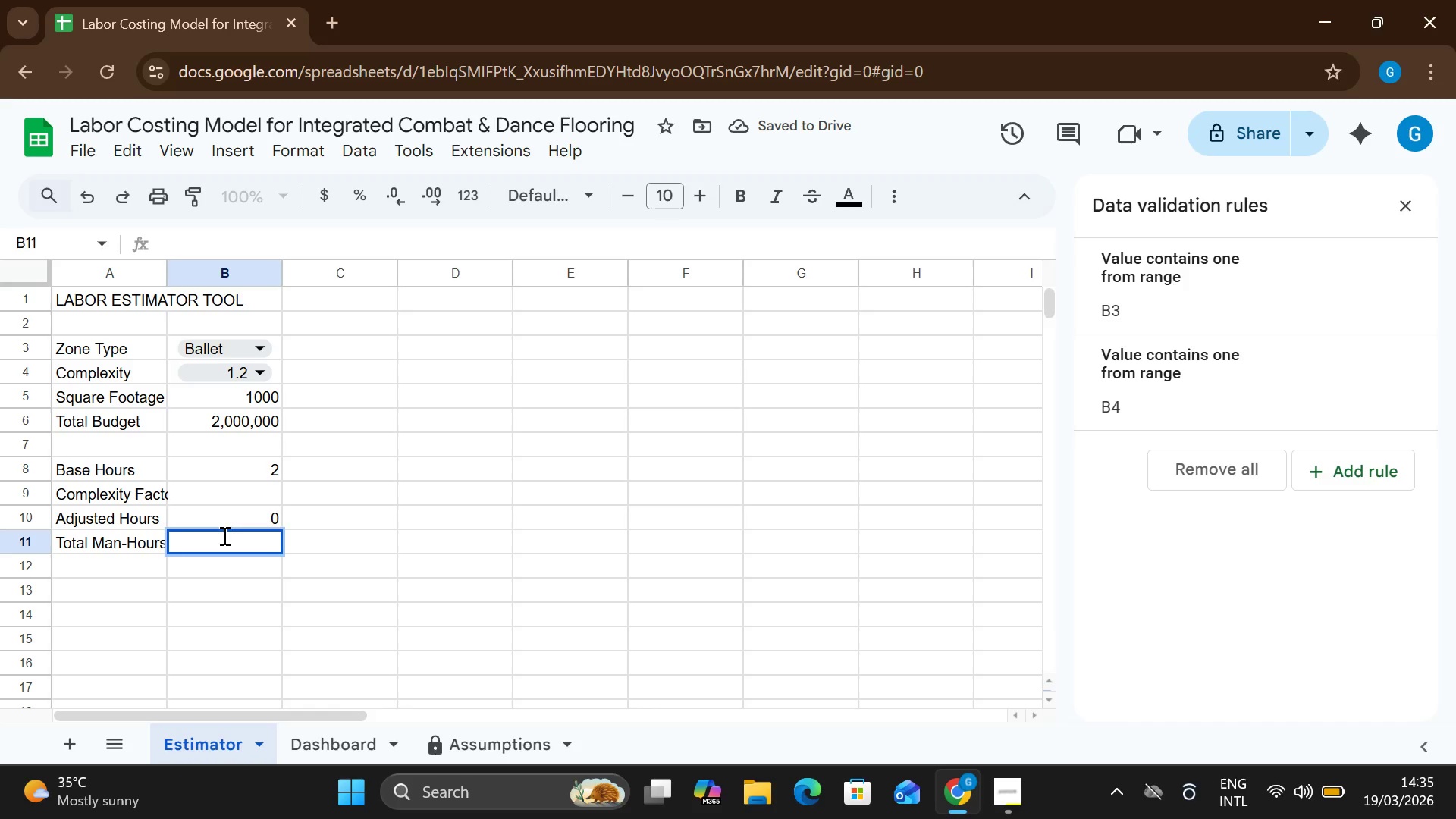 
type(=b10)
 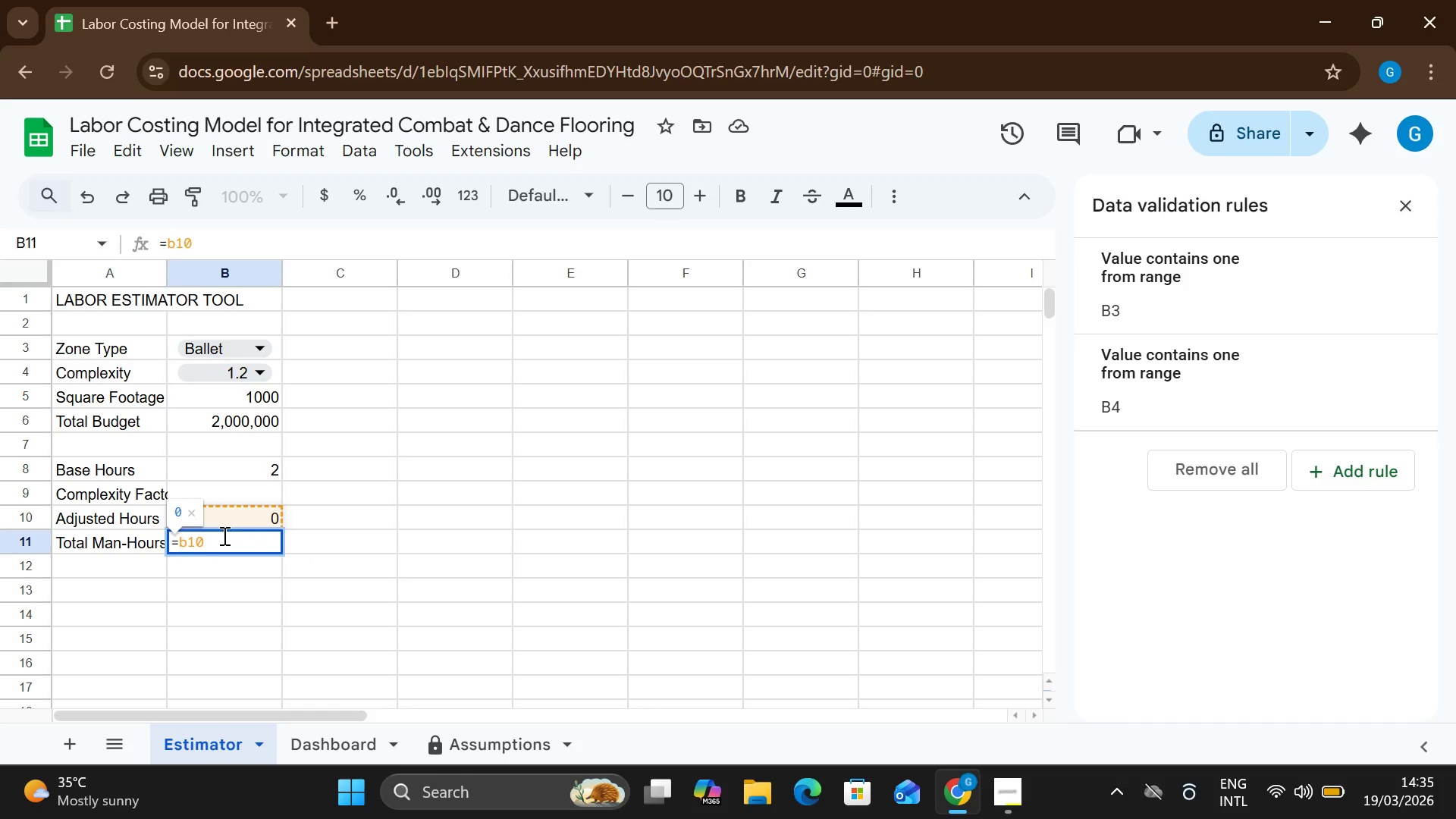 
key(Shift+8)
 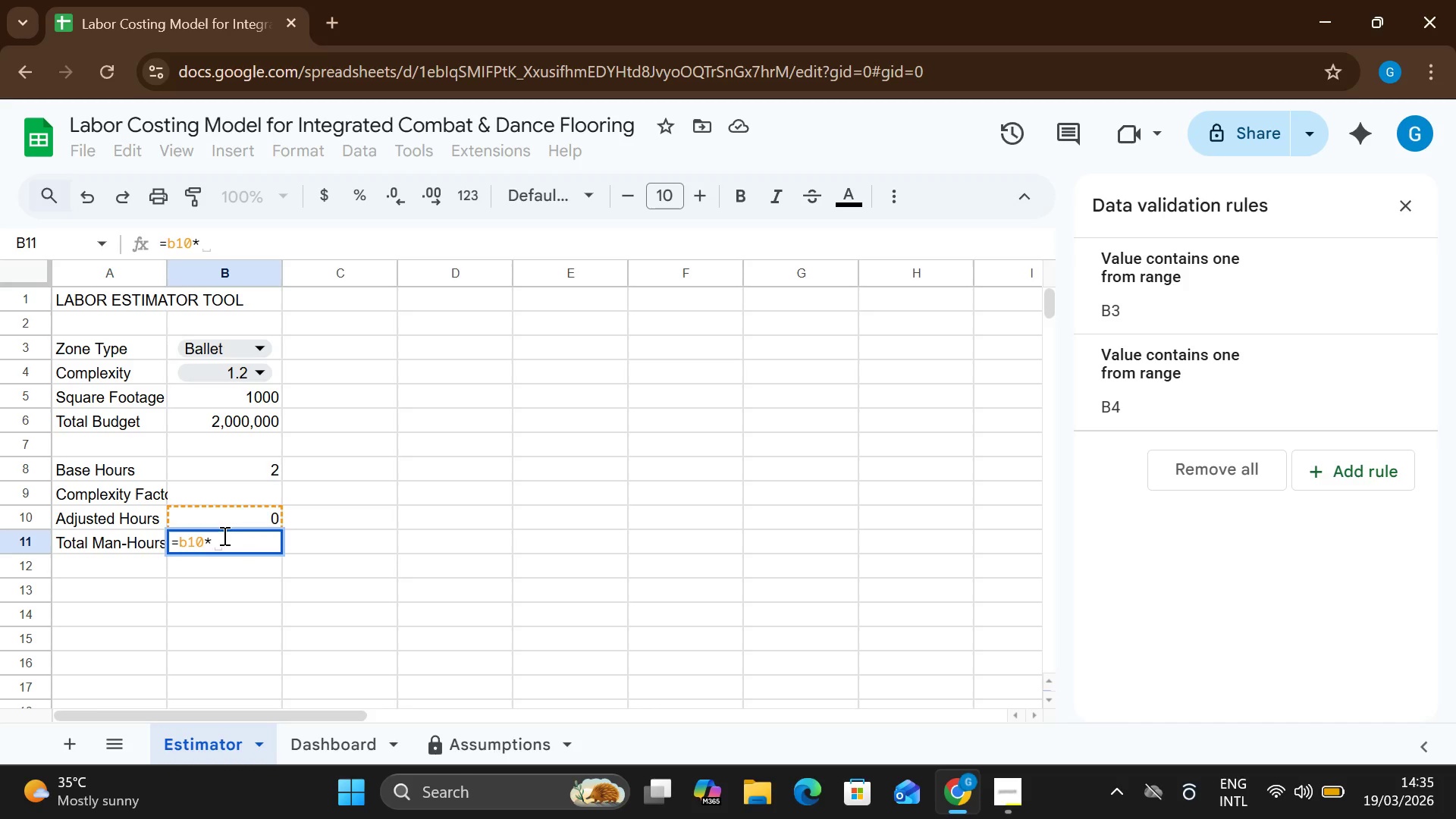 
key(PrintScreen)
 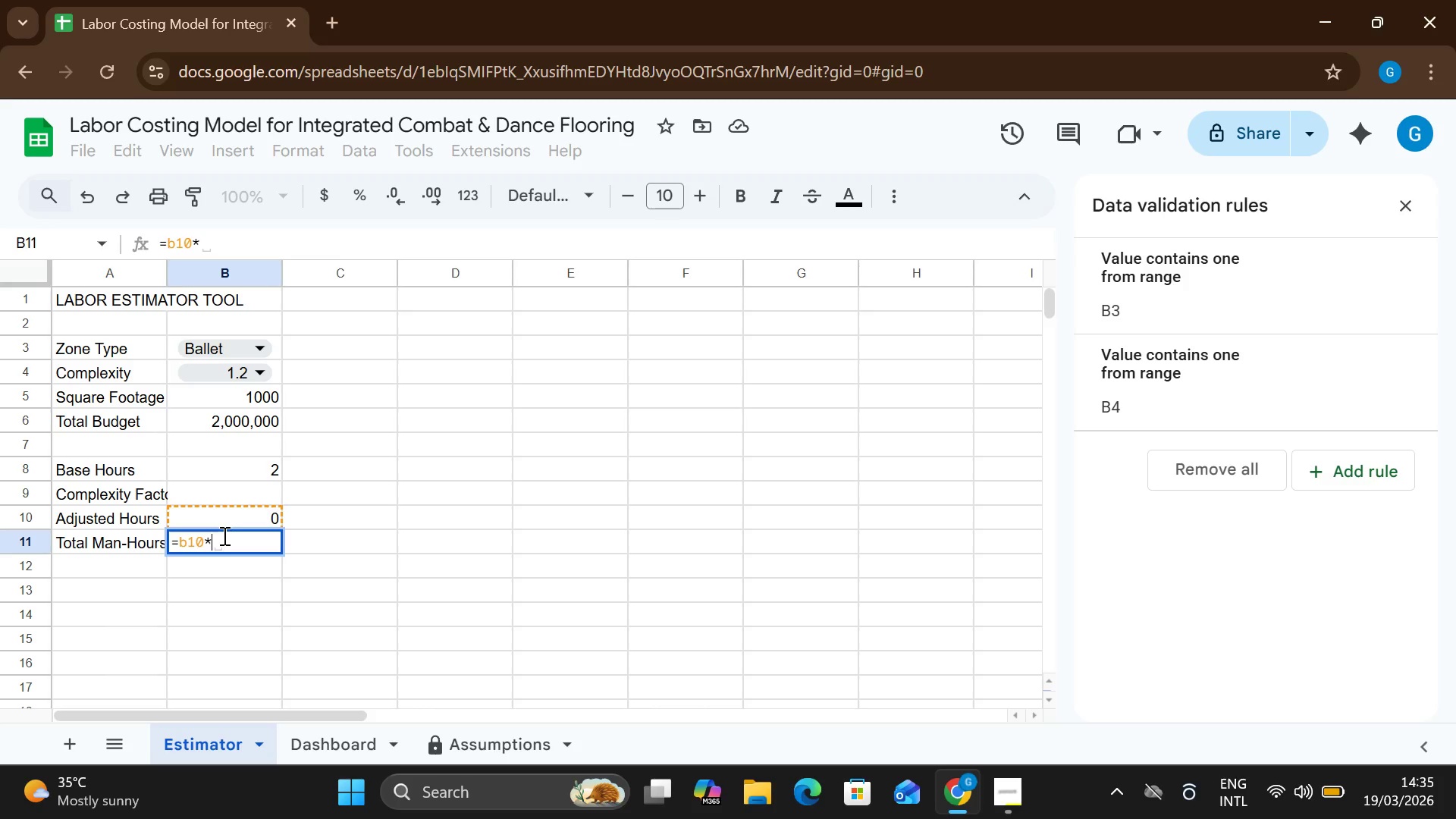 
key(PrintScreen)
 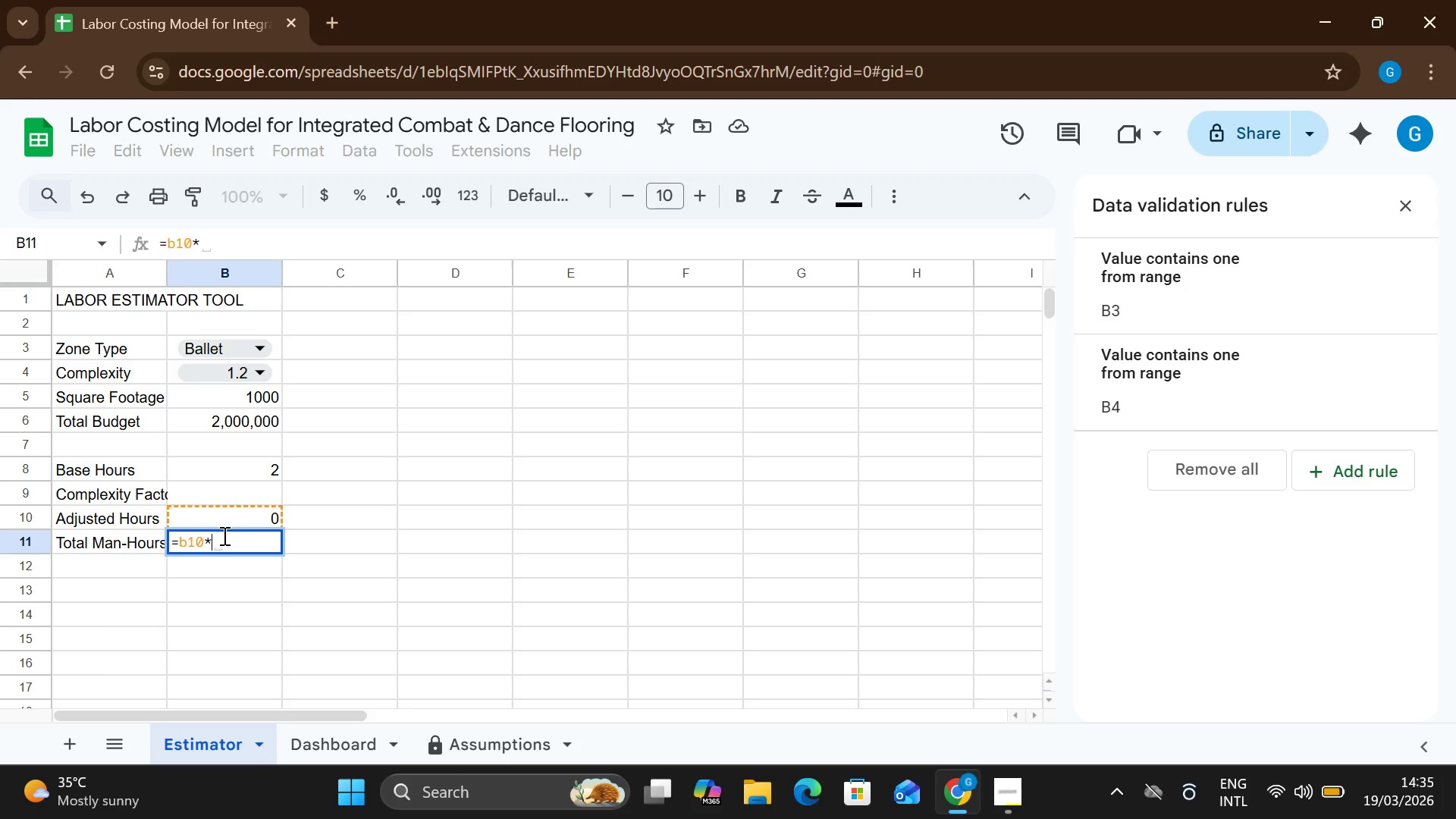 
key(Backspace)
 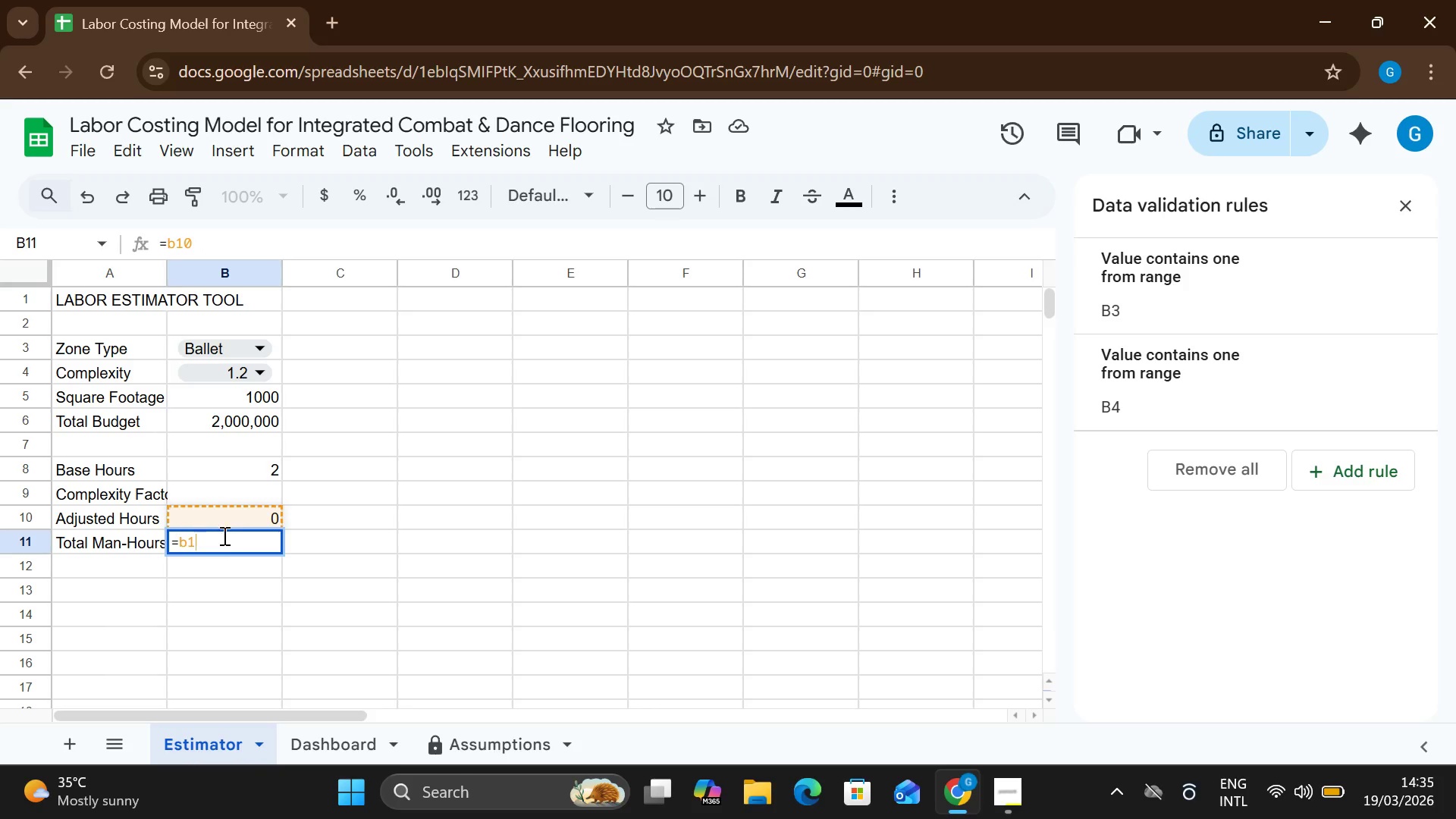 
key(Backspace)
 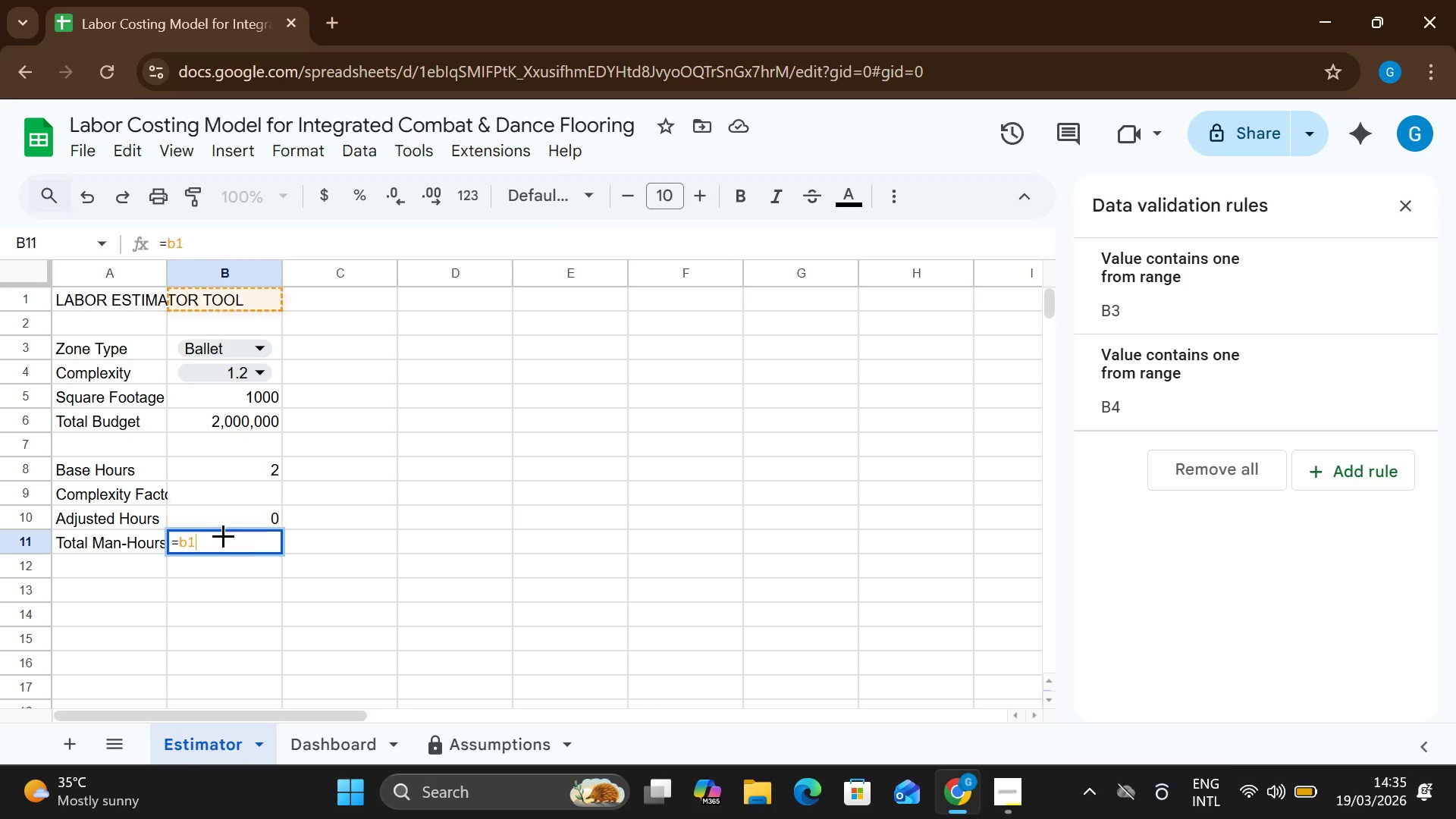 
key(Backspace)
 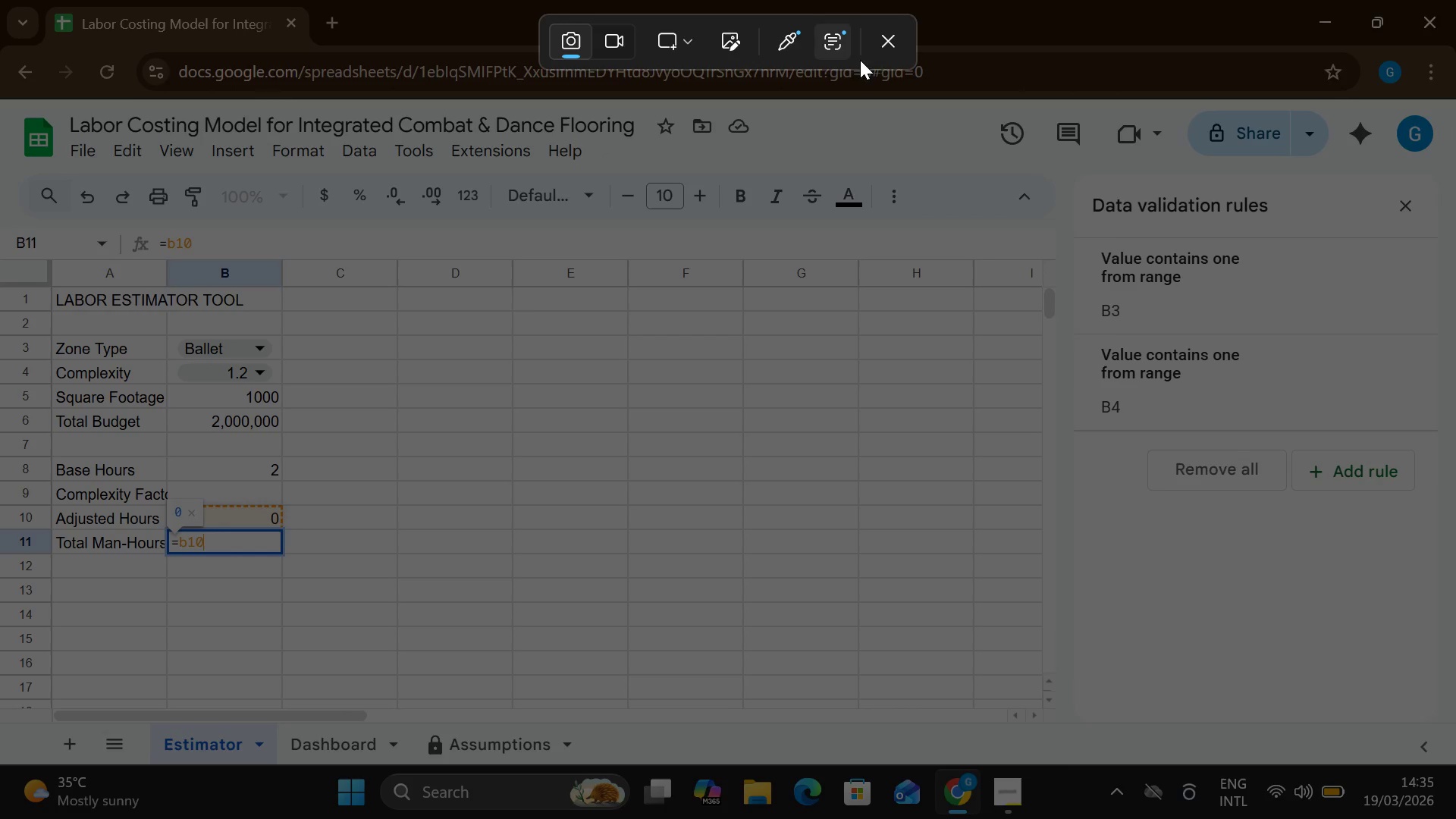 
left_click([880, 50])
 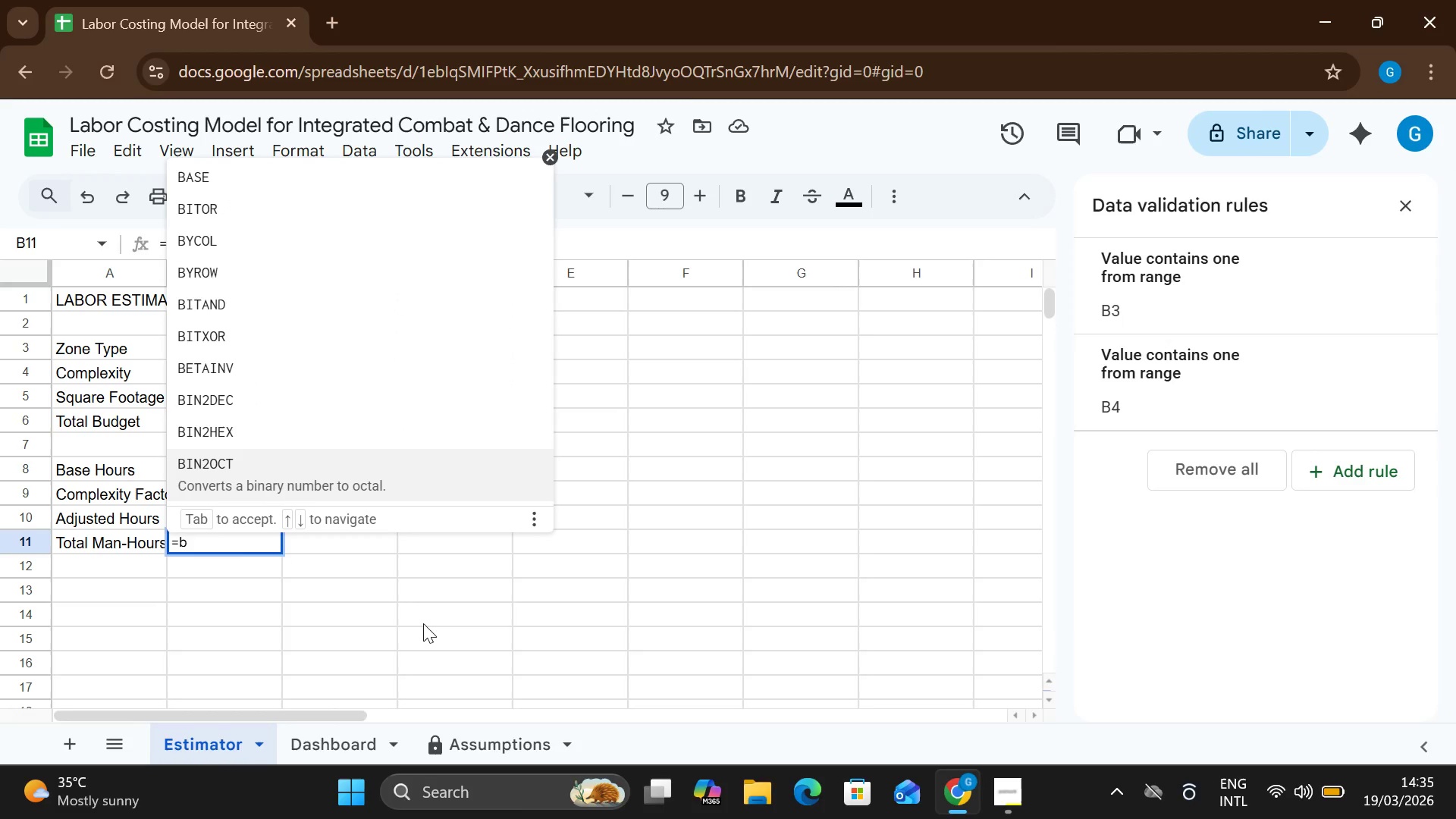 
left_click([240, 545])
 